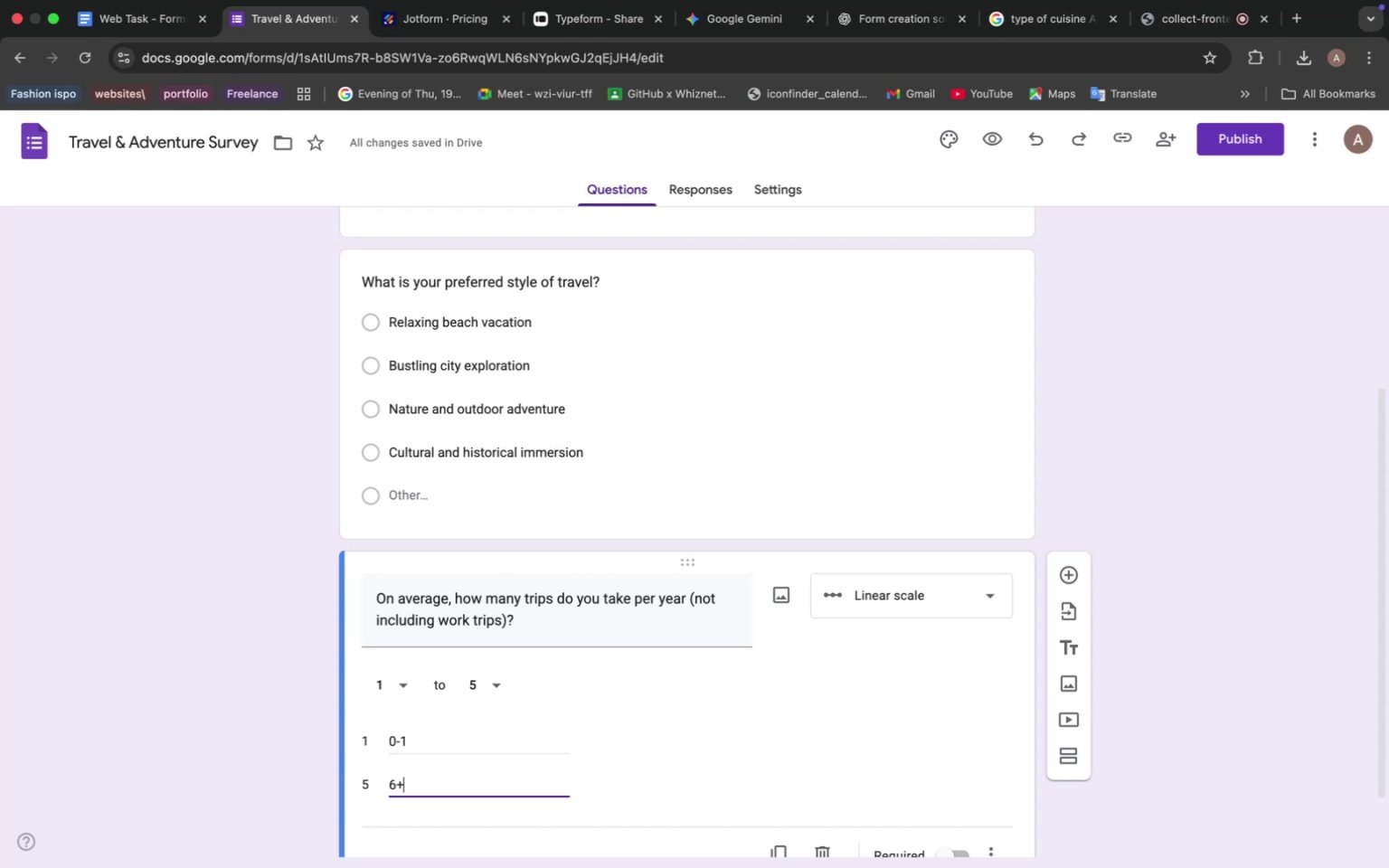 
wait(34.75)
 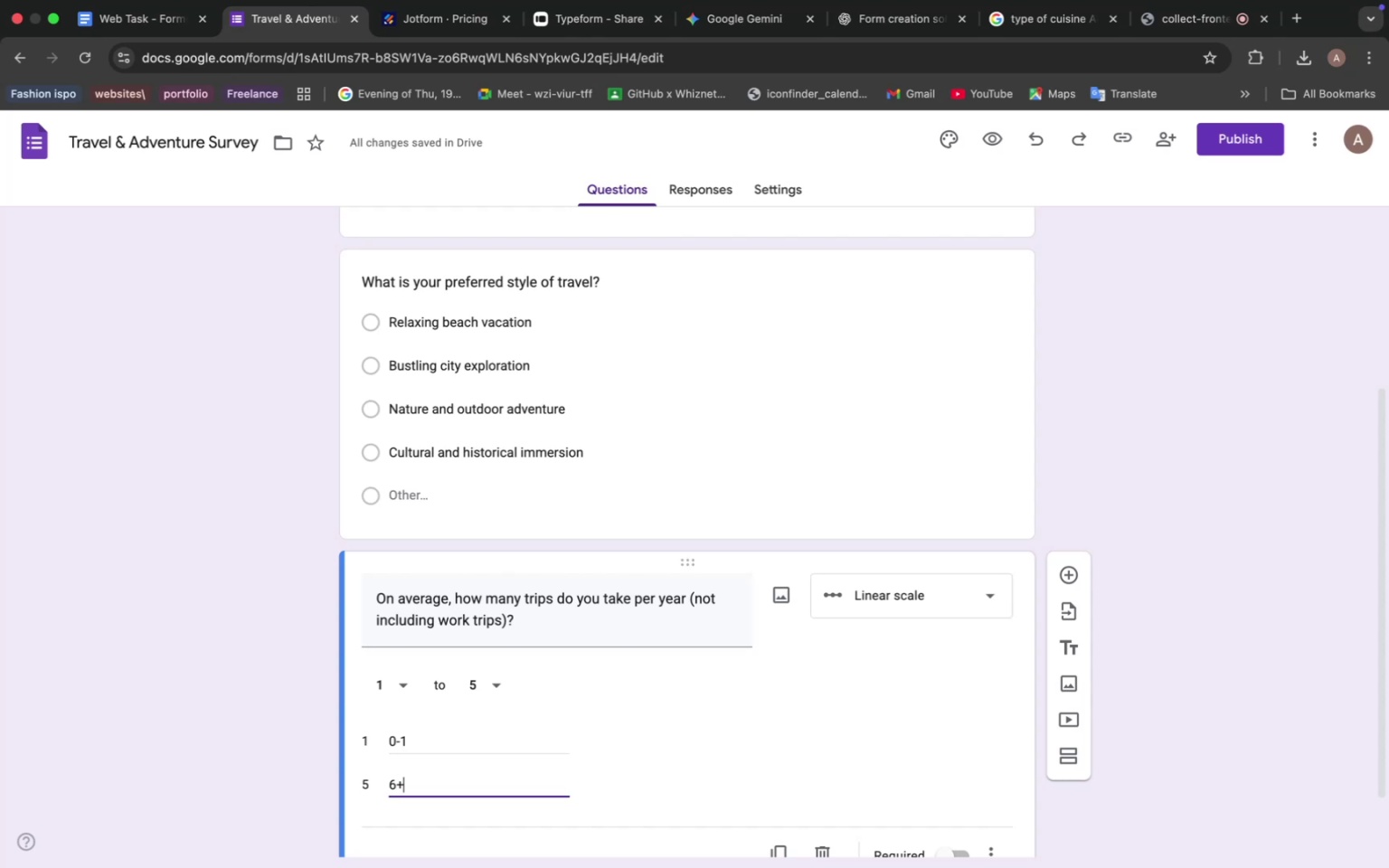 
left_click([755, 14])
 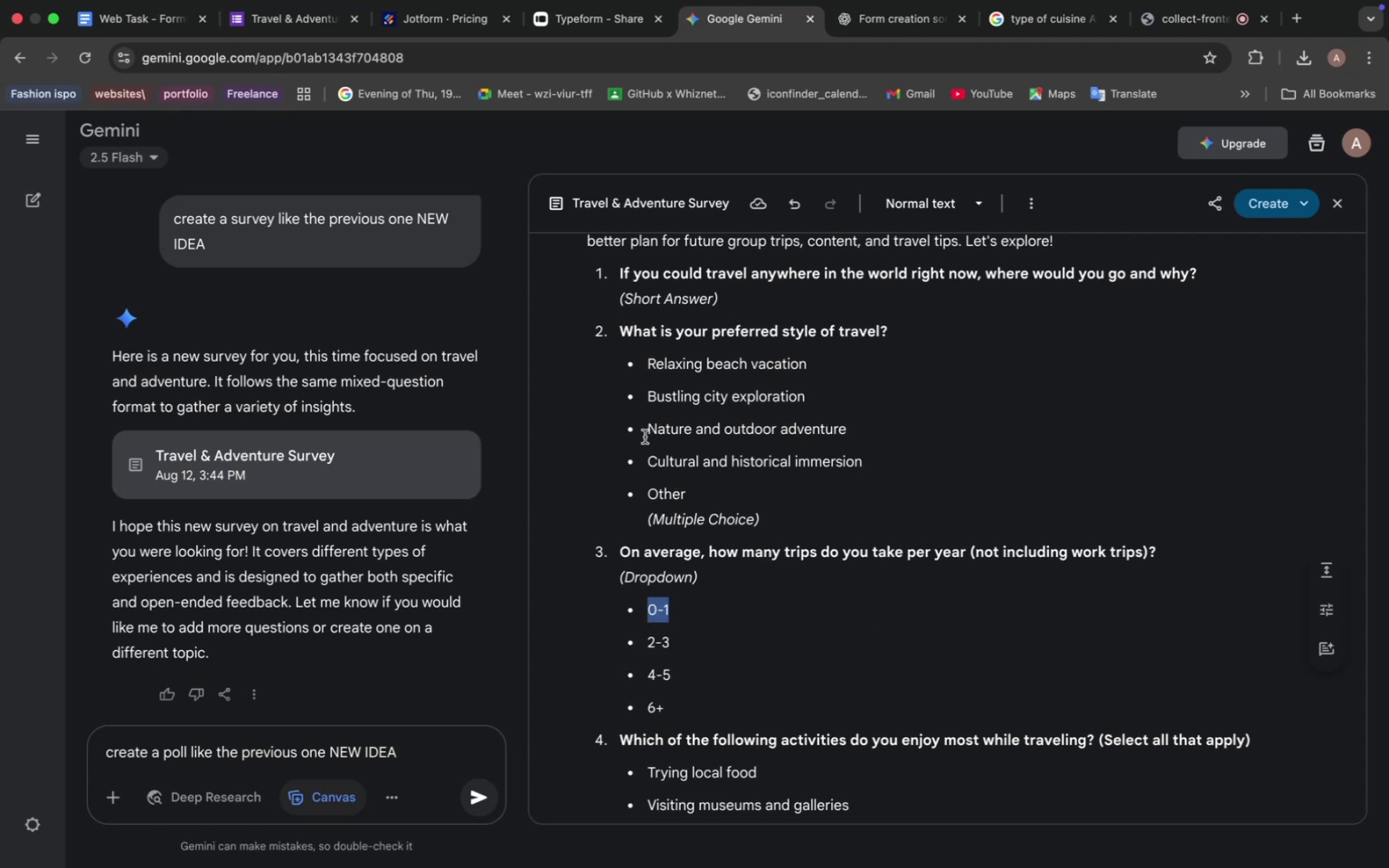 
scroll: coordinate [645, 437], scroll_direction: down, amount: 9.0
 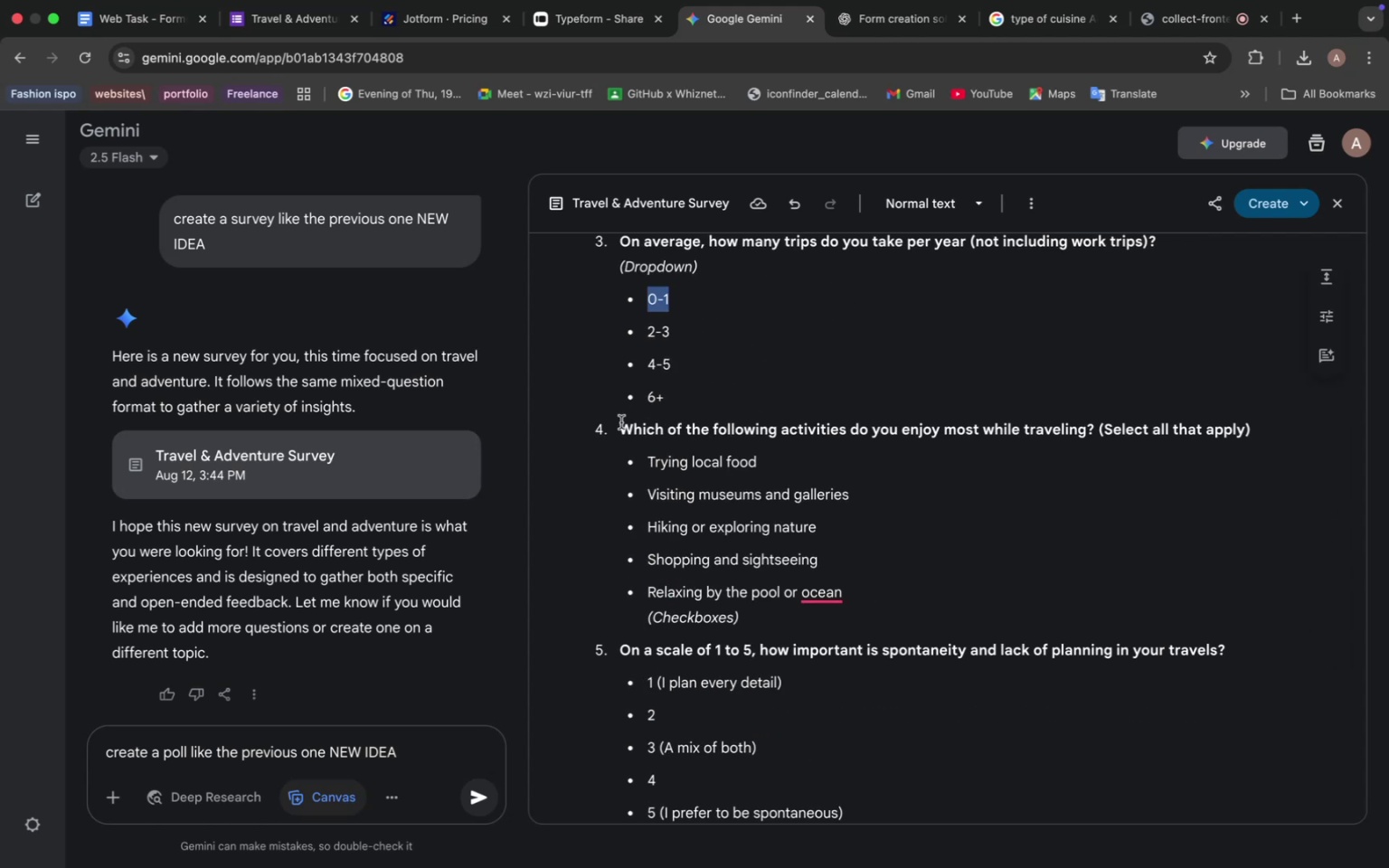 
left_click_drag(start_coordinate=[621, 422], to_coordinate=[1272, 420])
 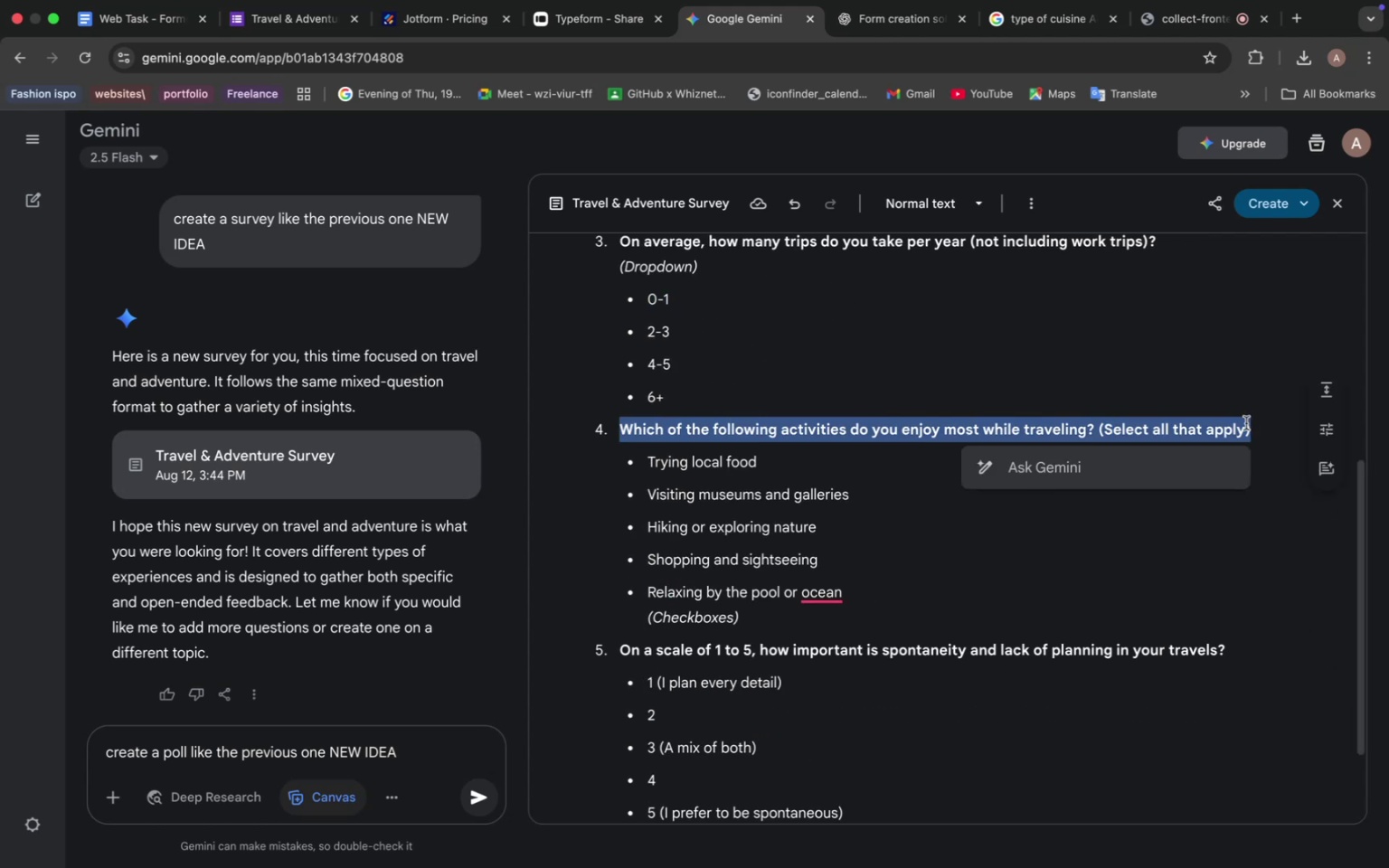 
key(Meta+C)
 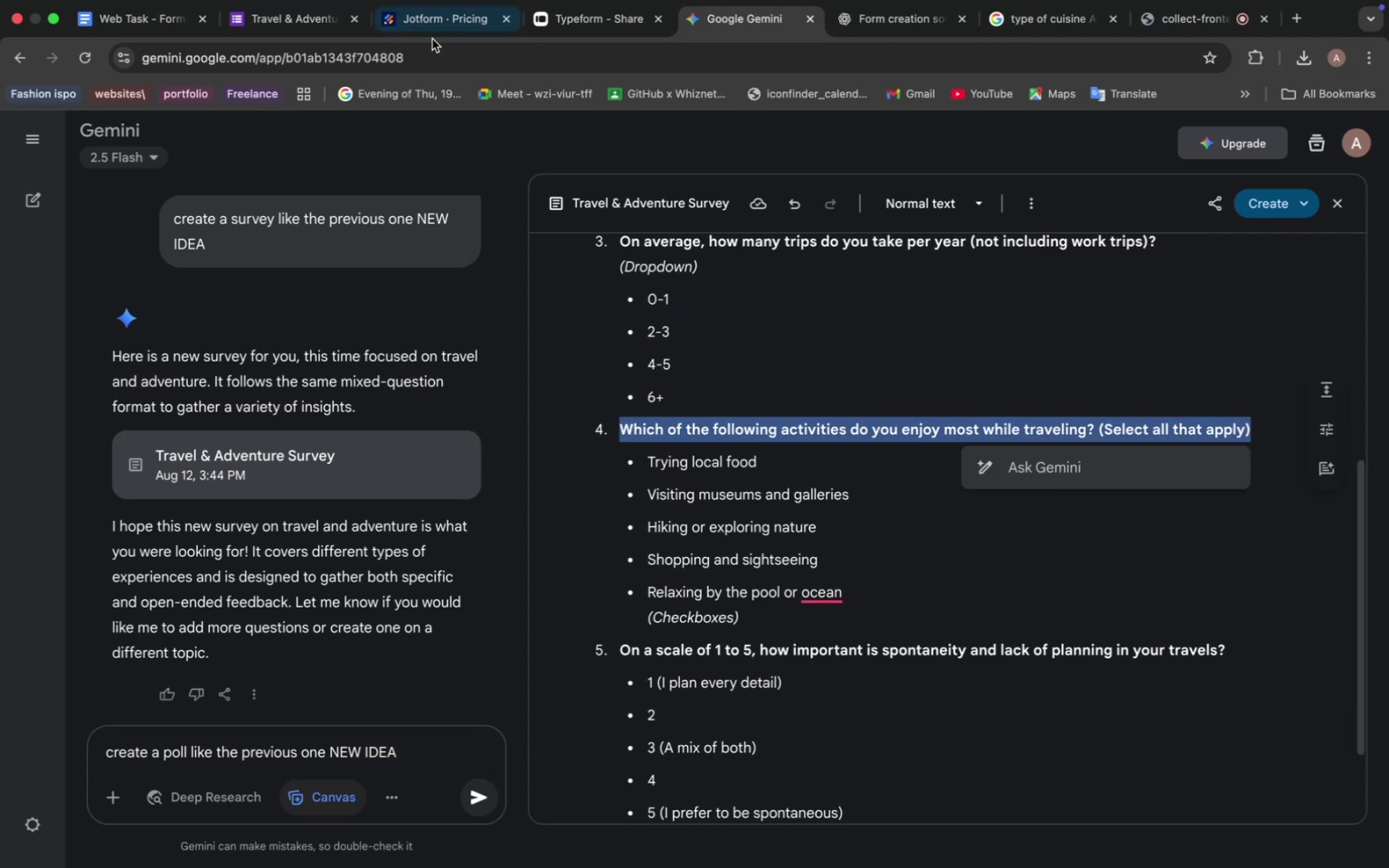 
left_click([277, 23])
 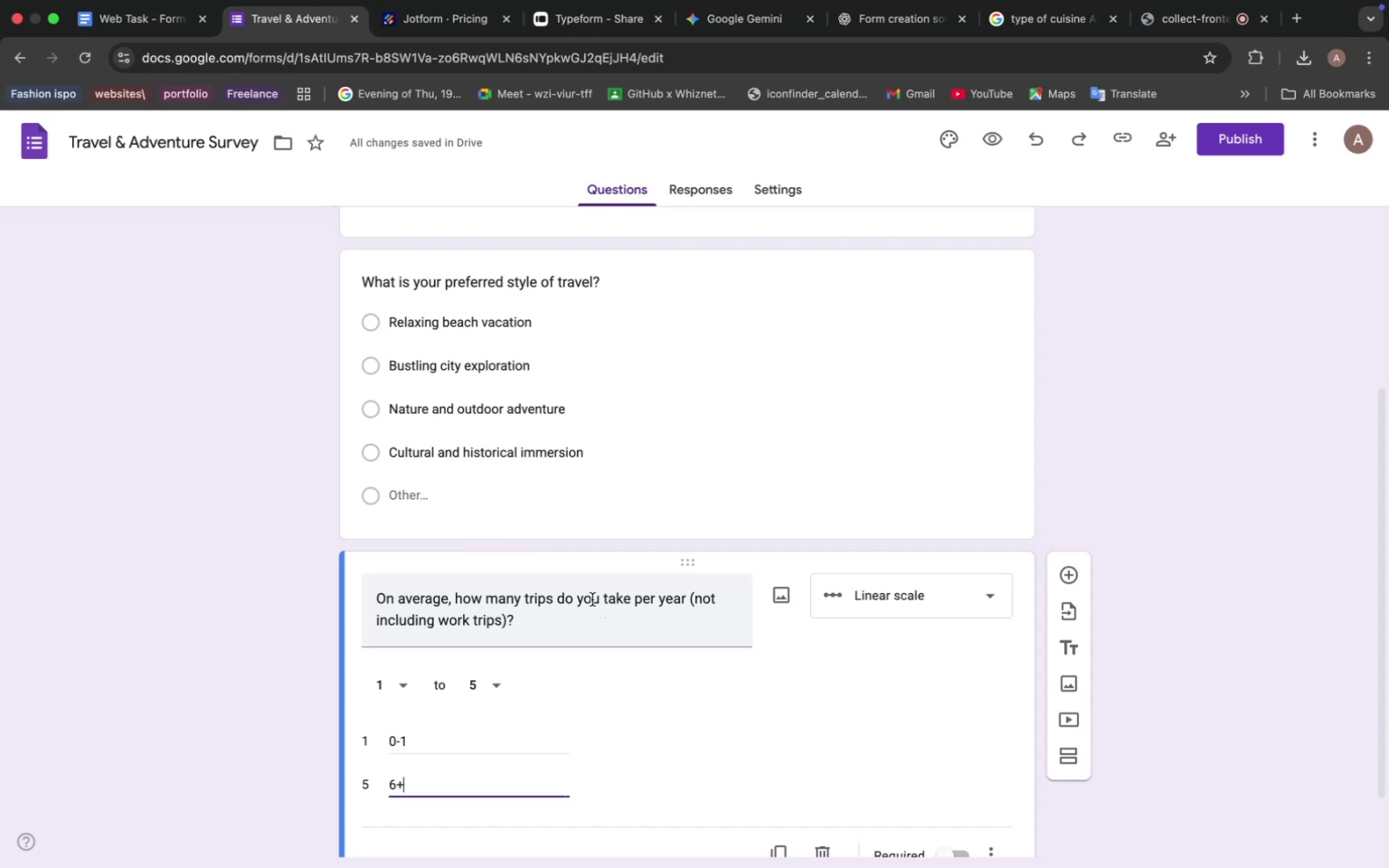 
scroll: coordinate [591, 596], scroll_direction: down, amount: 10.0
 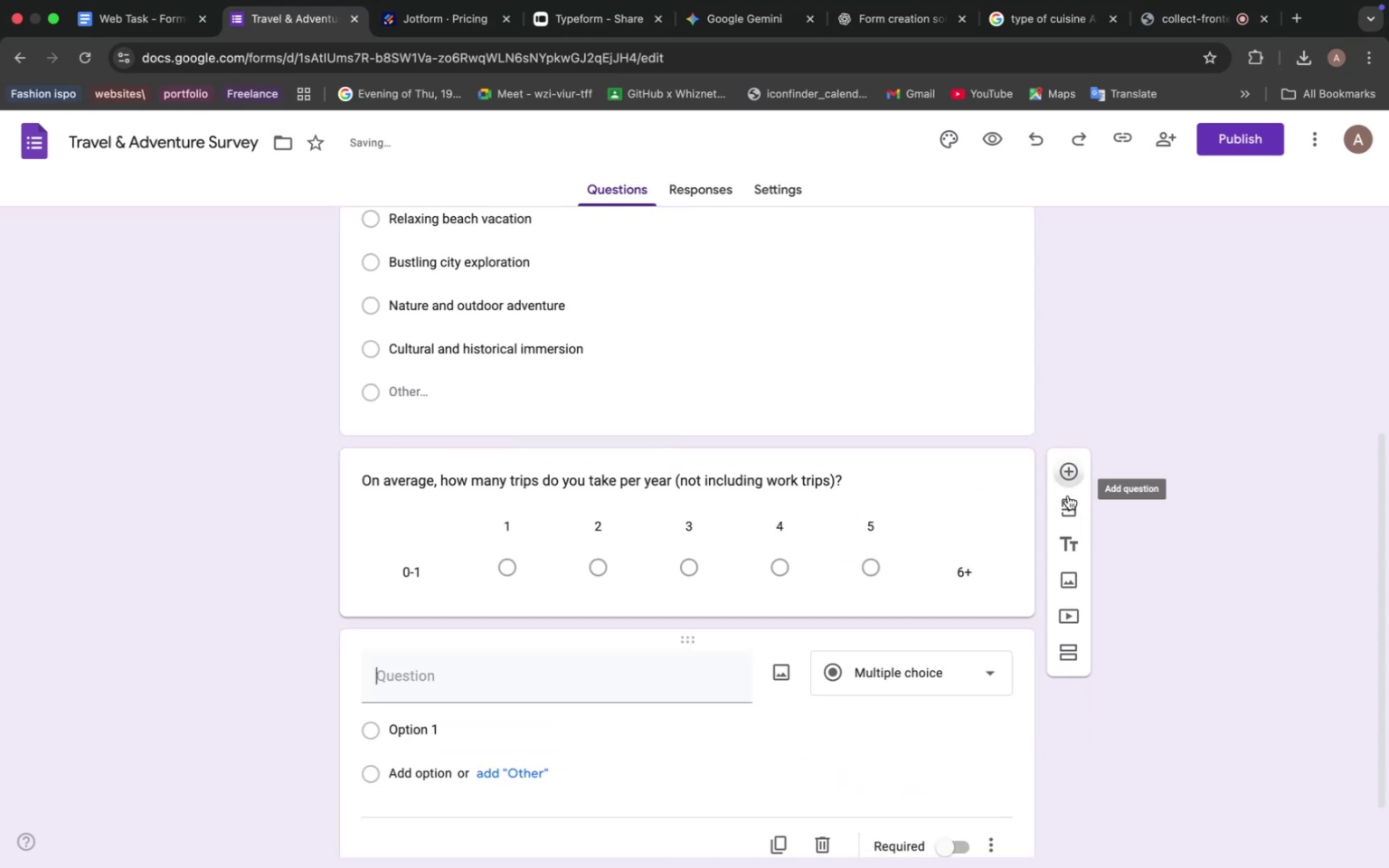 
left_click([1068, 495])
 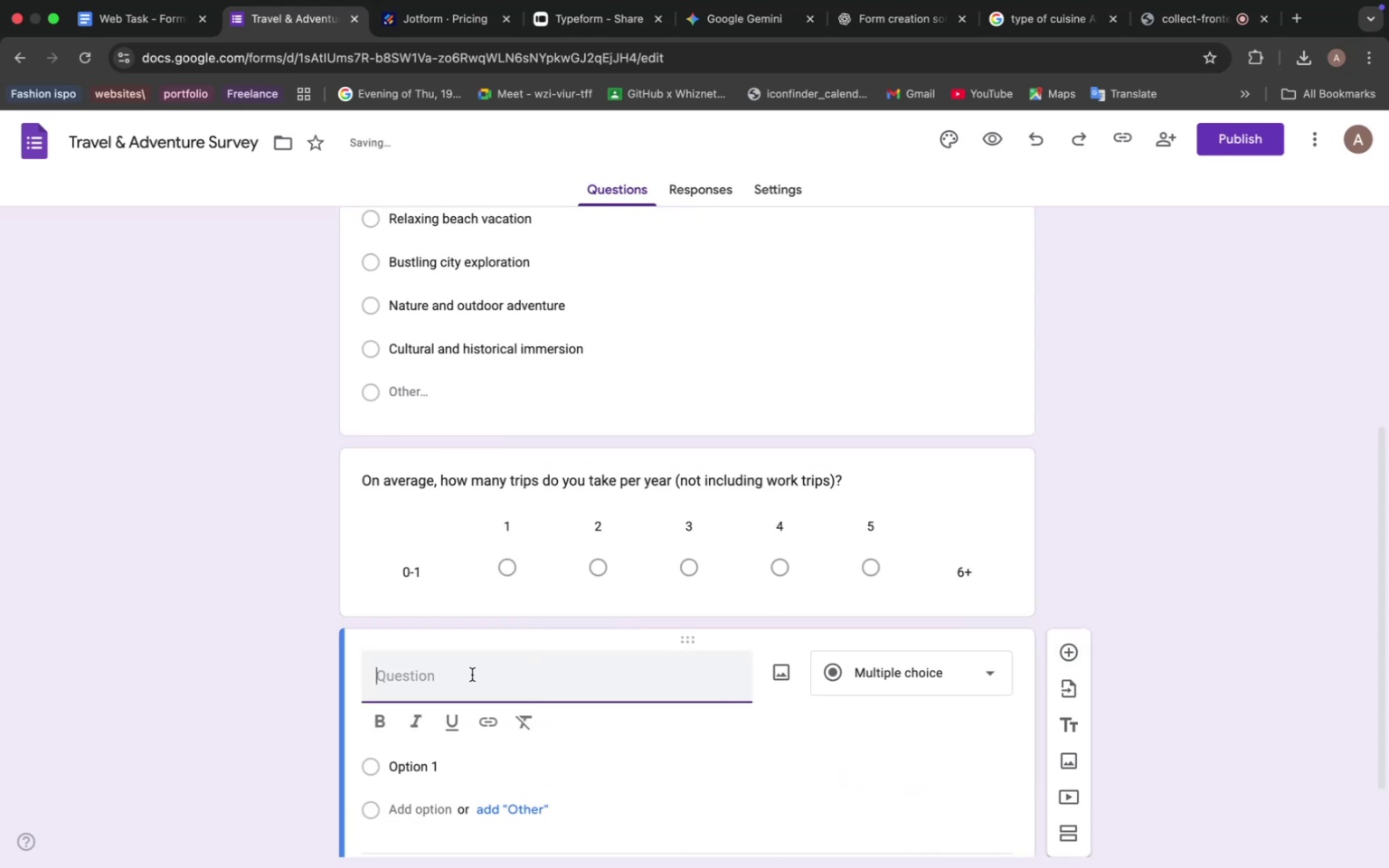 
left_click([472, 675])
 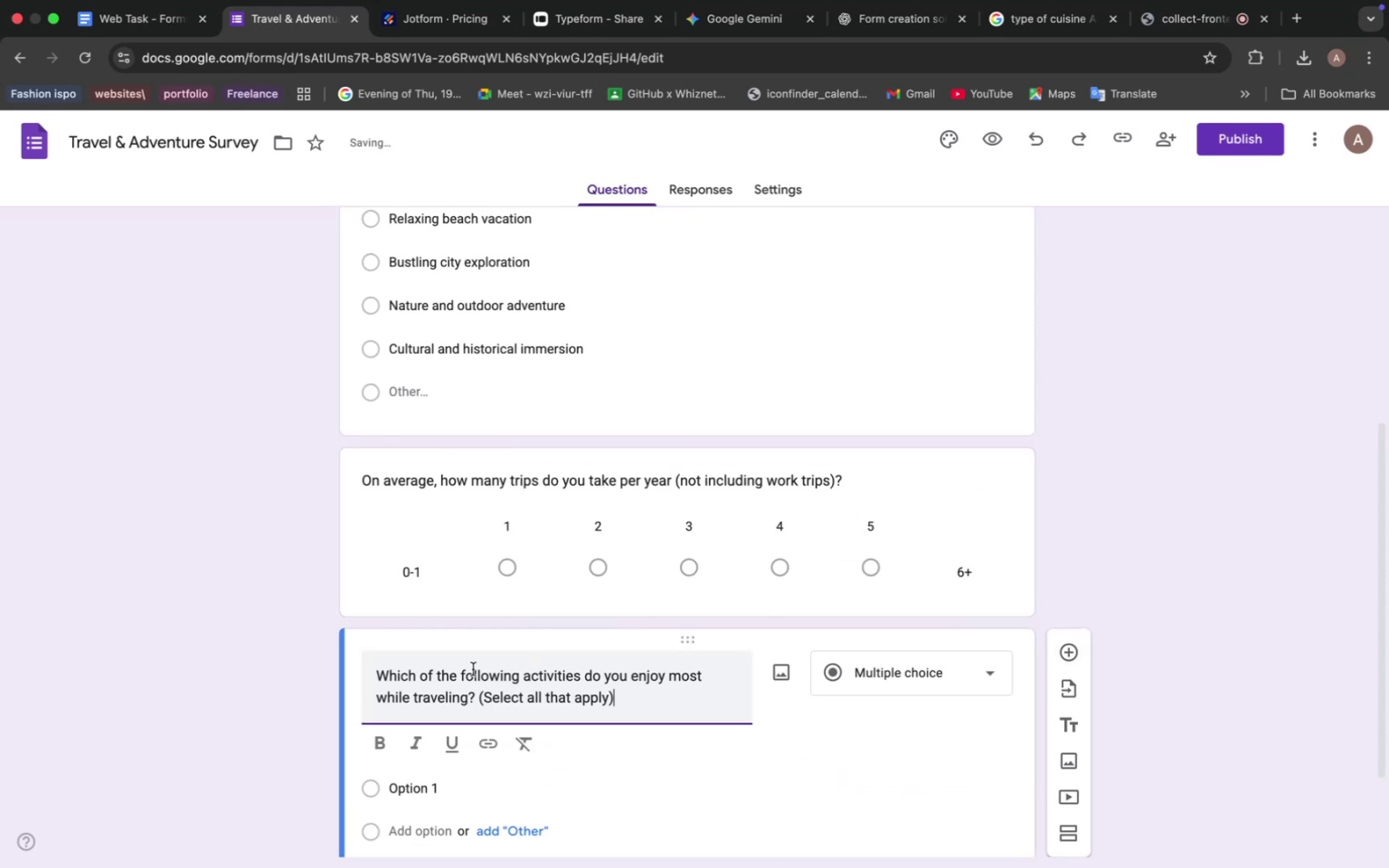 
key(Meta+V)
 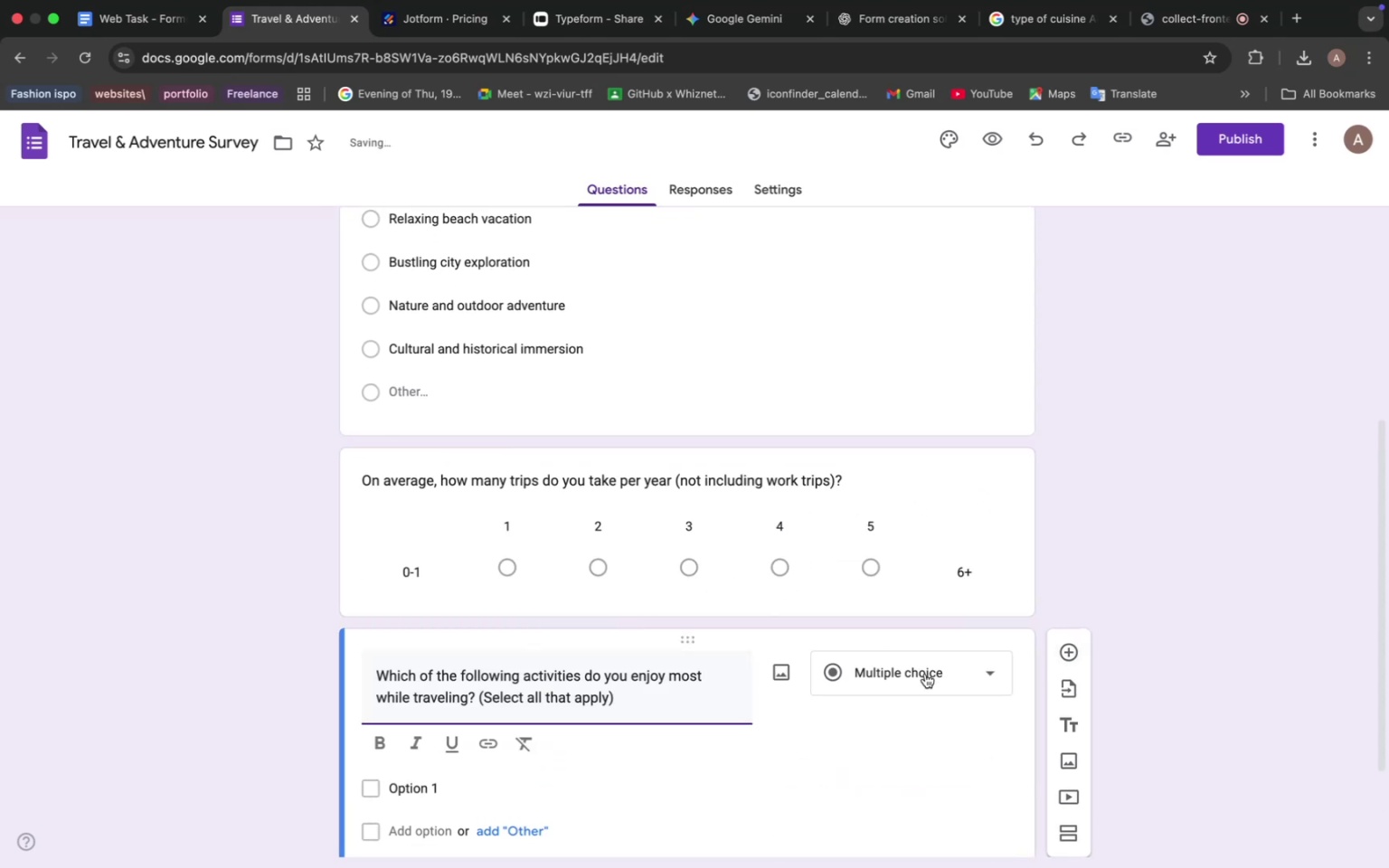 
left_click([925, 675])
 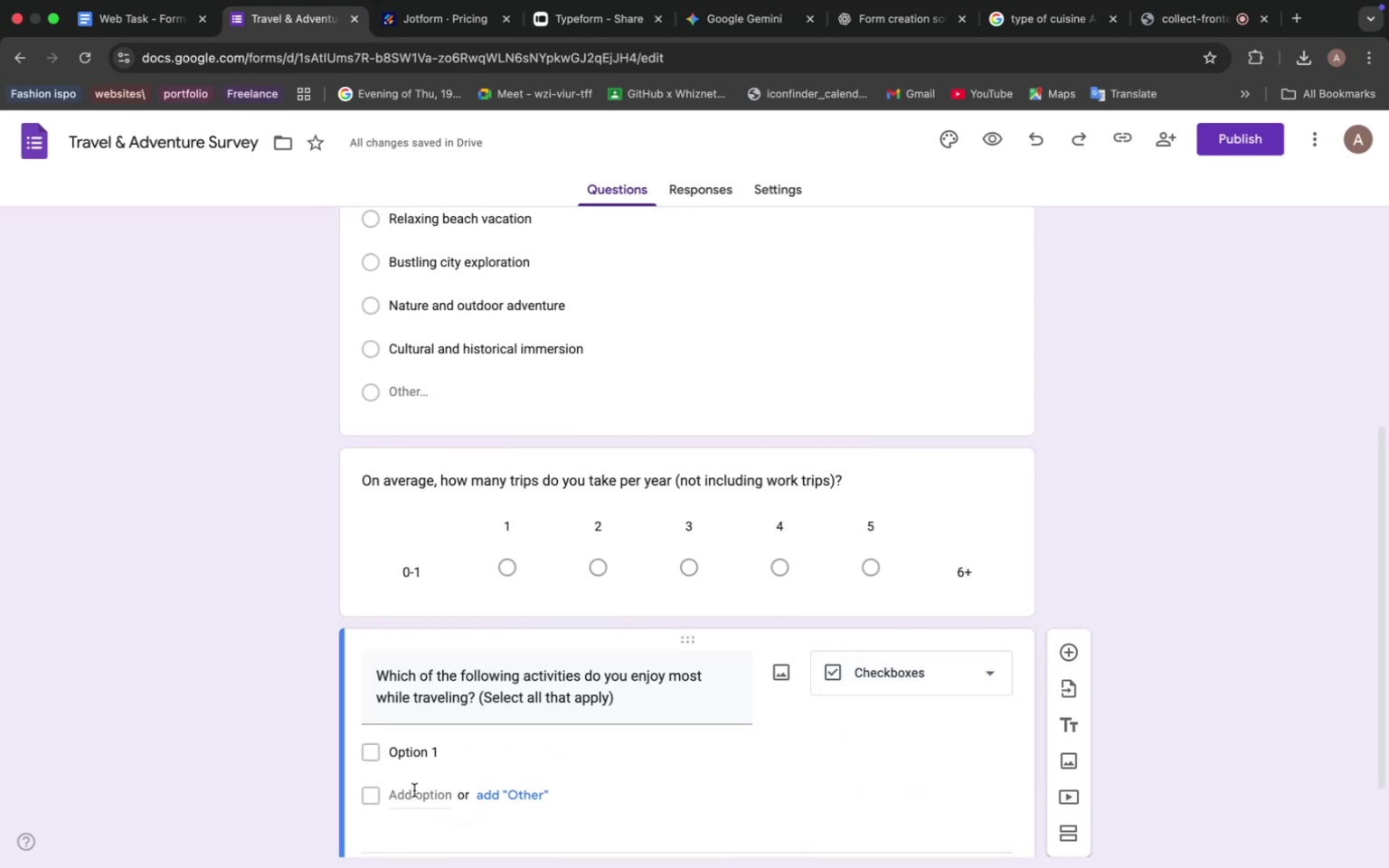 
left_click([423, 760])
 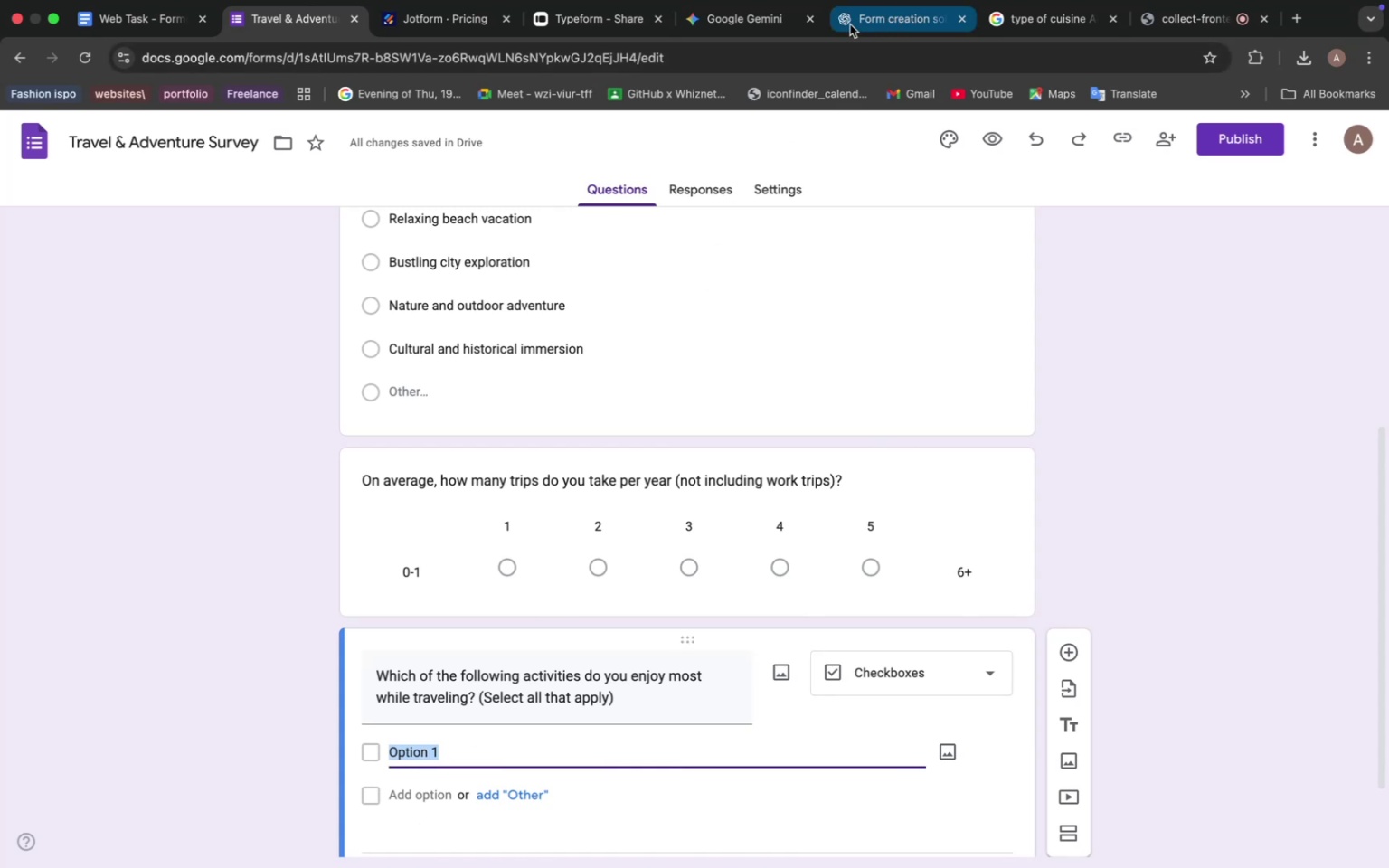 
left_click([751, 24])
 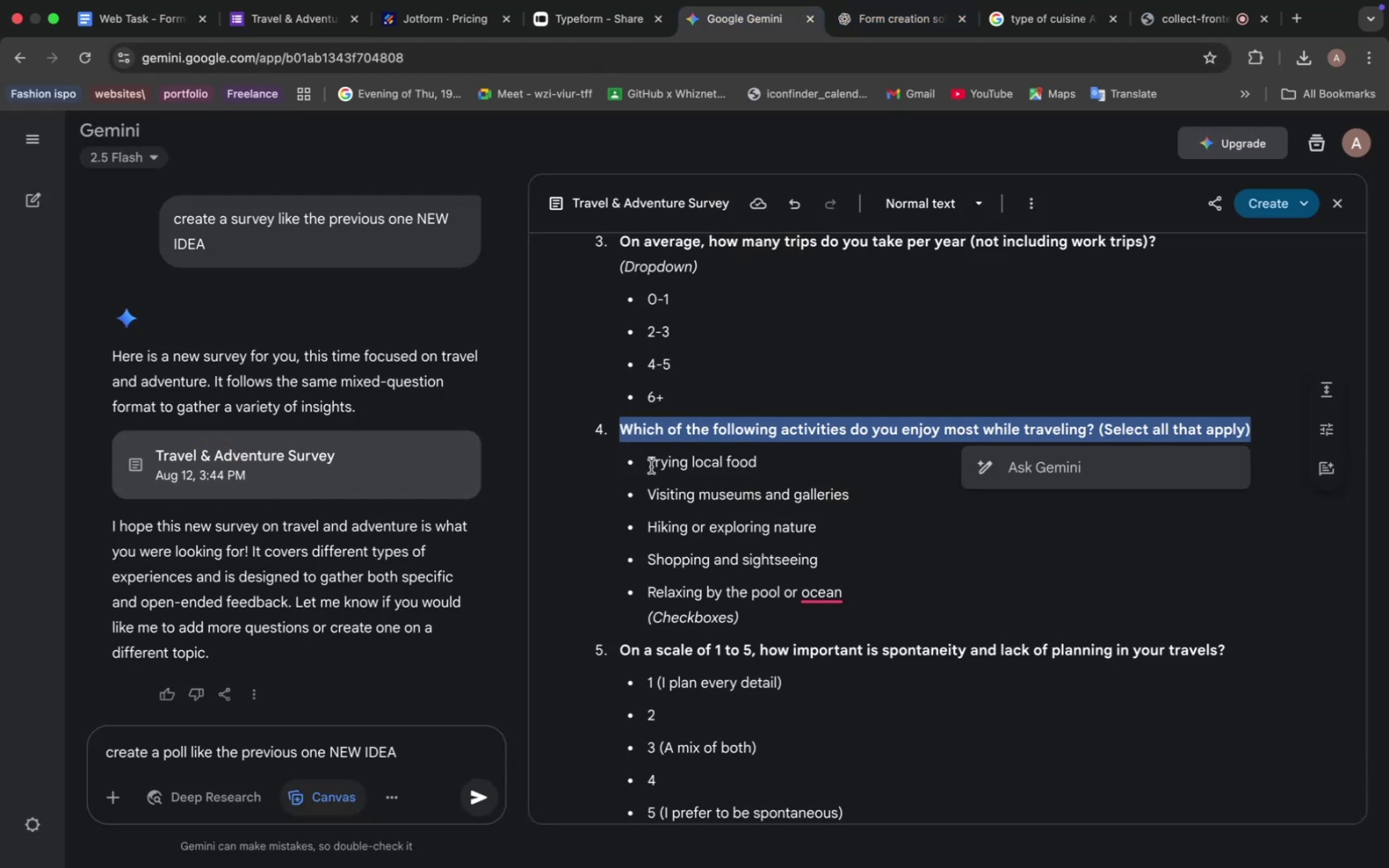 
left_click_drag(start_coordinate=[651, 465], to_coordinate=[762, 545])
 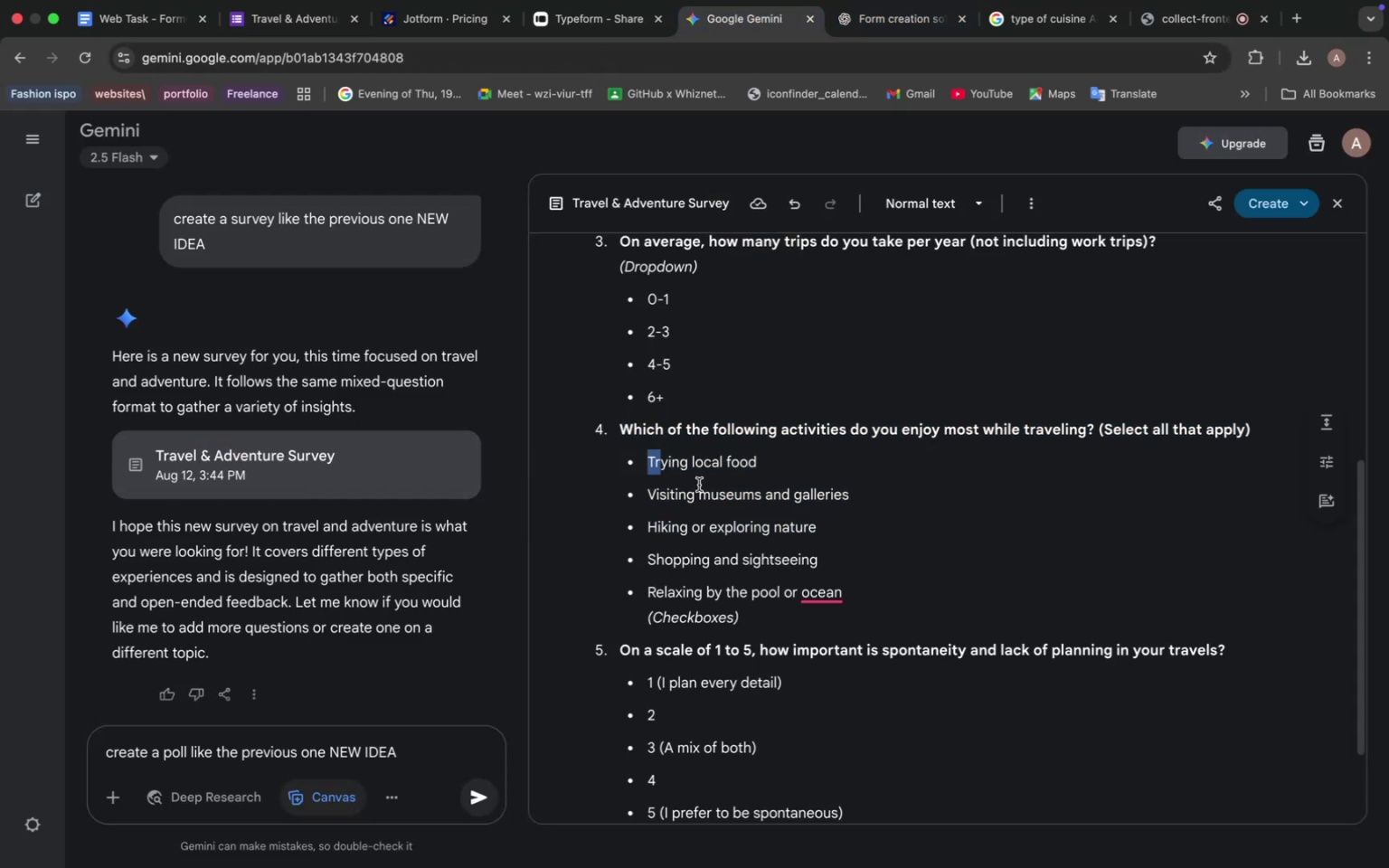 
left_click_drag(start_coordinate=[646, 451], to_coordinate=[845, 593])
 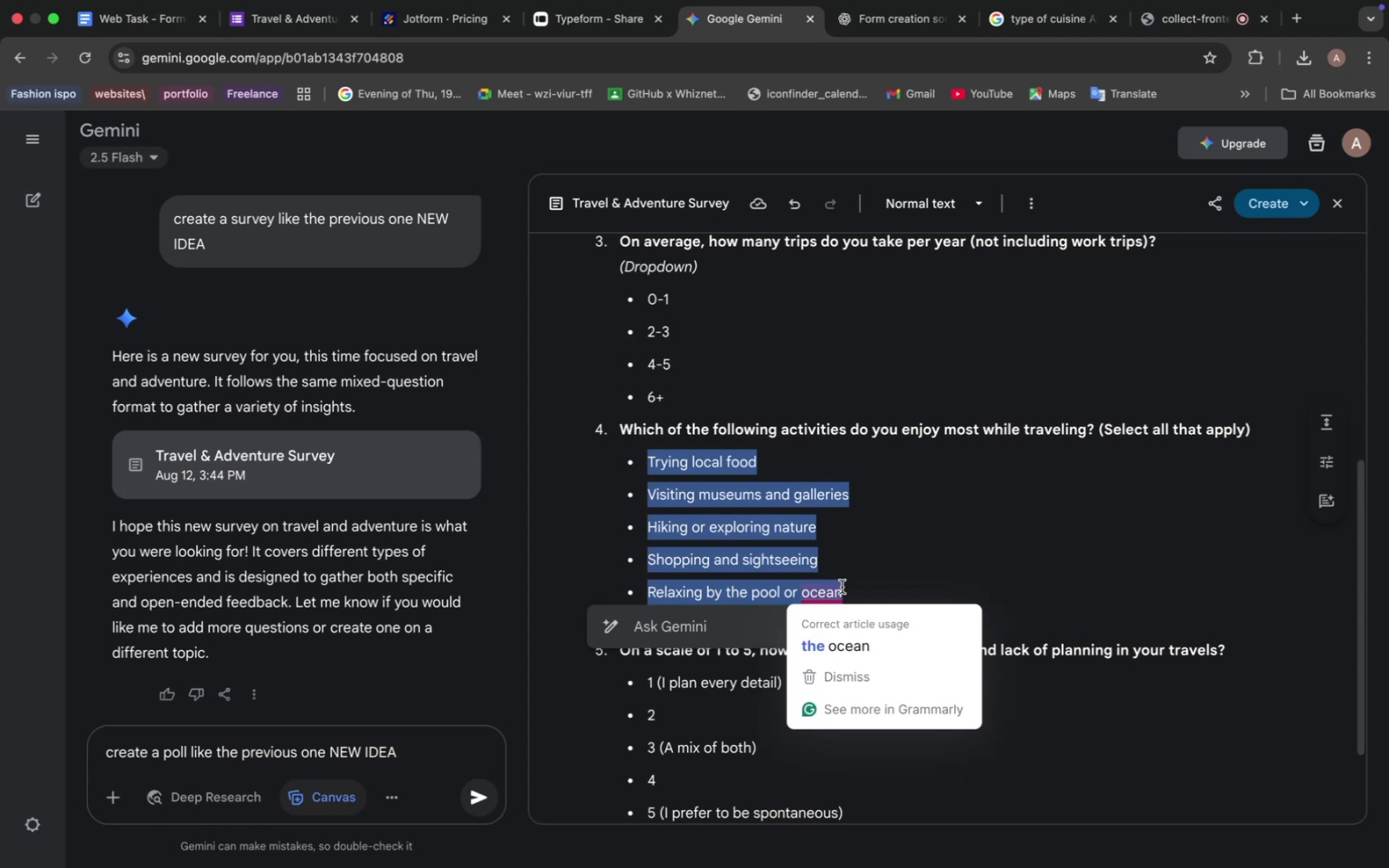 
key(Meta+C)
 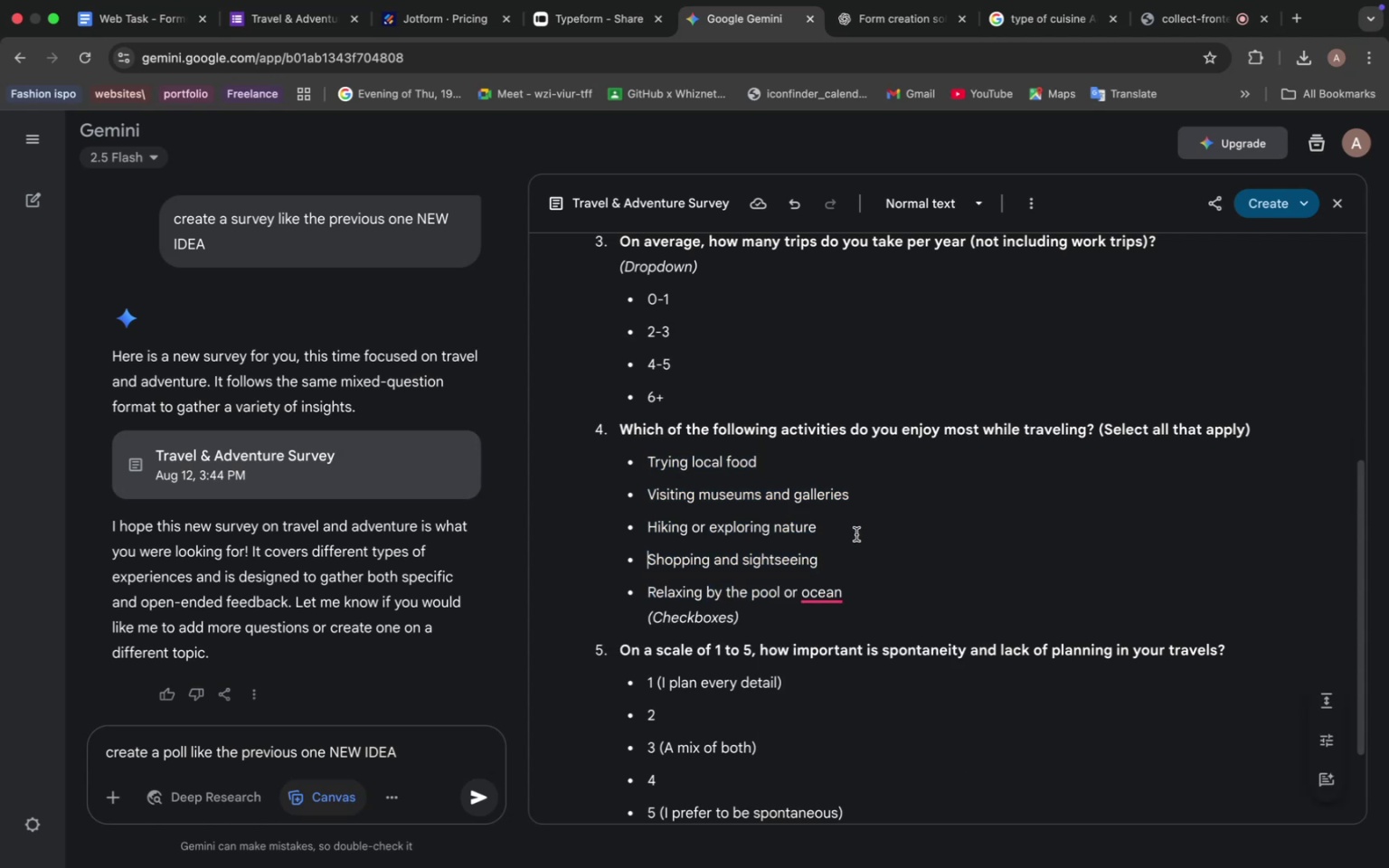 
left_click([853, 542])
 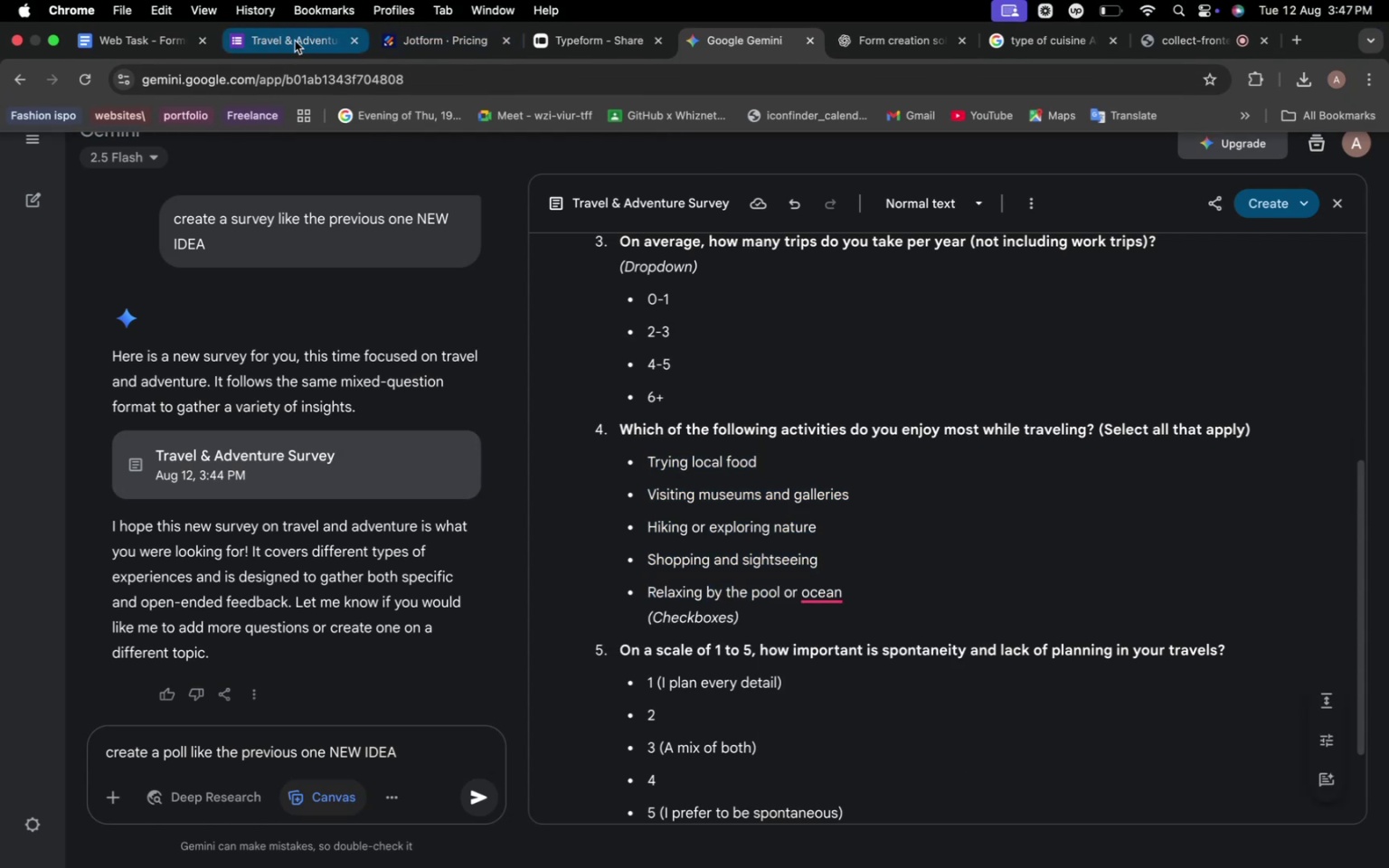 
left_click([295, 41])
 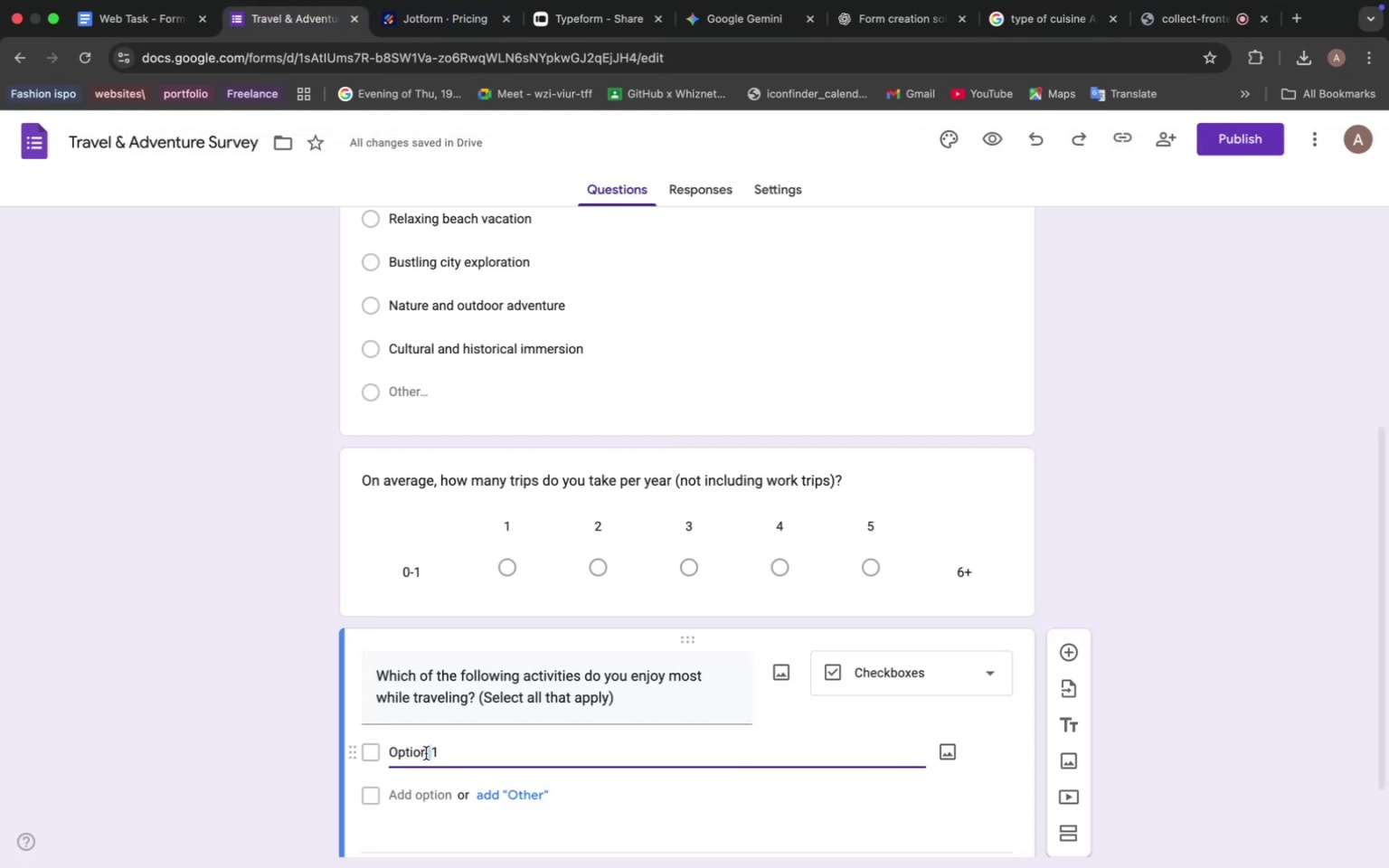 
double_click([426, 753])
 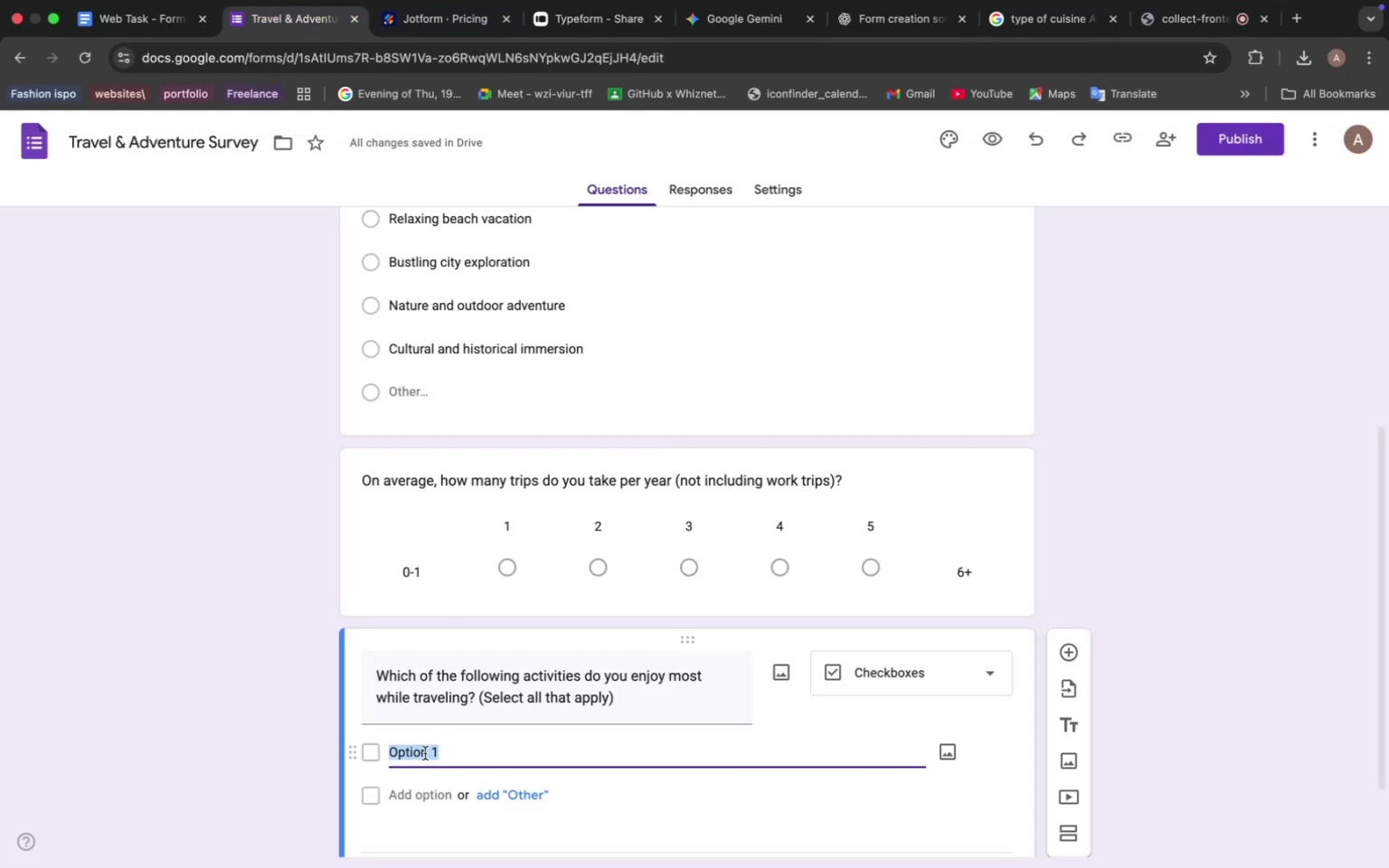 
triple_click([426, 753])
 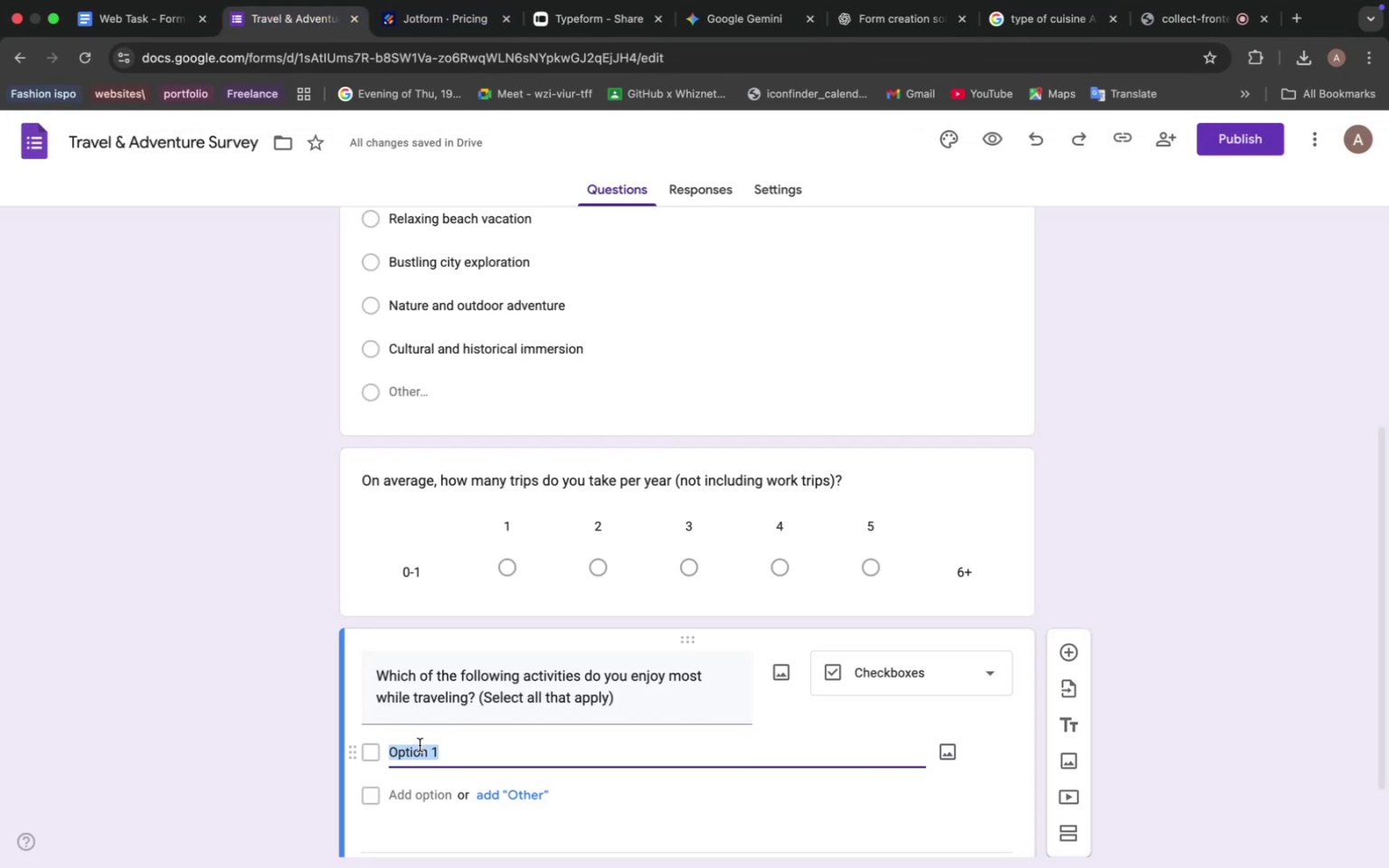 
key(Meta+V)
 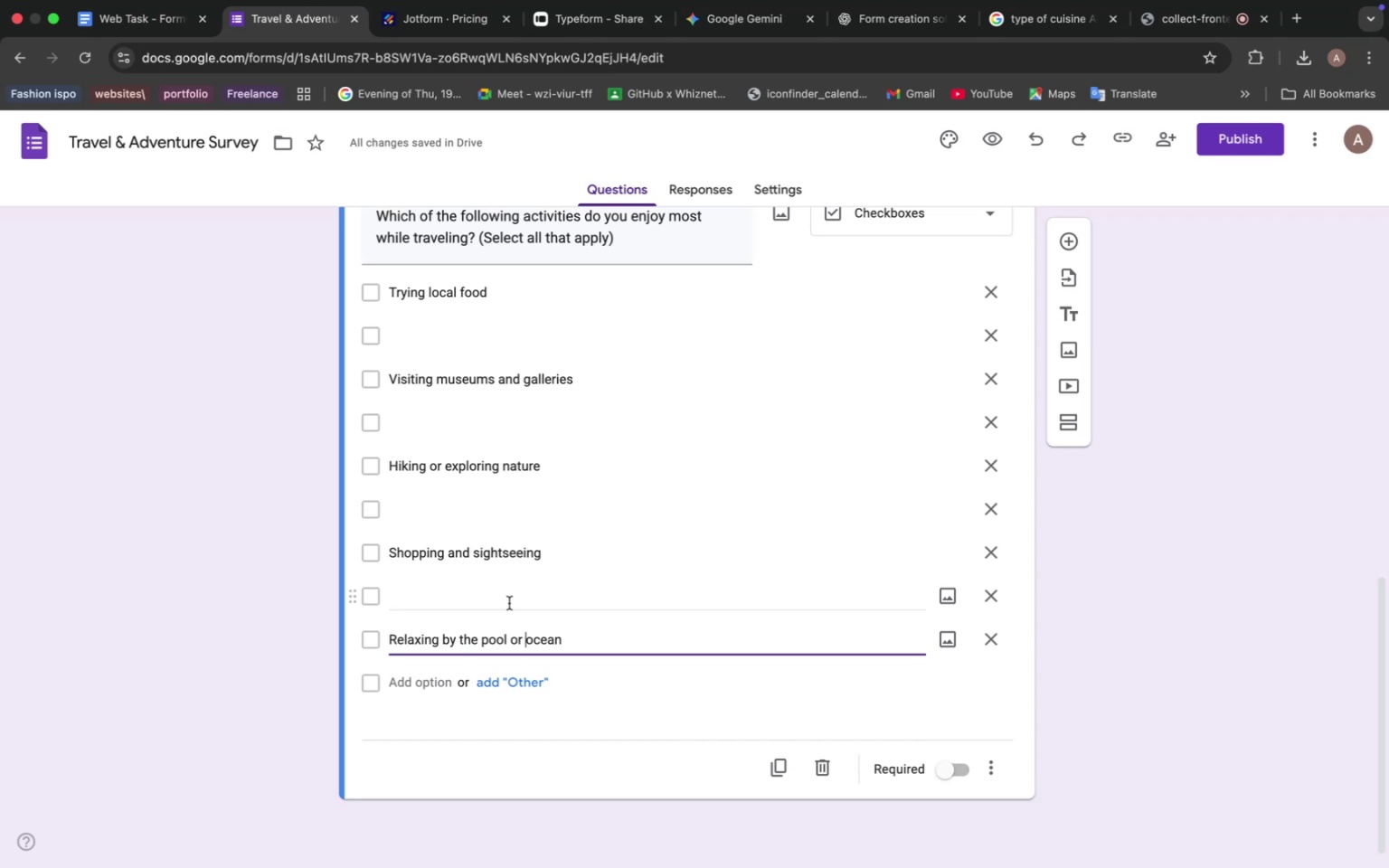 
type(the )
 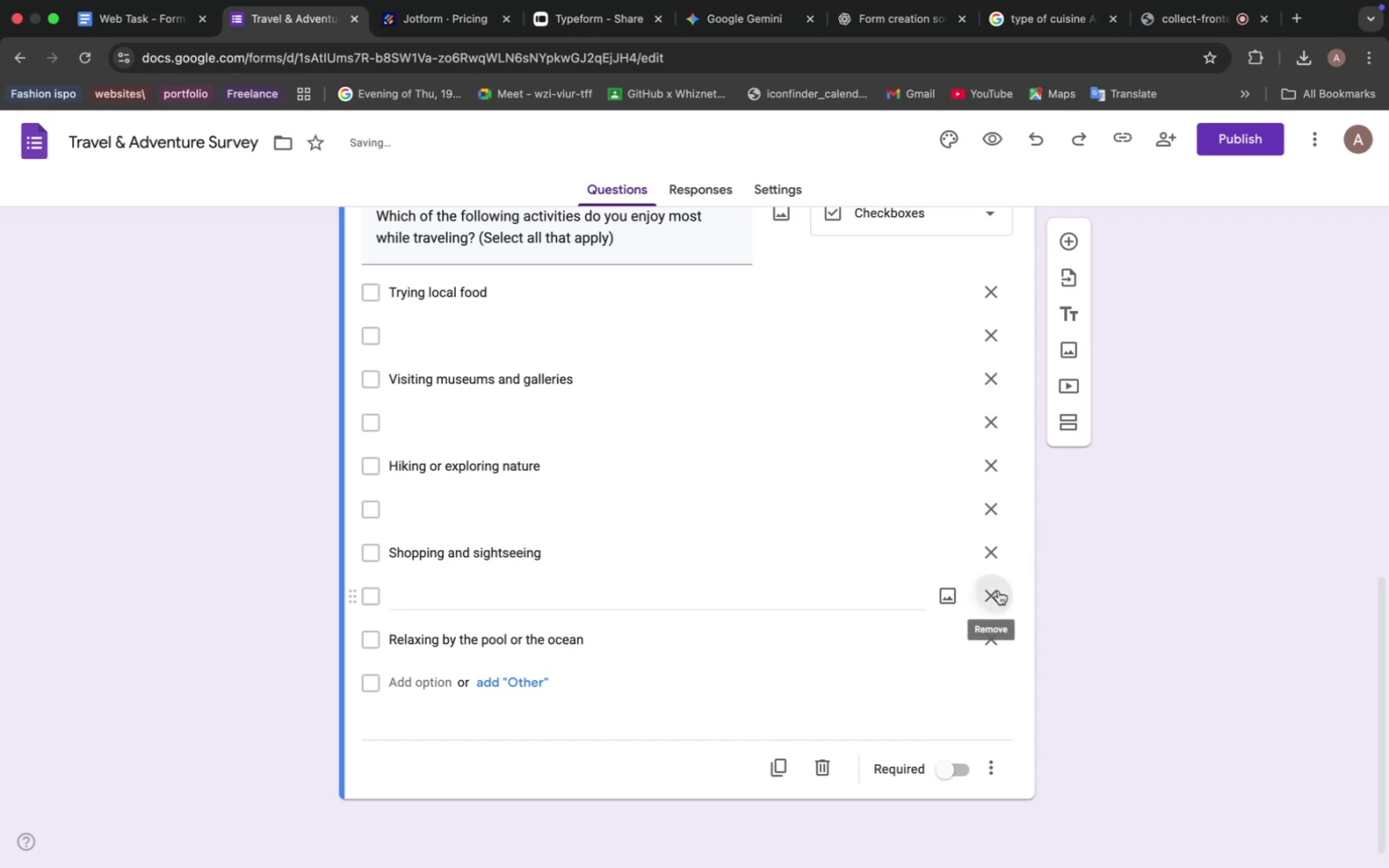 
left_click([998, 590])
 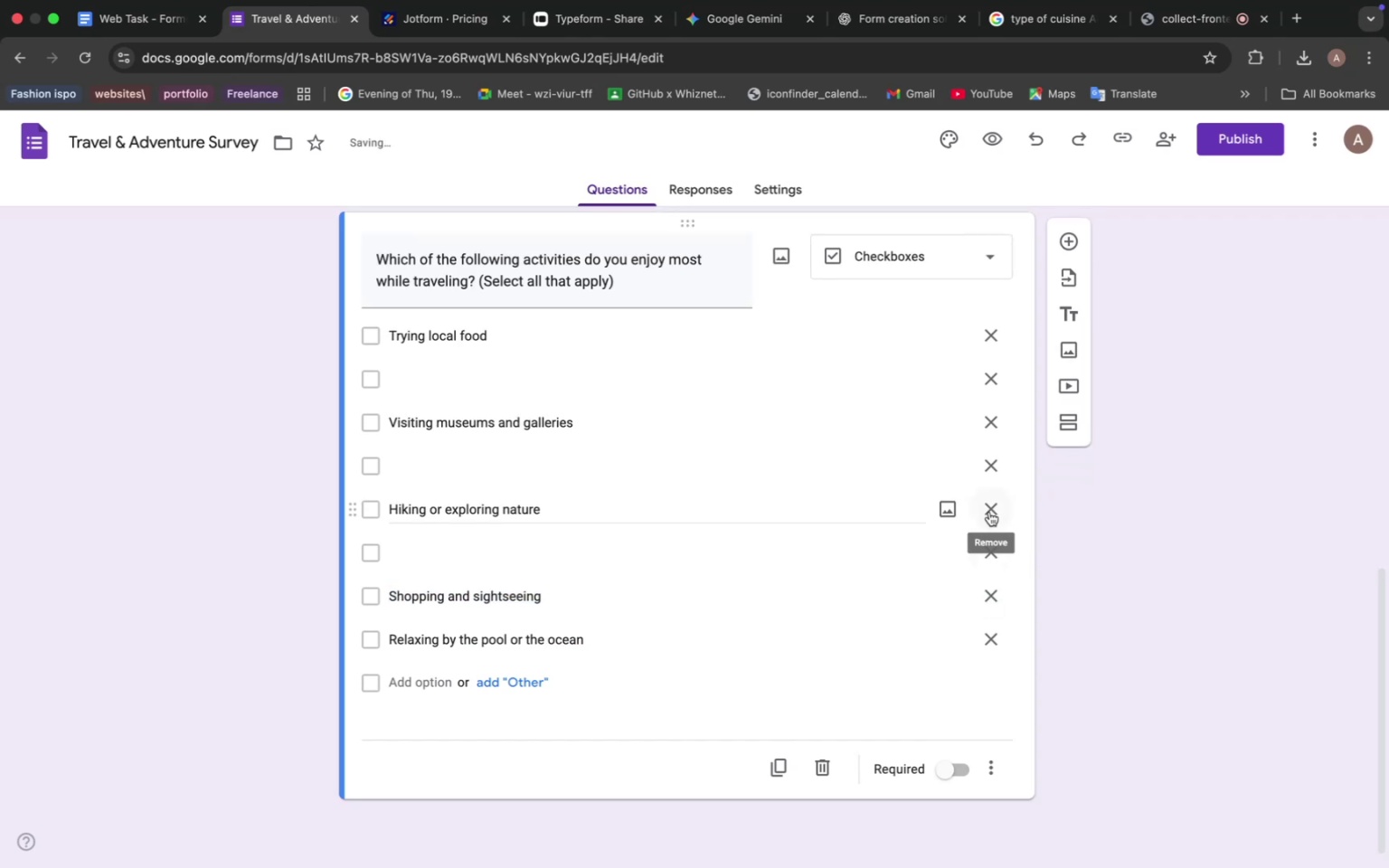 
left_click([989, 512])
 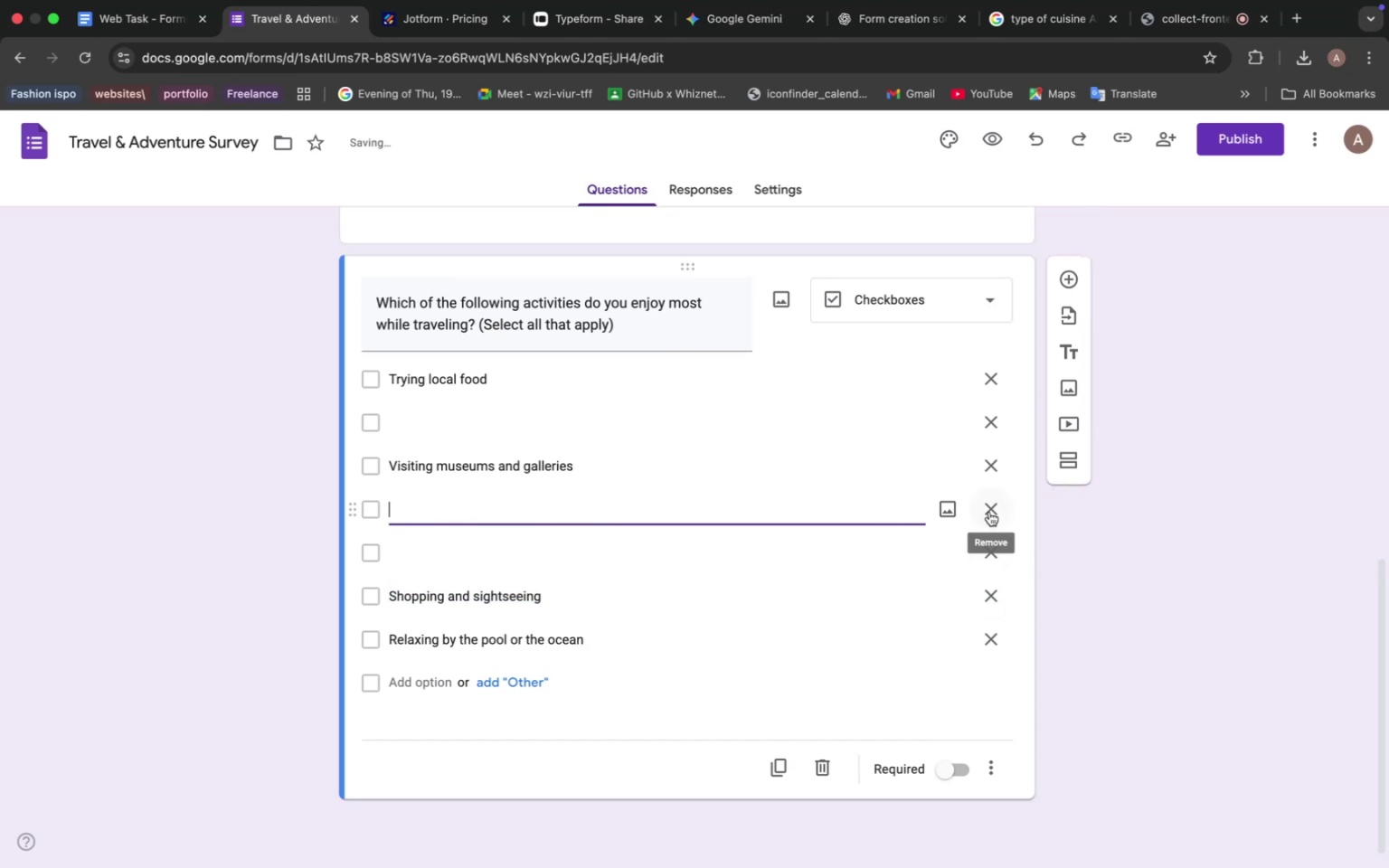 
key(Meta+Z)
 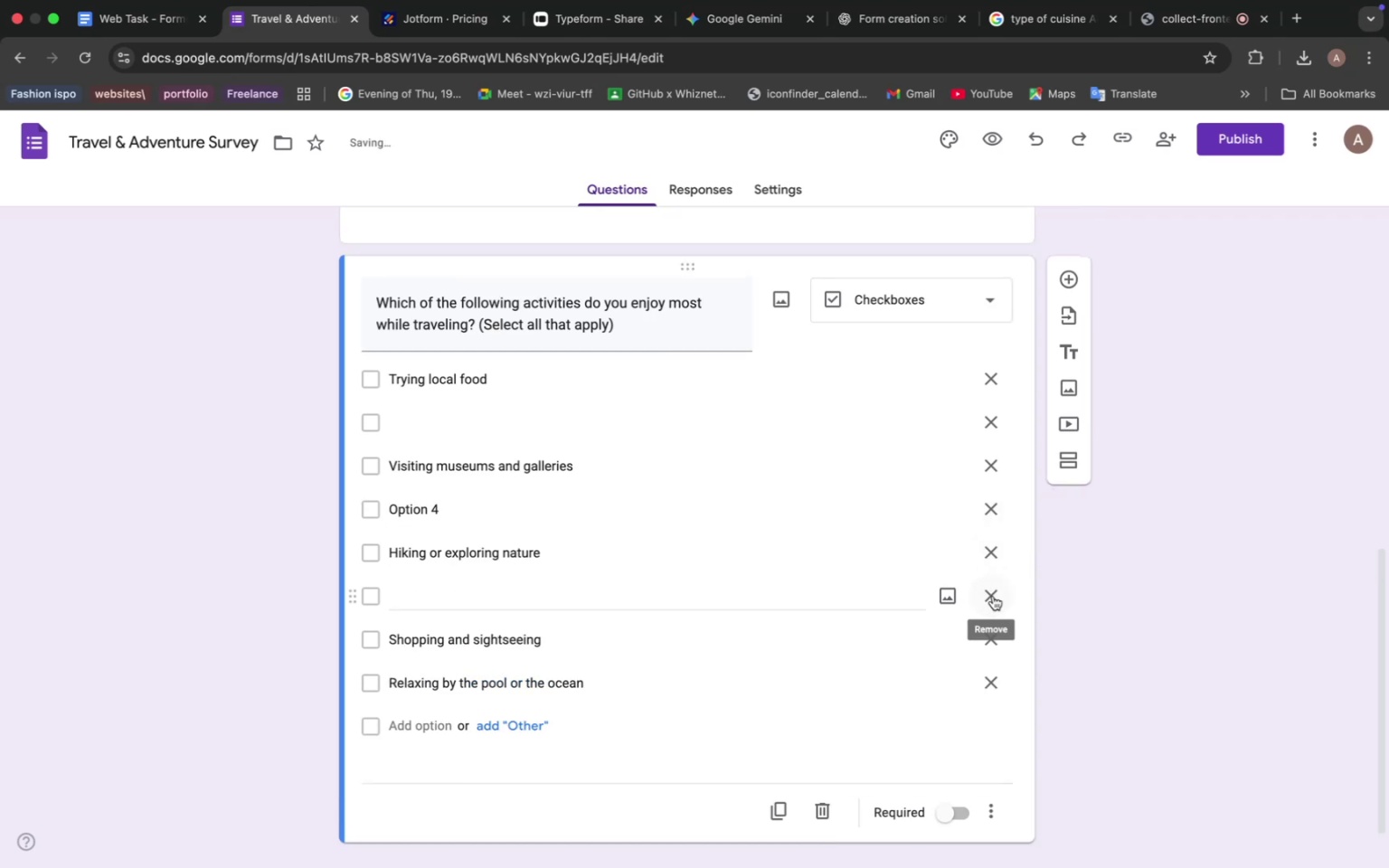 
left_click([993, 596])
 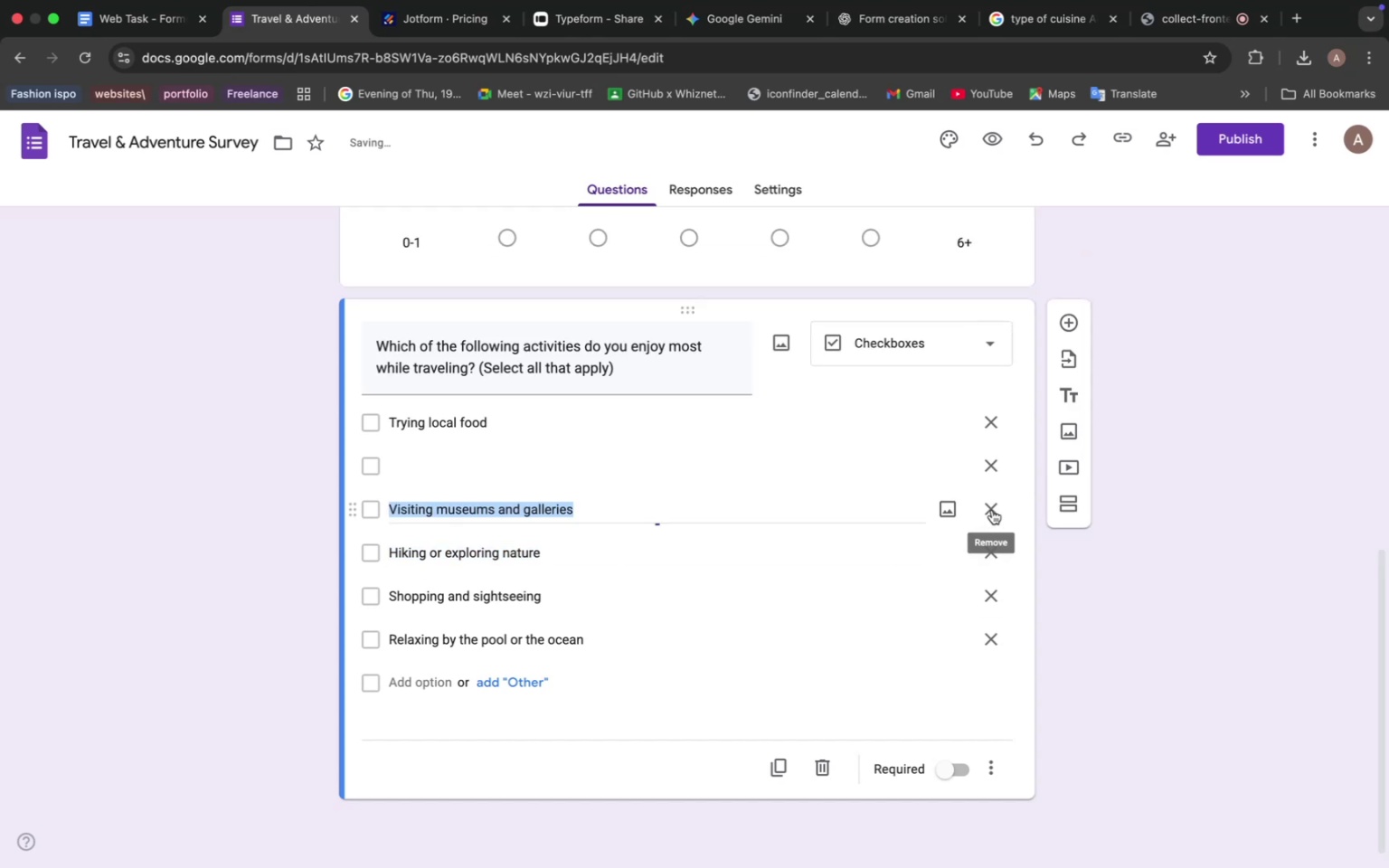 
left_click([992, 510])
 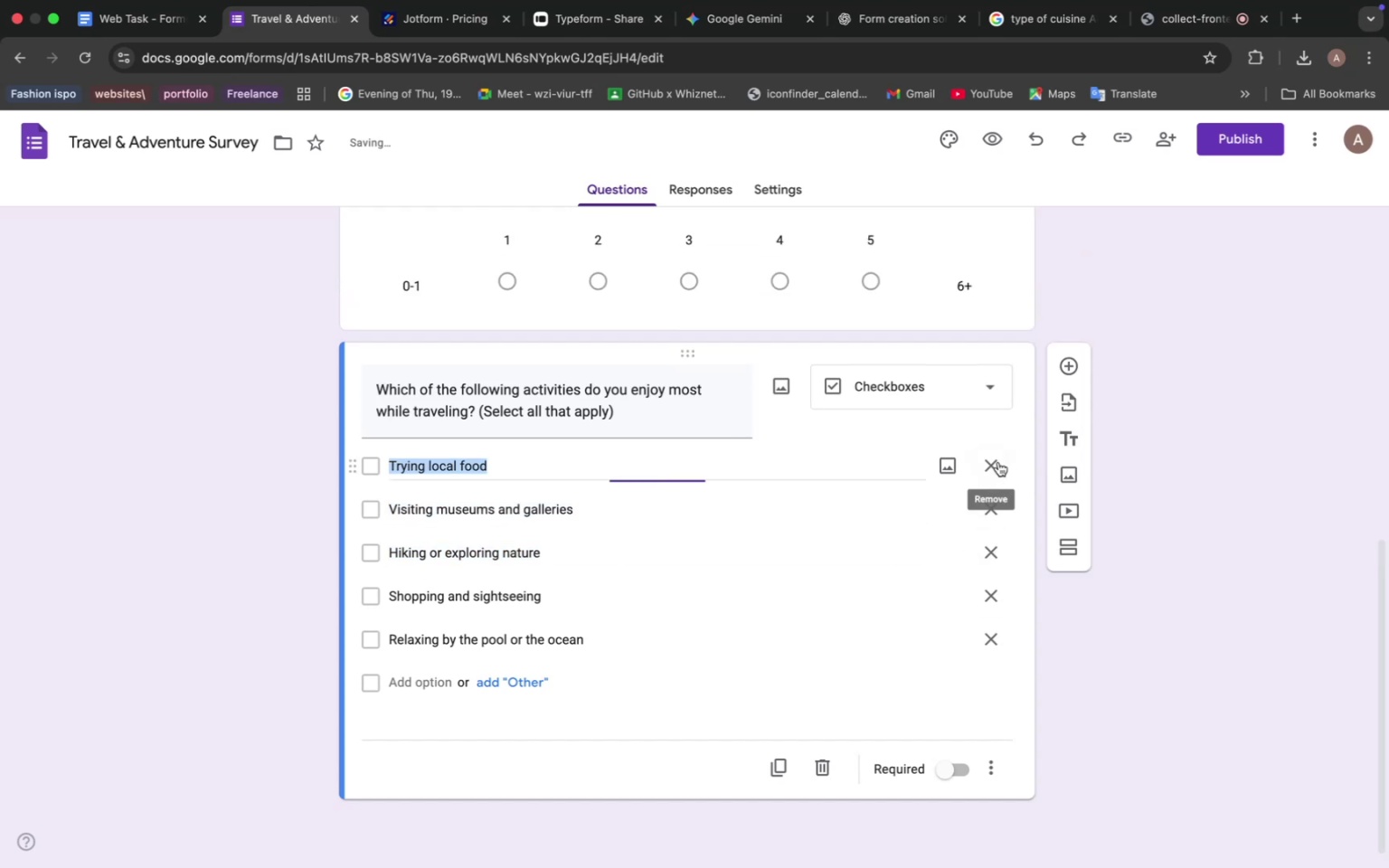 
left_click([998, 462])
 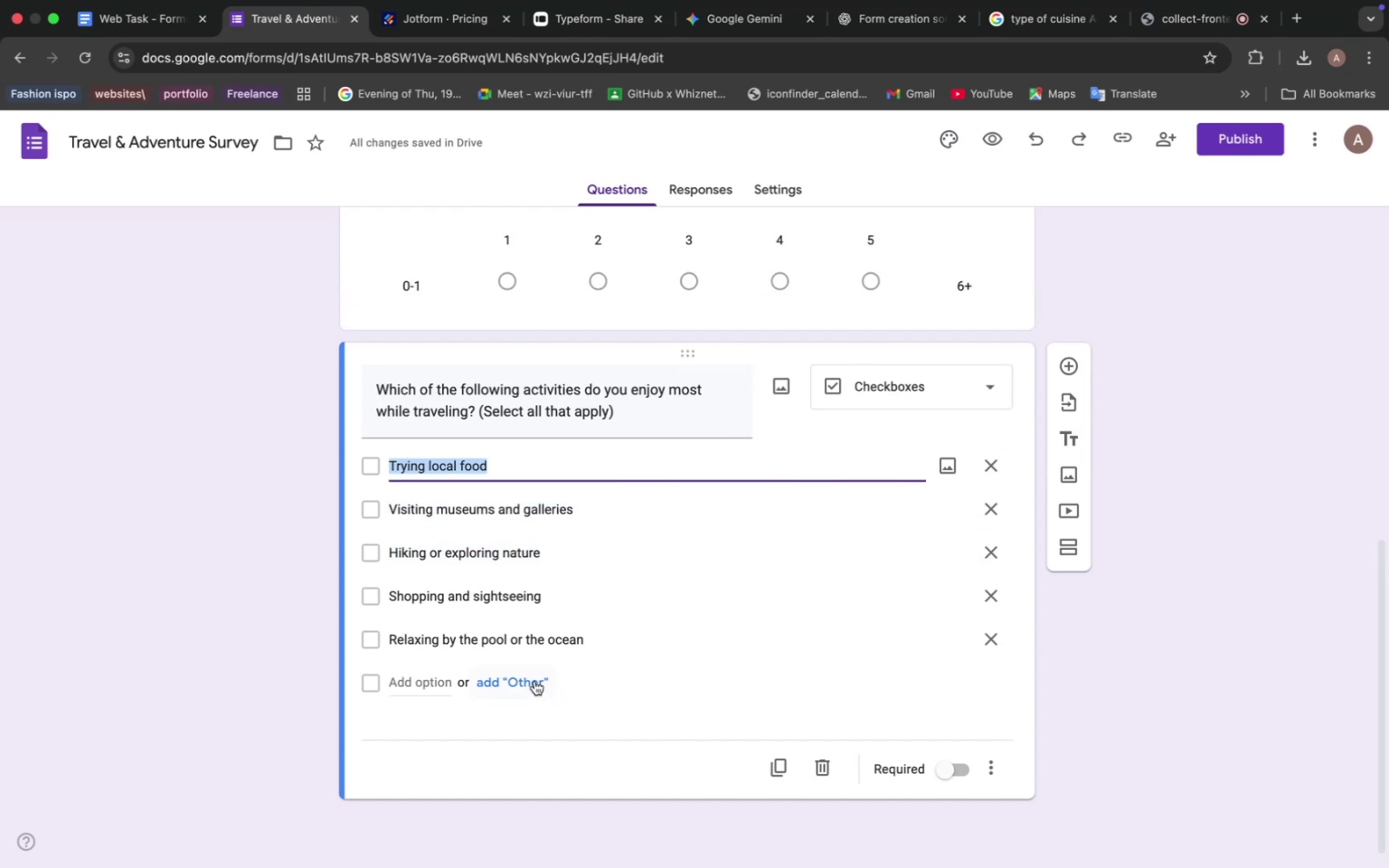 
left_click([534, 681])
 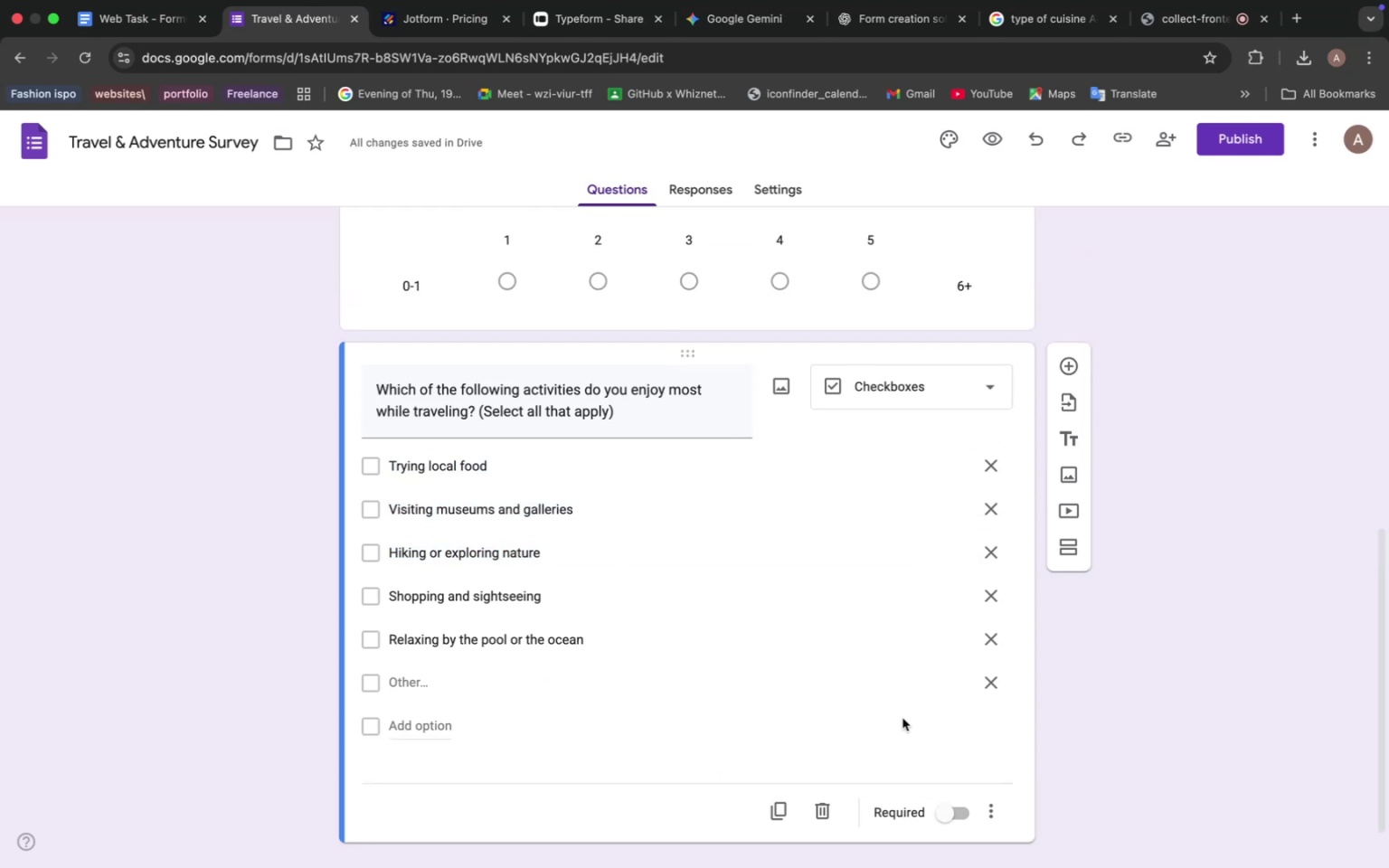 
scroll: coordinate [902, 718], scroll_direction: up, amount: 5.0
 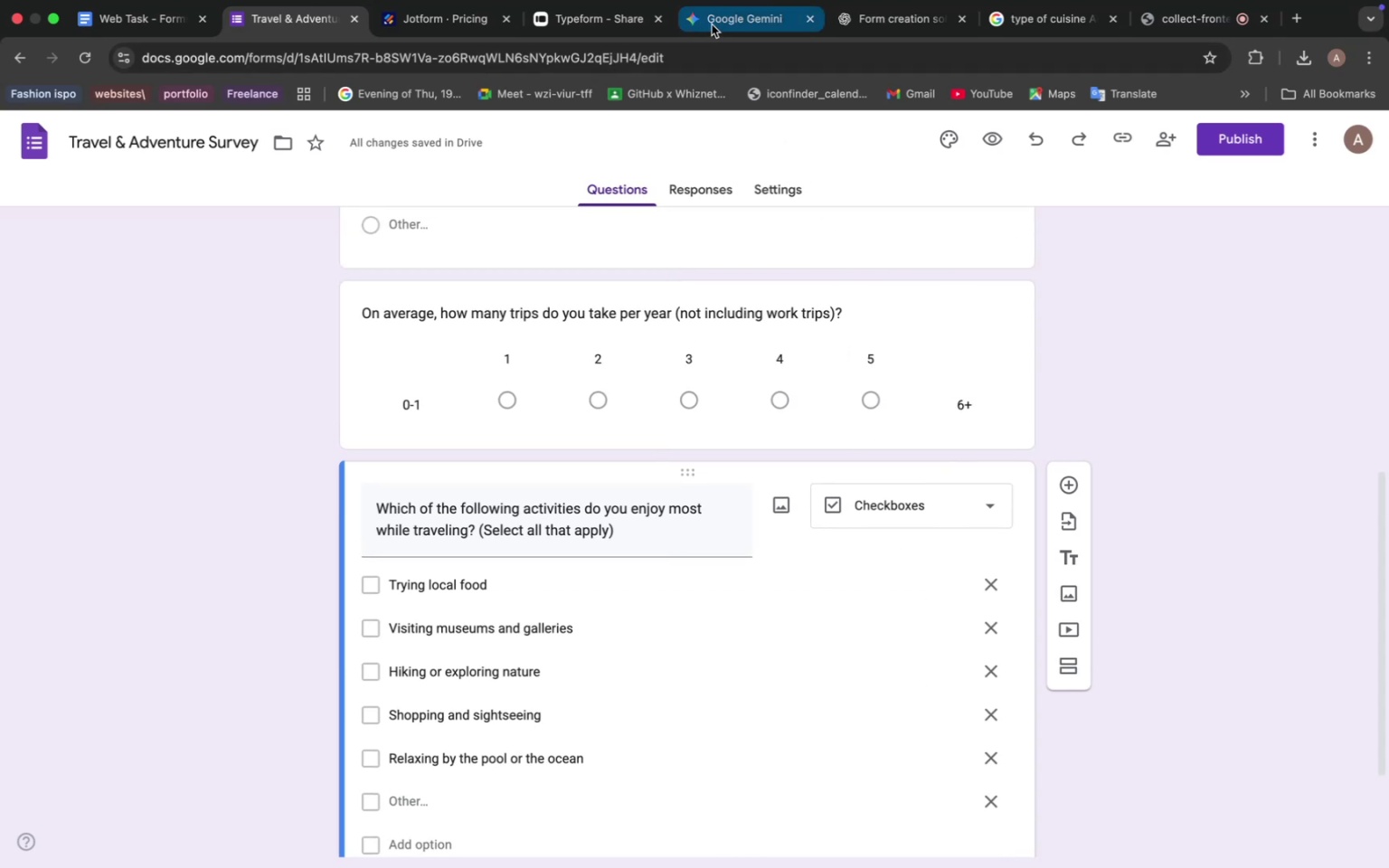 
left_click([714, 24])
 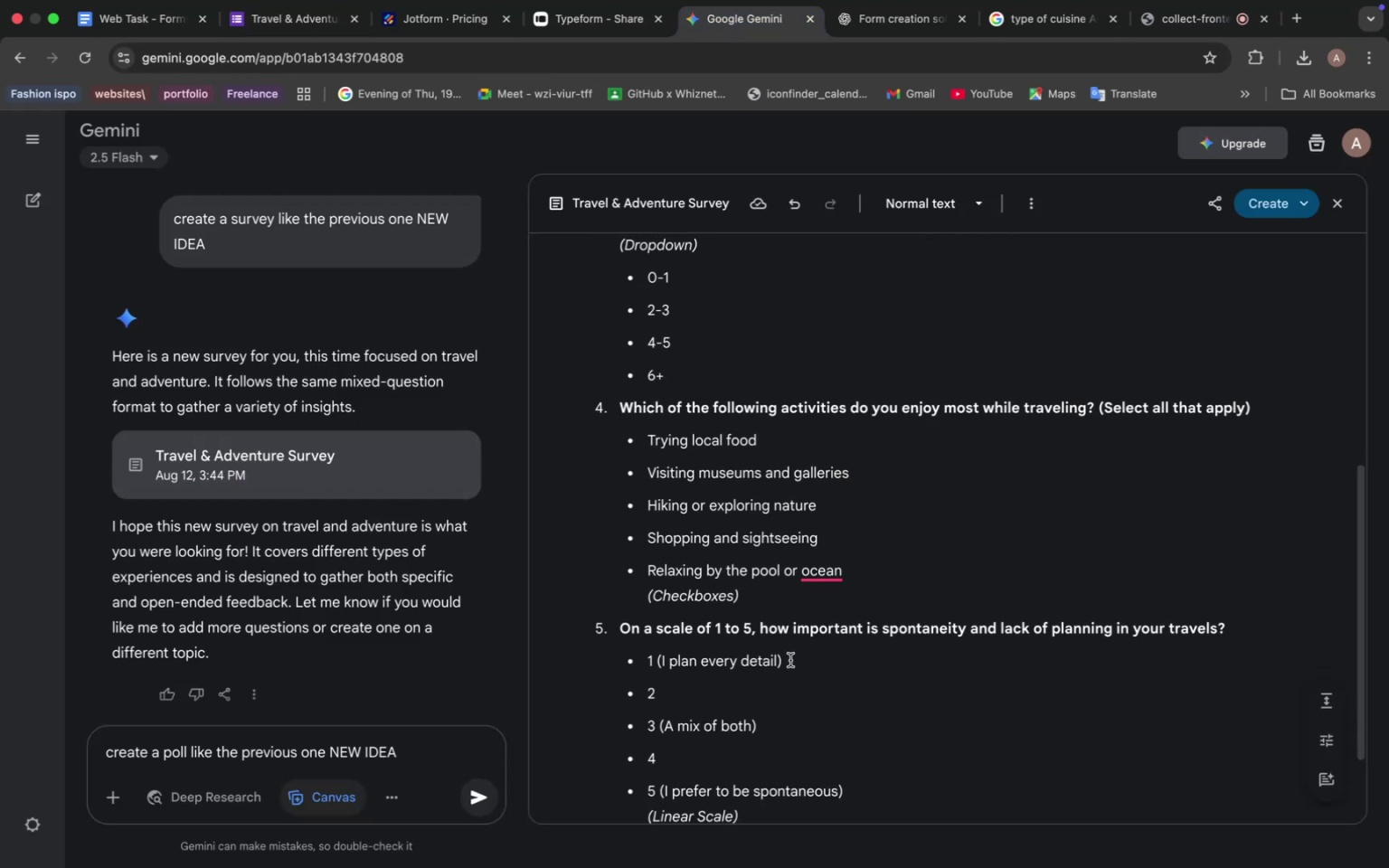 
scroll: coordinate [790, 660], scroll_direction: down, amount: 11.0
 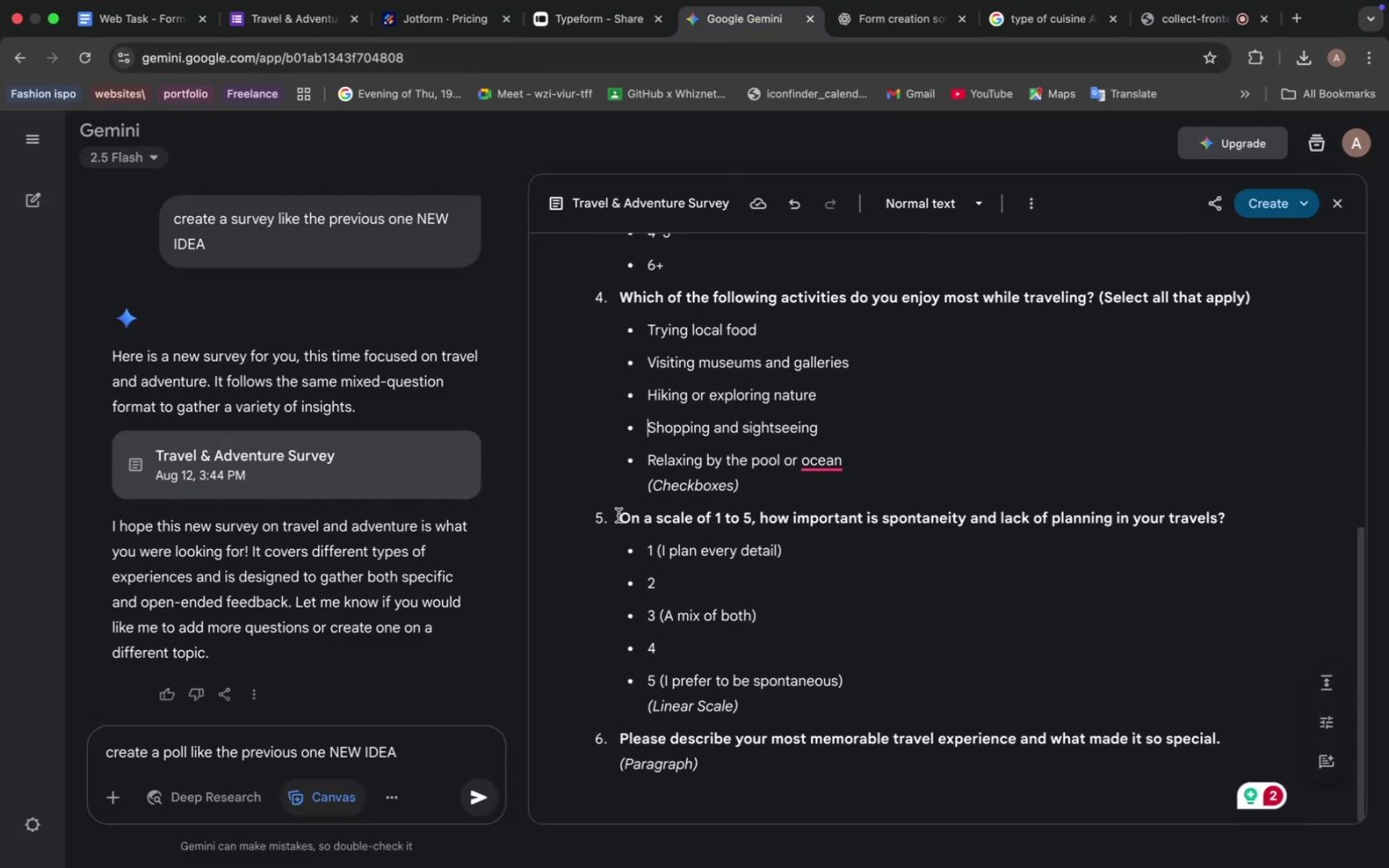 
left_click_drag(start_coordinate=[620, 514], to_coordinate=[1224, 515])
 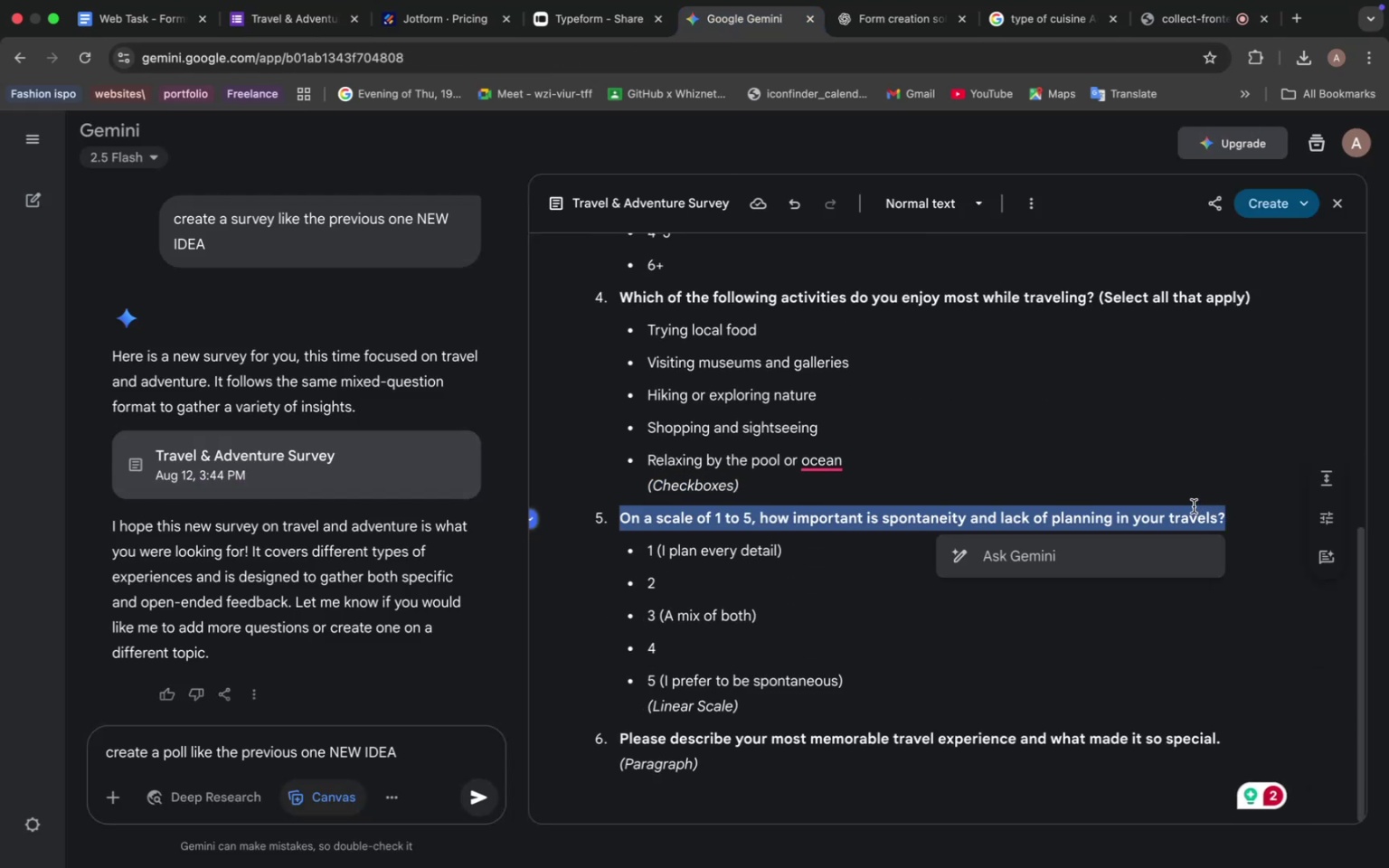 
key(Meta+Z)
 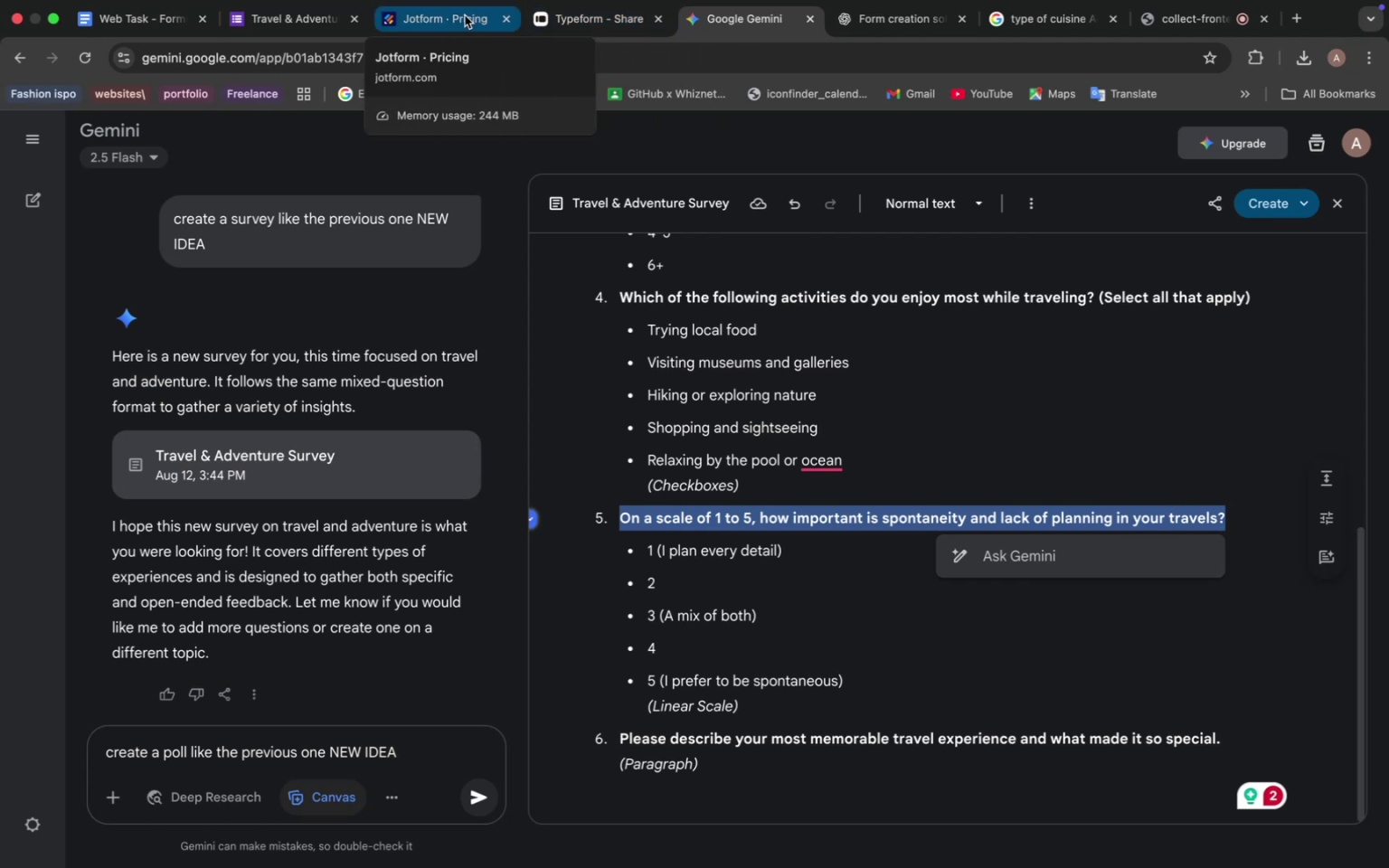 
wait(9.61)
 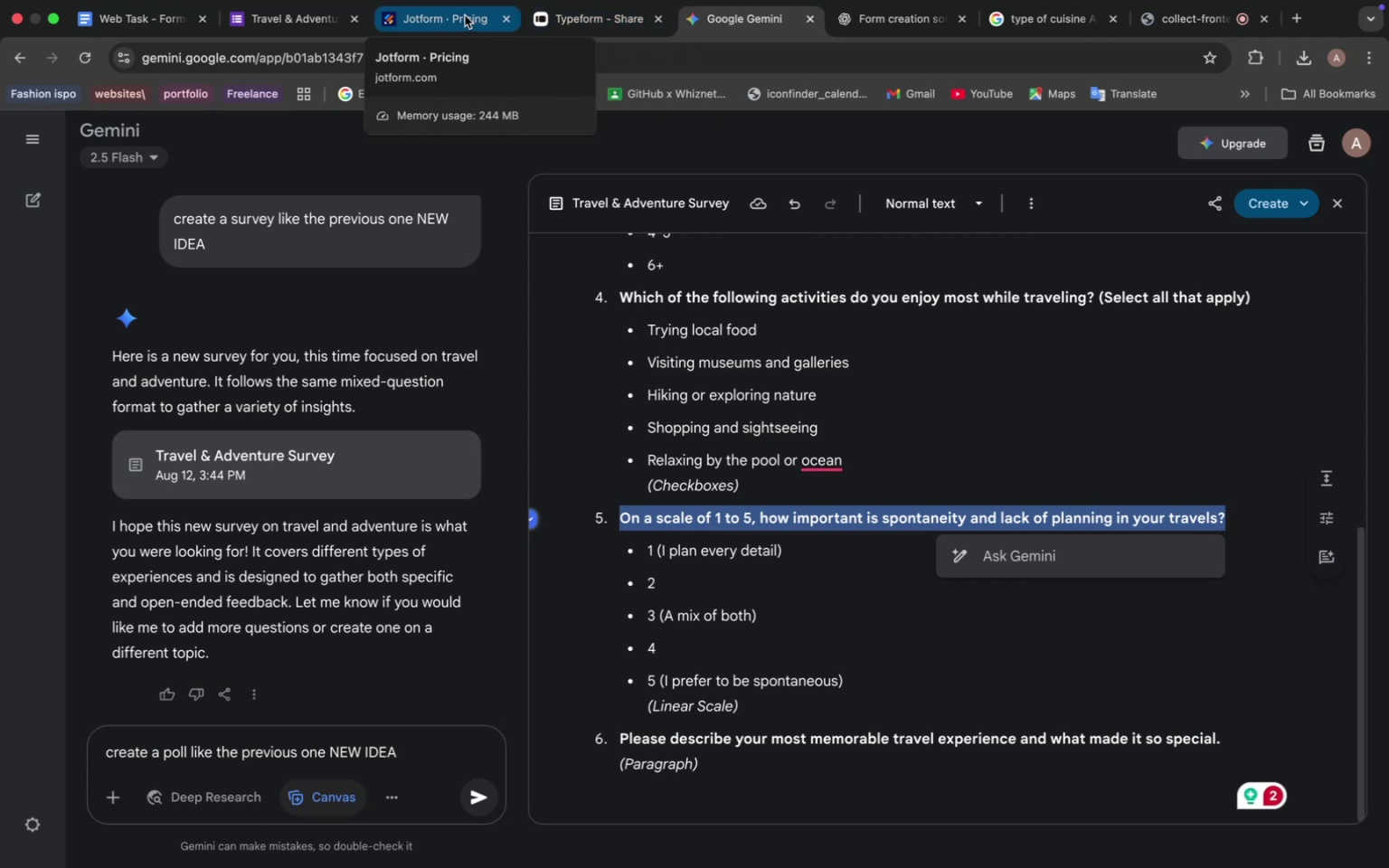 
left_click([275, 15])
 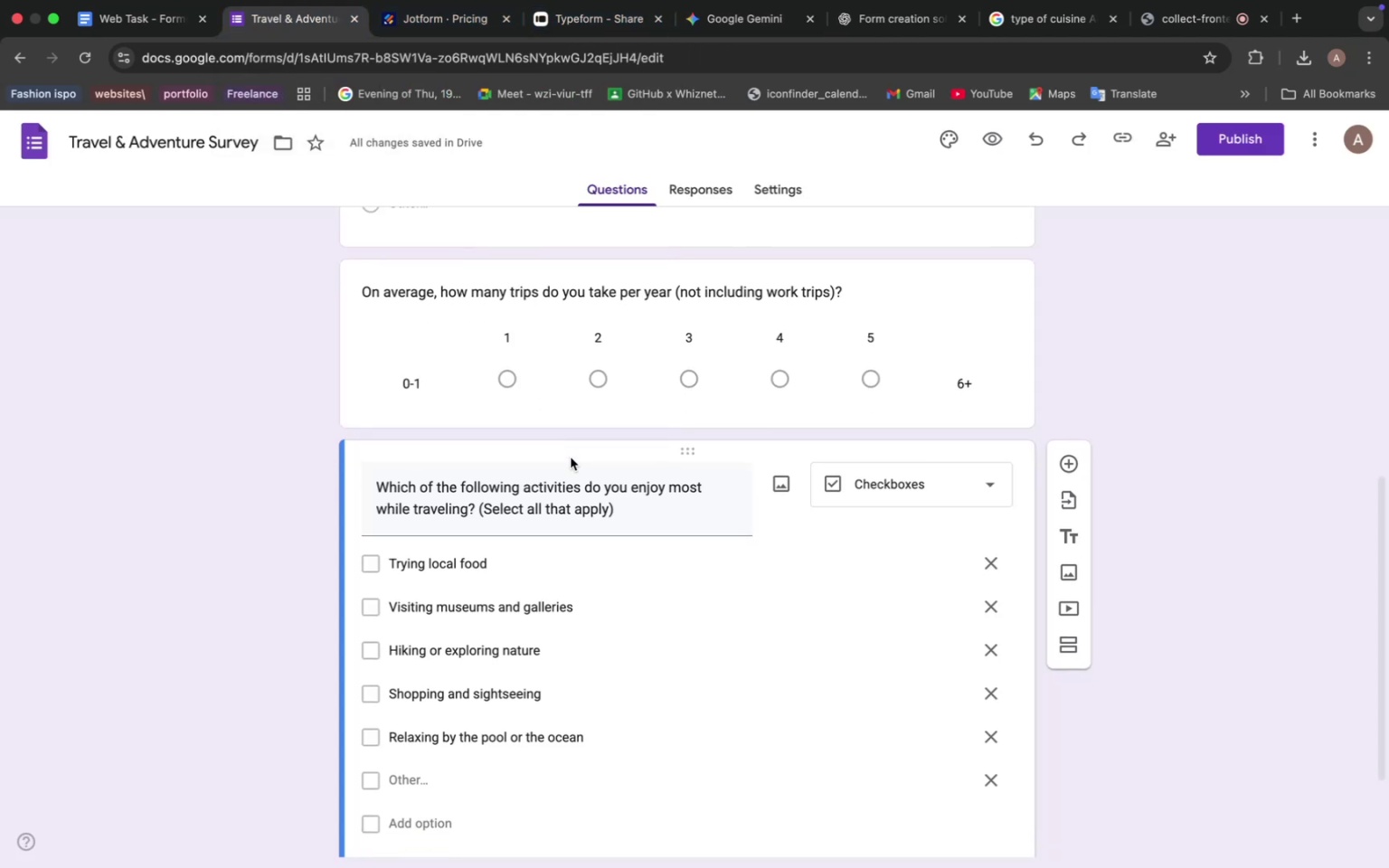 
scroll: coordinate [571, 458], scroll_direction: down, amount: 13.0
 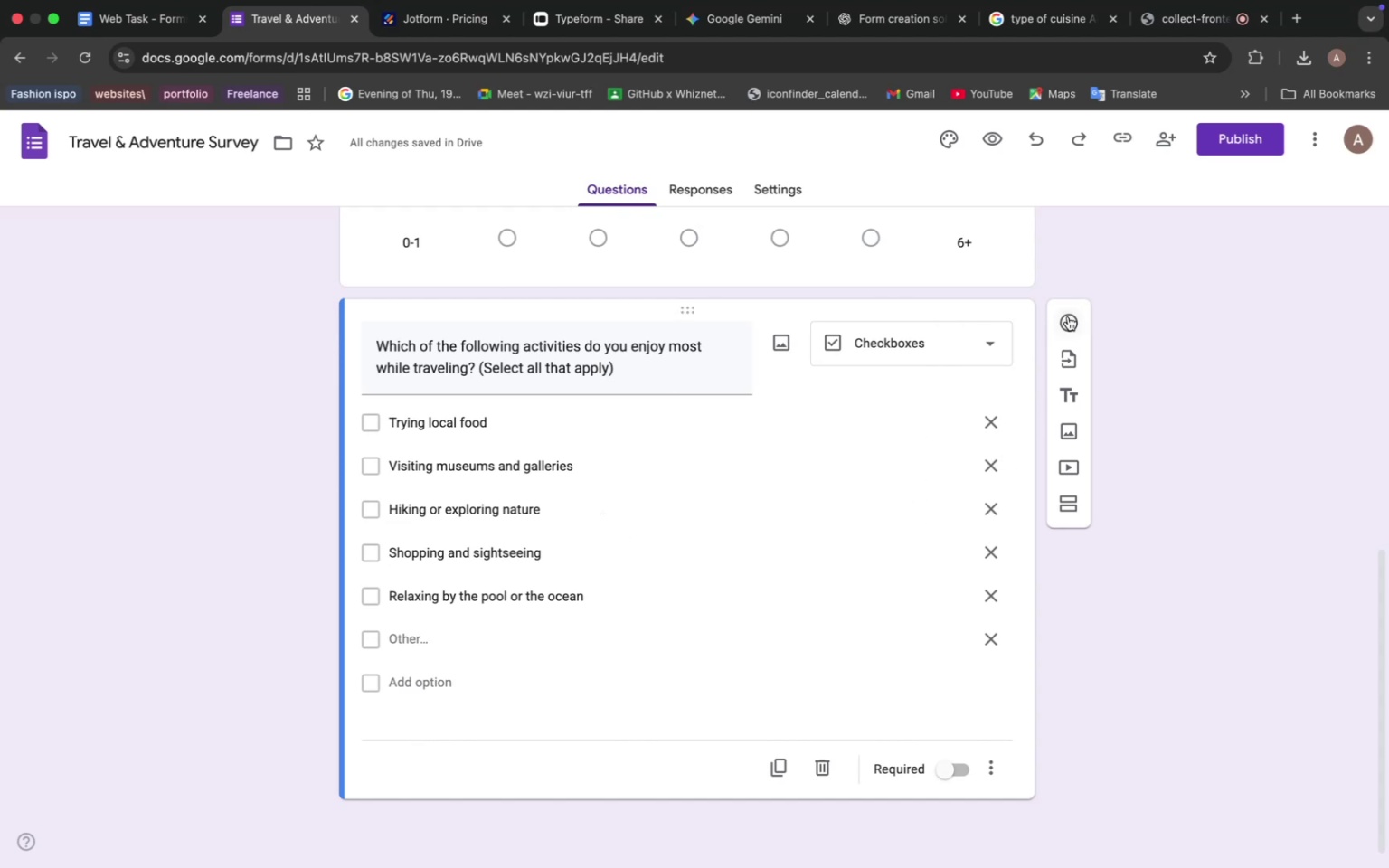 
left_click([1068, 316])
 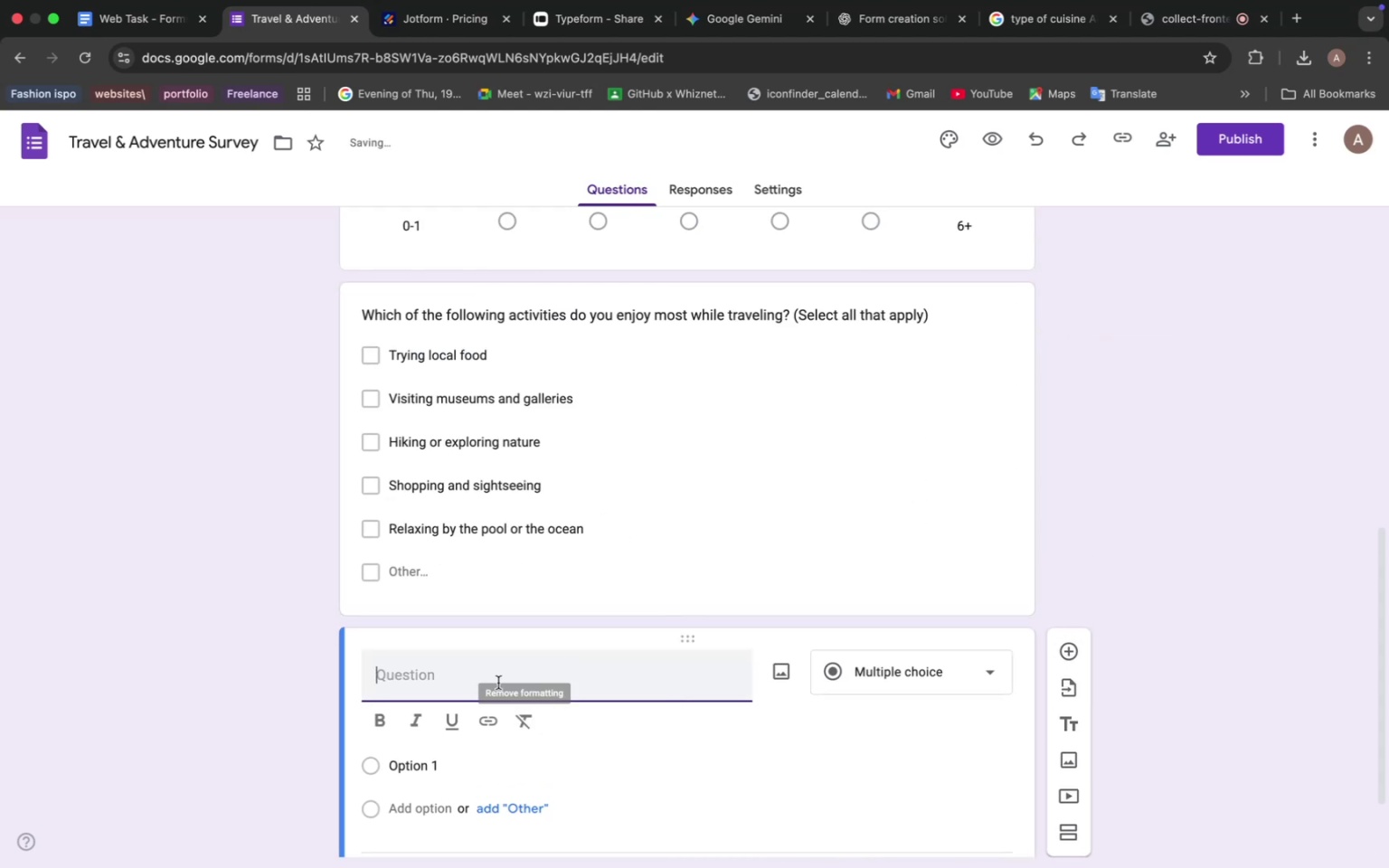 
left_click([498, 683])
 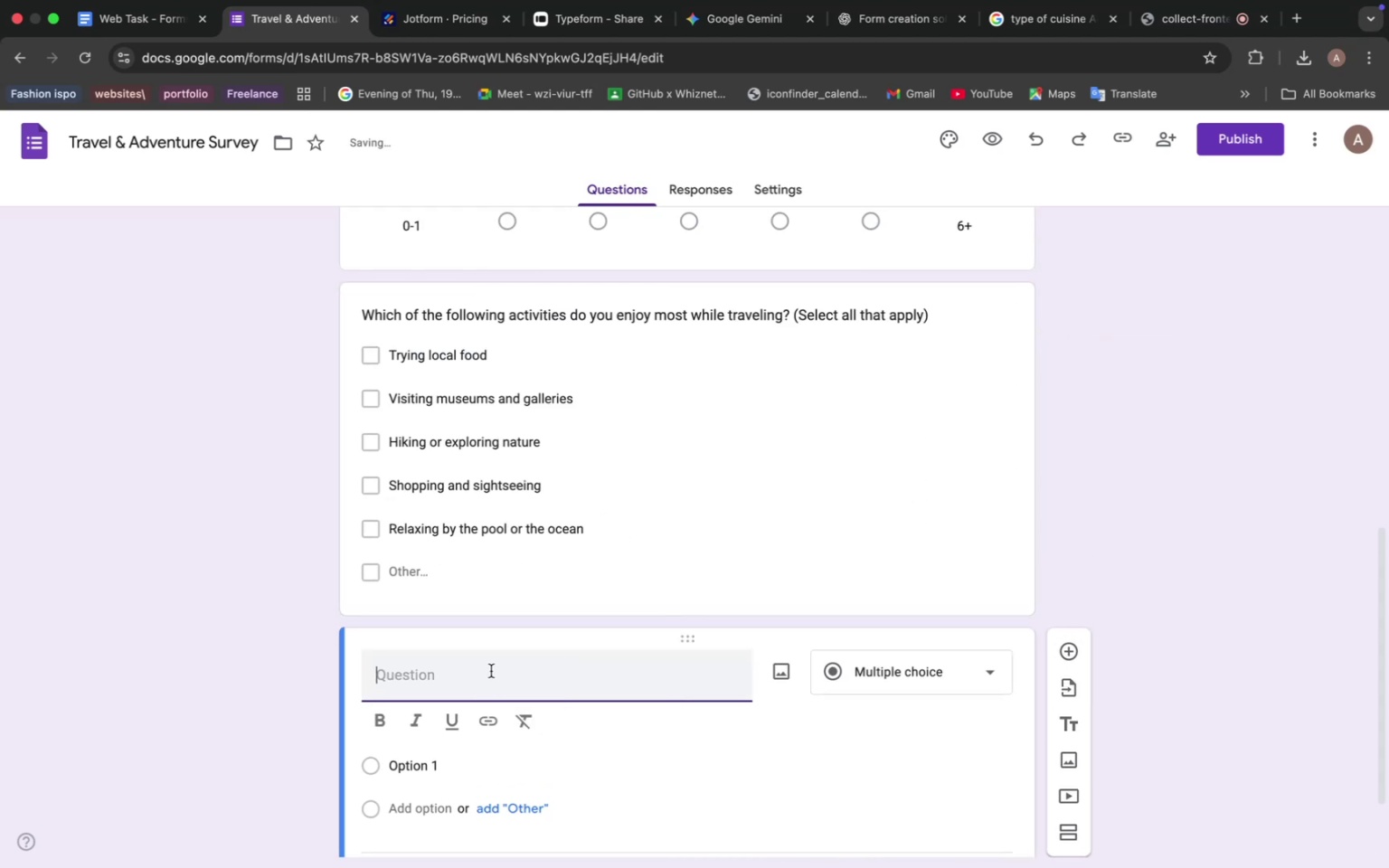 
key(Meta+V)
 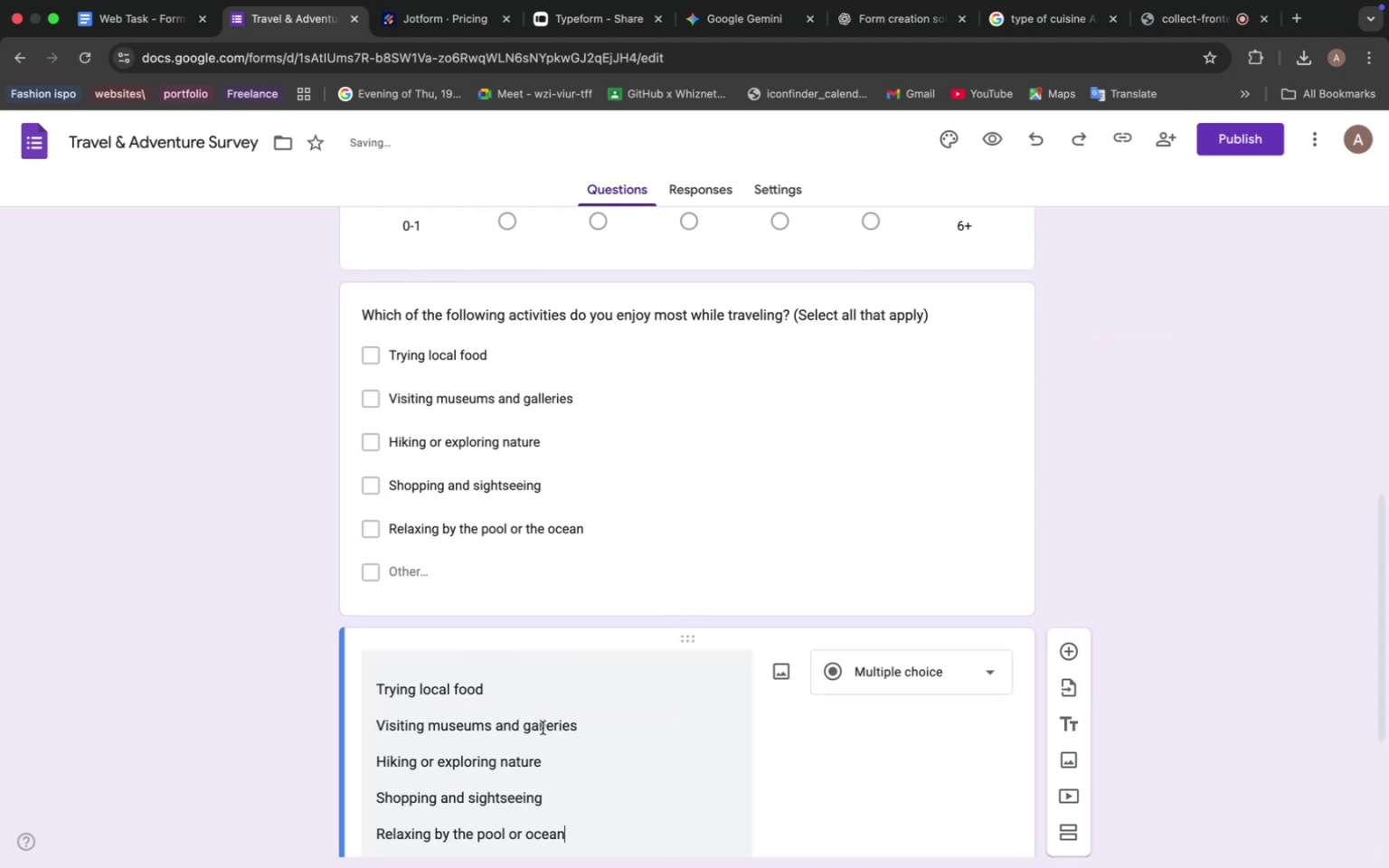 
key(Meta+Z)
 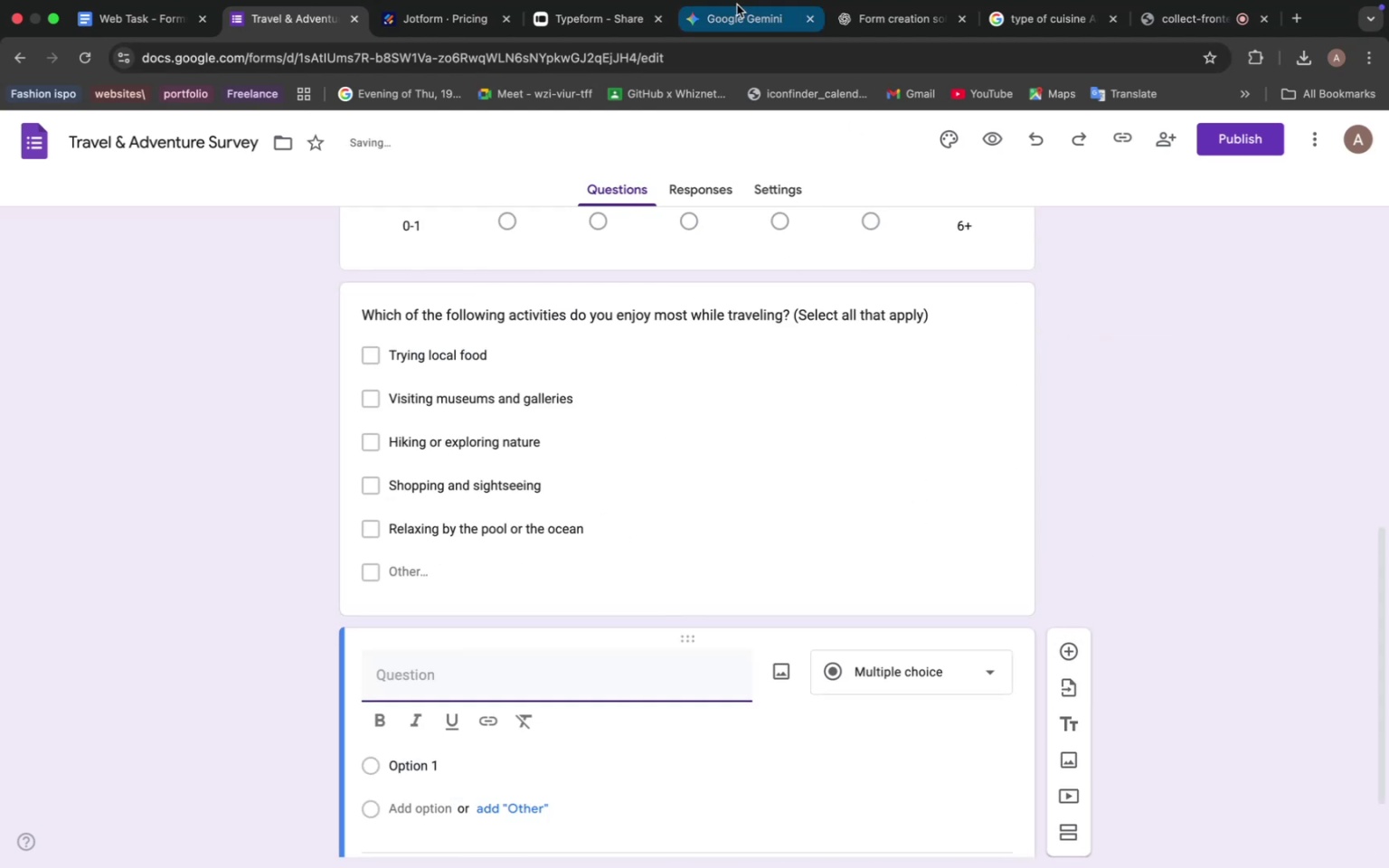 
left_click([737, 5])
 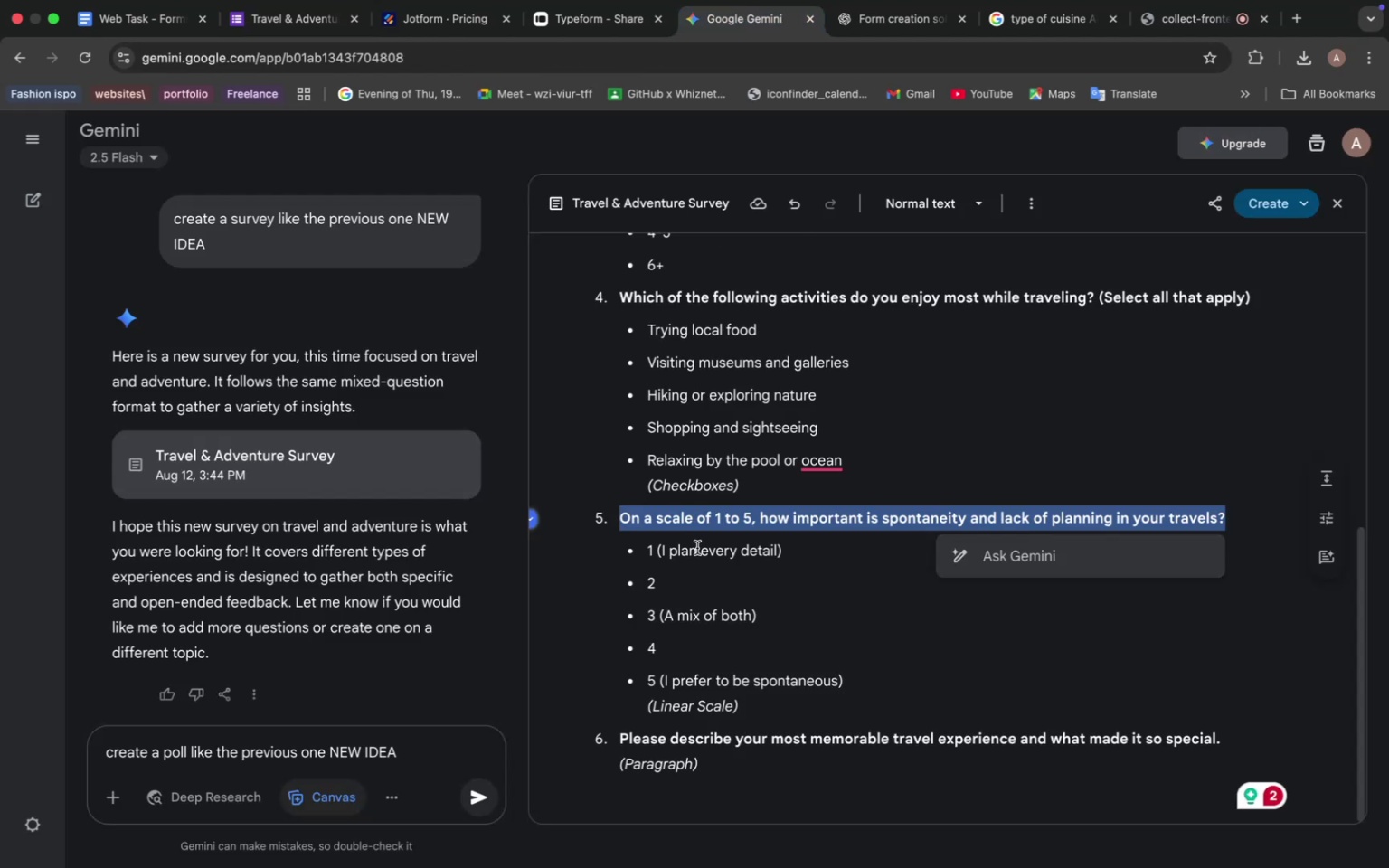 
mouse_move([717, 531])
 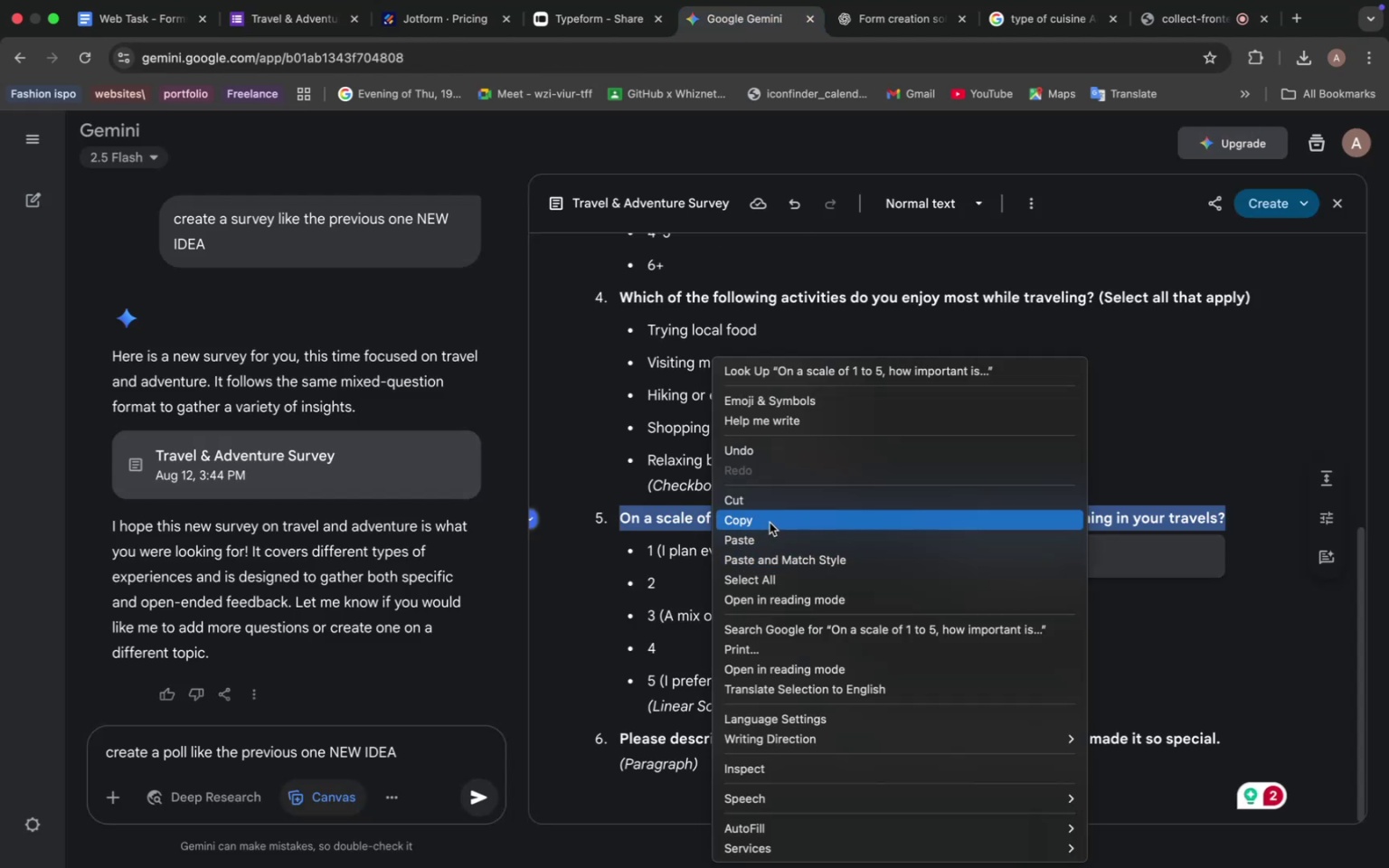 
left_click([768, 524])
 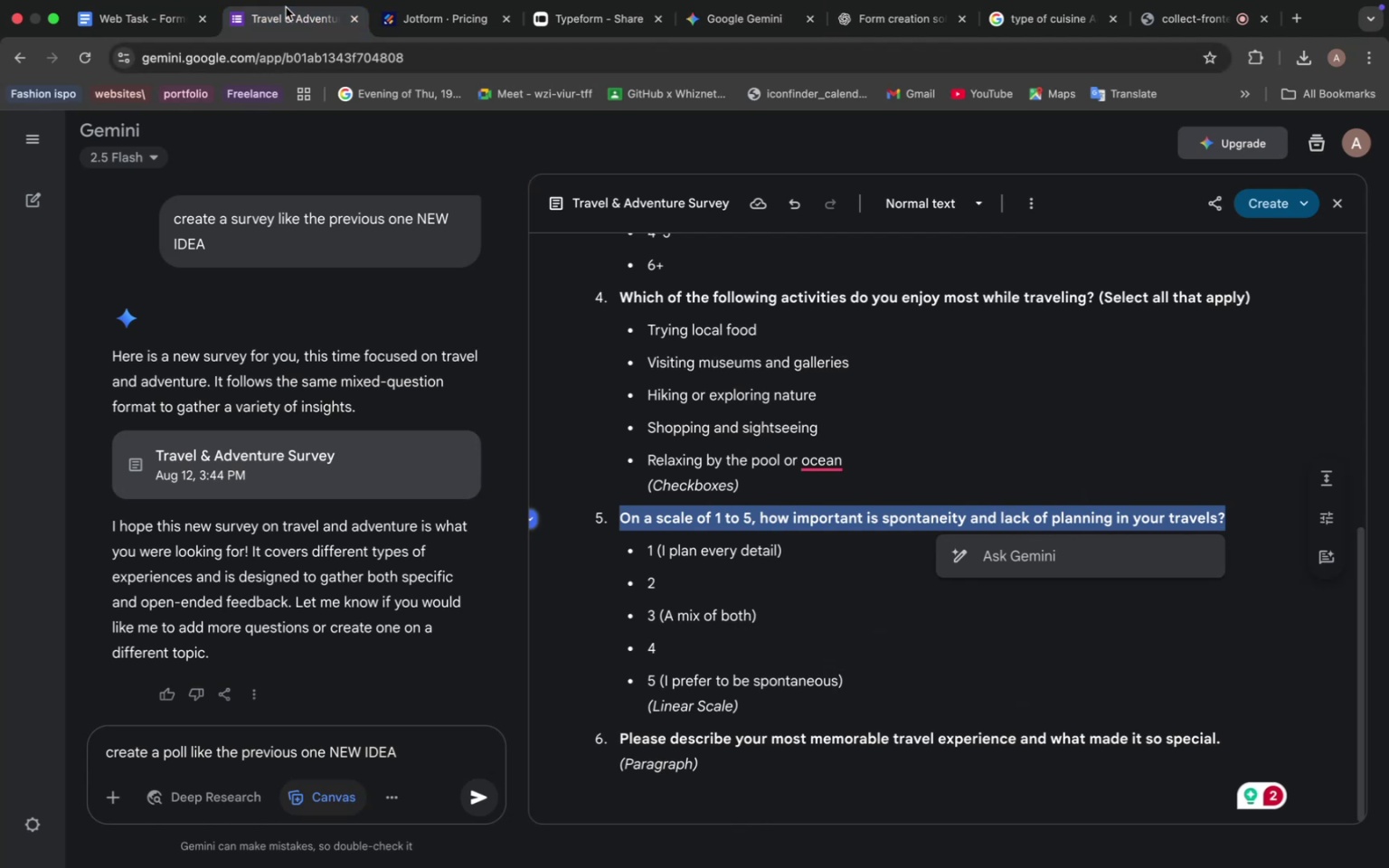 
left_click([286, 7])
 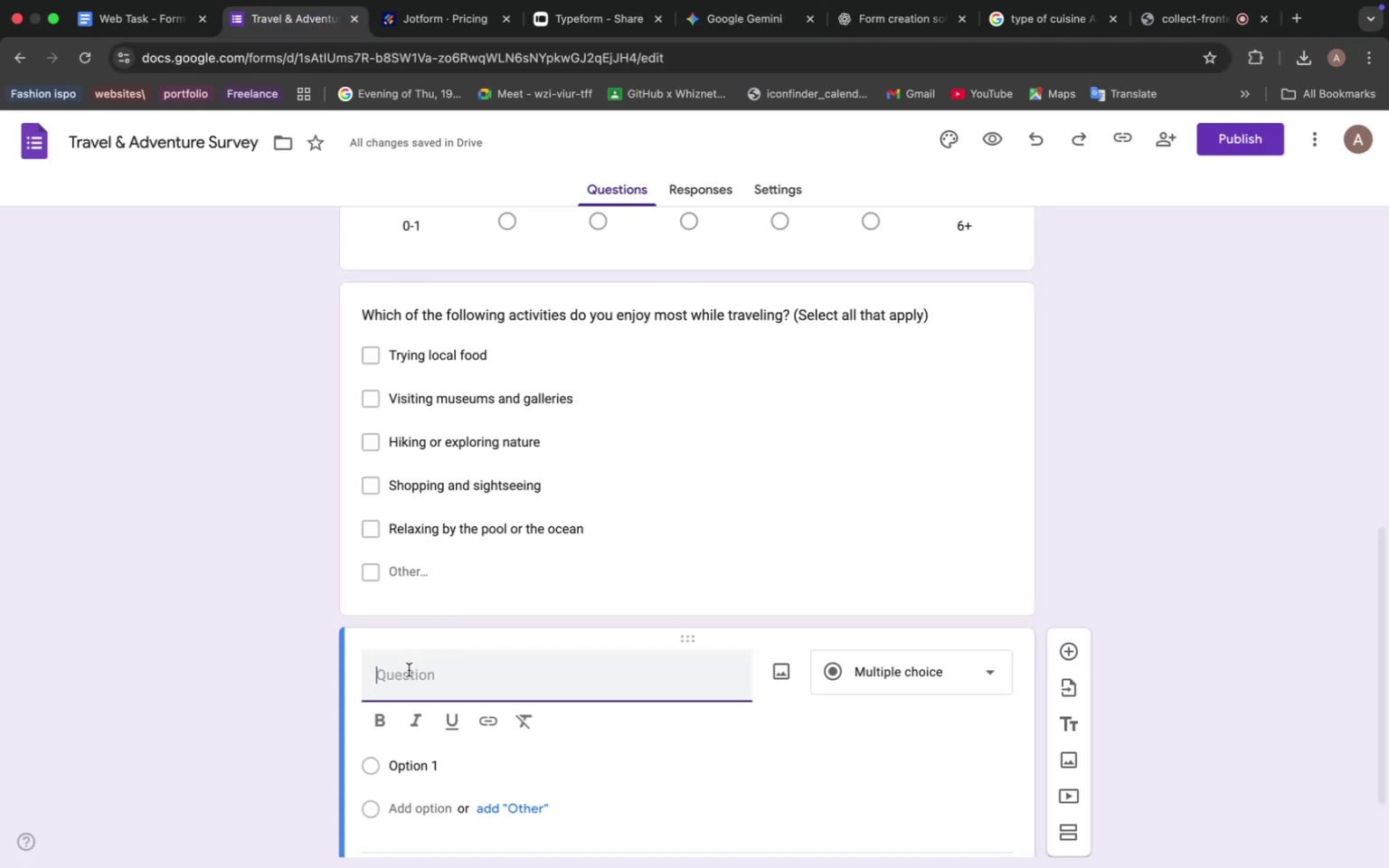 
left_click([409, 670])
 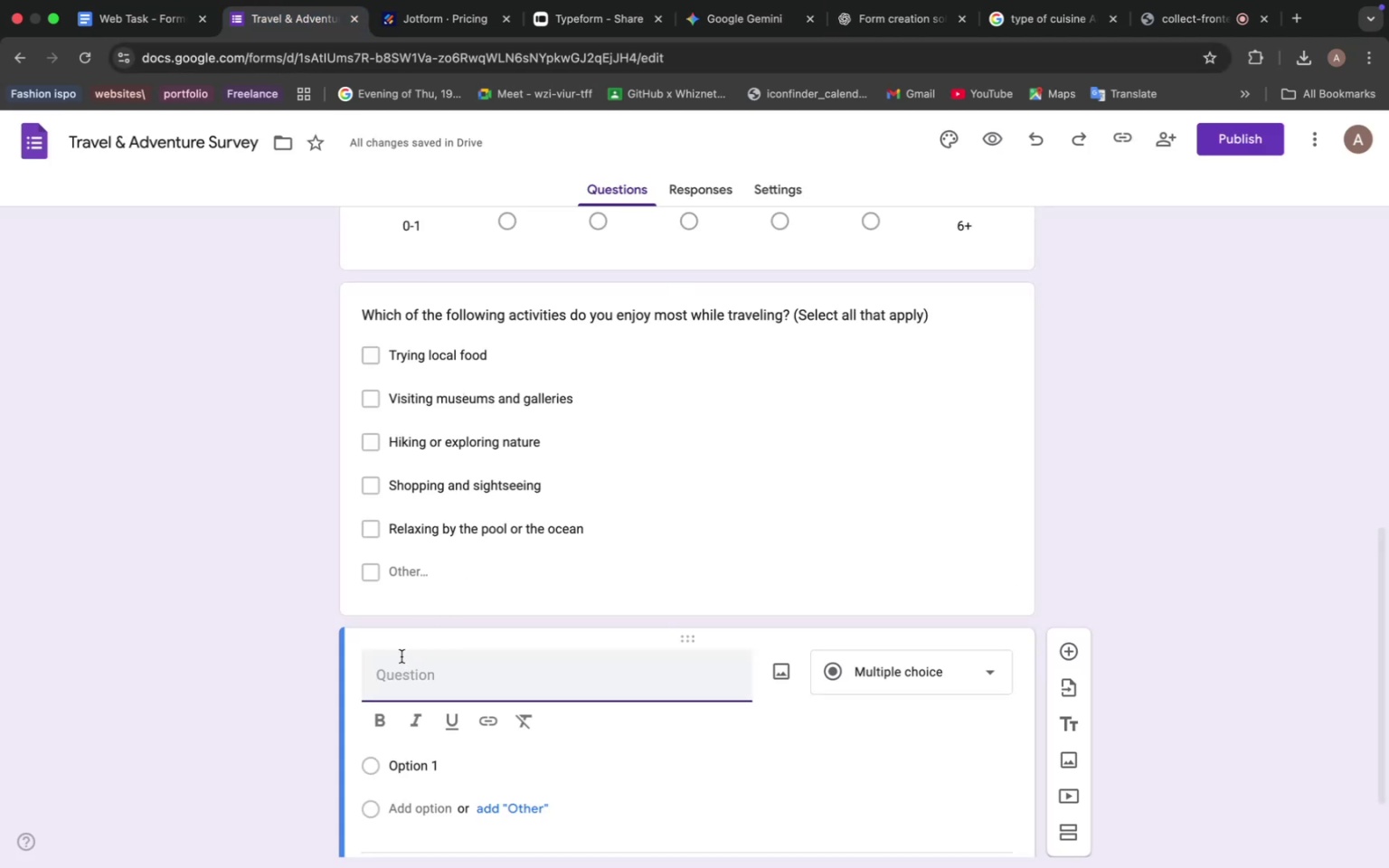 
key(Meta+V)
 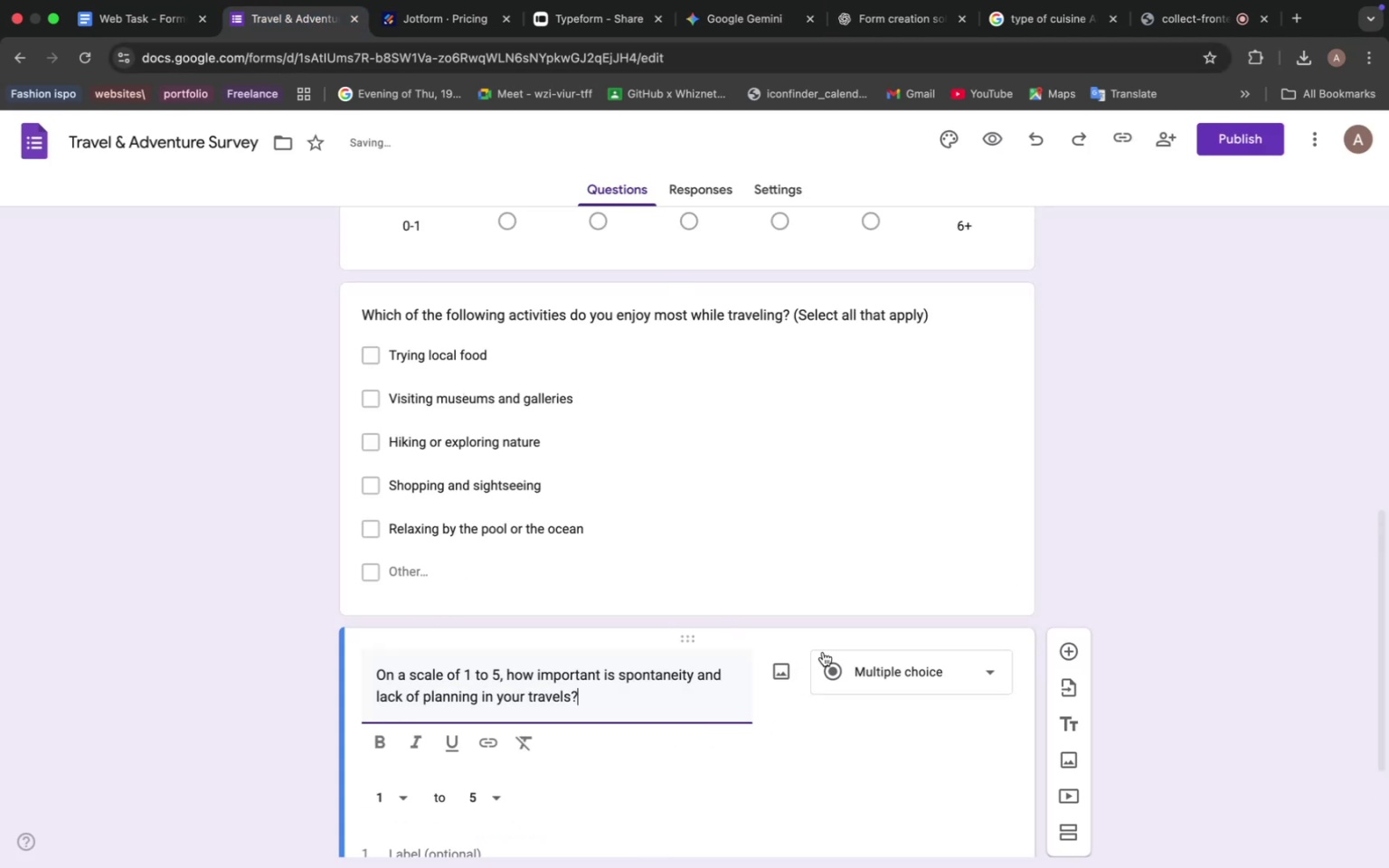 
left_click([887, 673])
 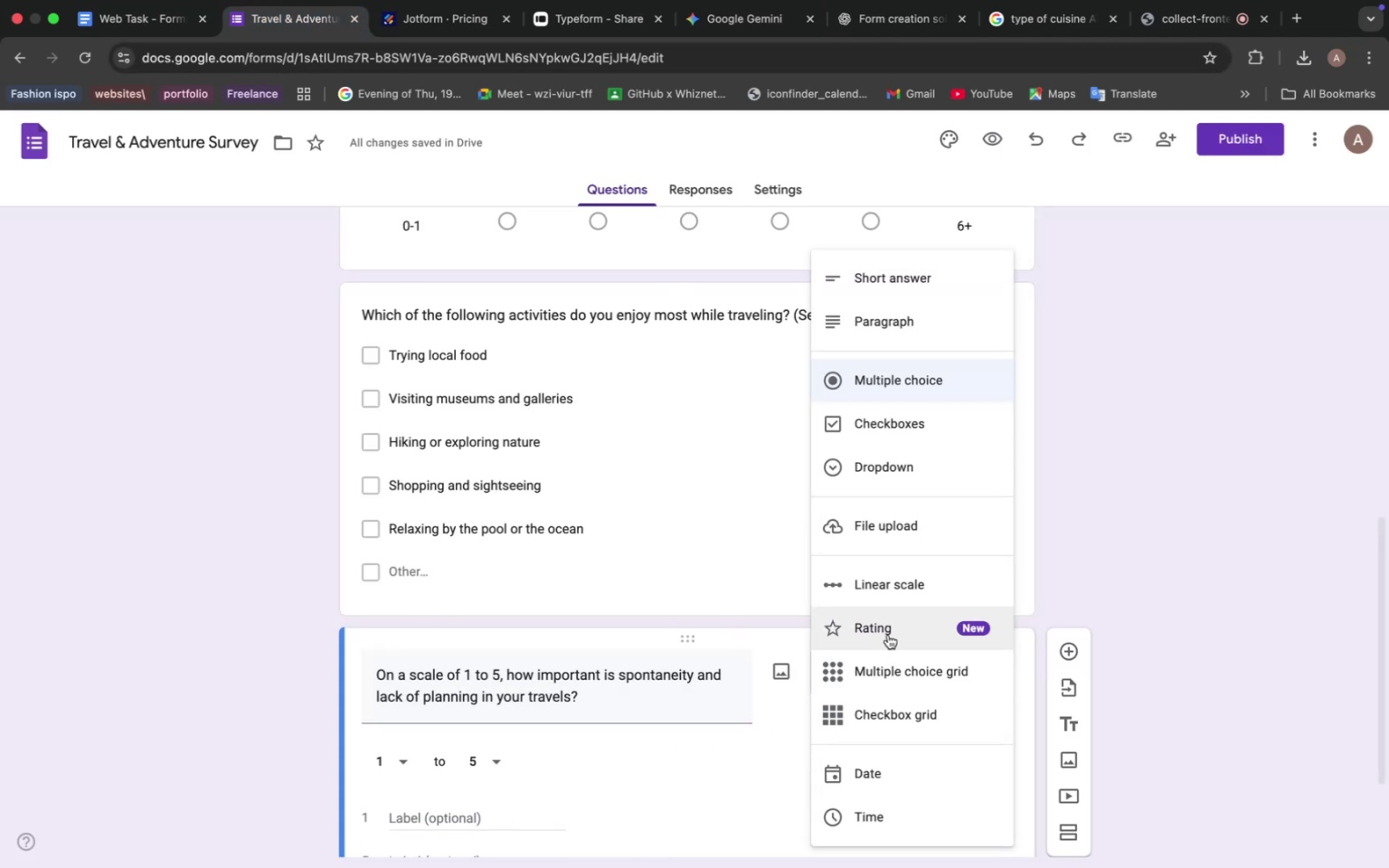 
left_click_drag(start_coordinate=[845, 627], to_coordinate=[839, 625])
 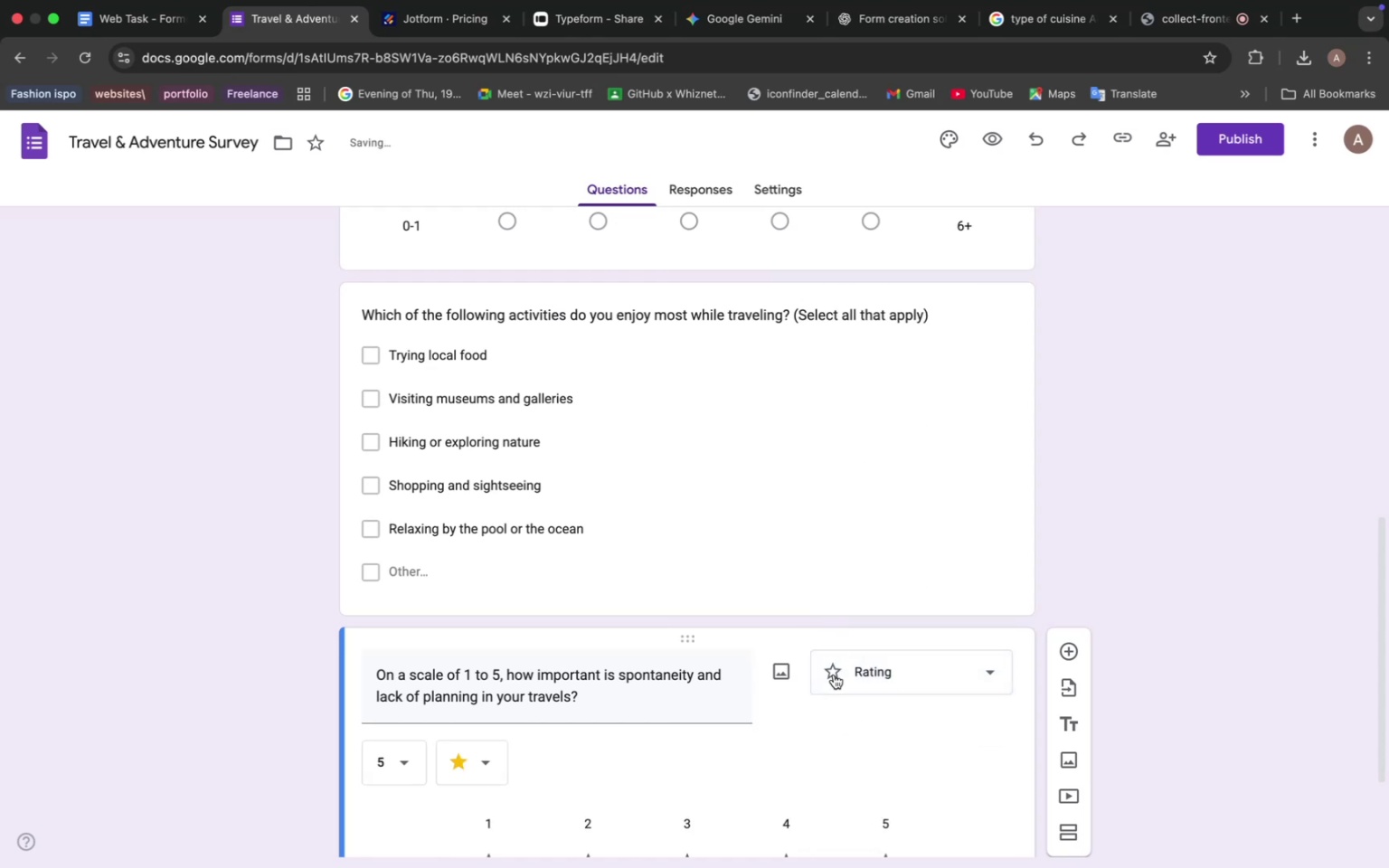 
scroll: coordinate [833, 675], scroll_direction: down, amount: 4.0
 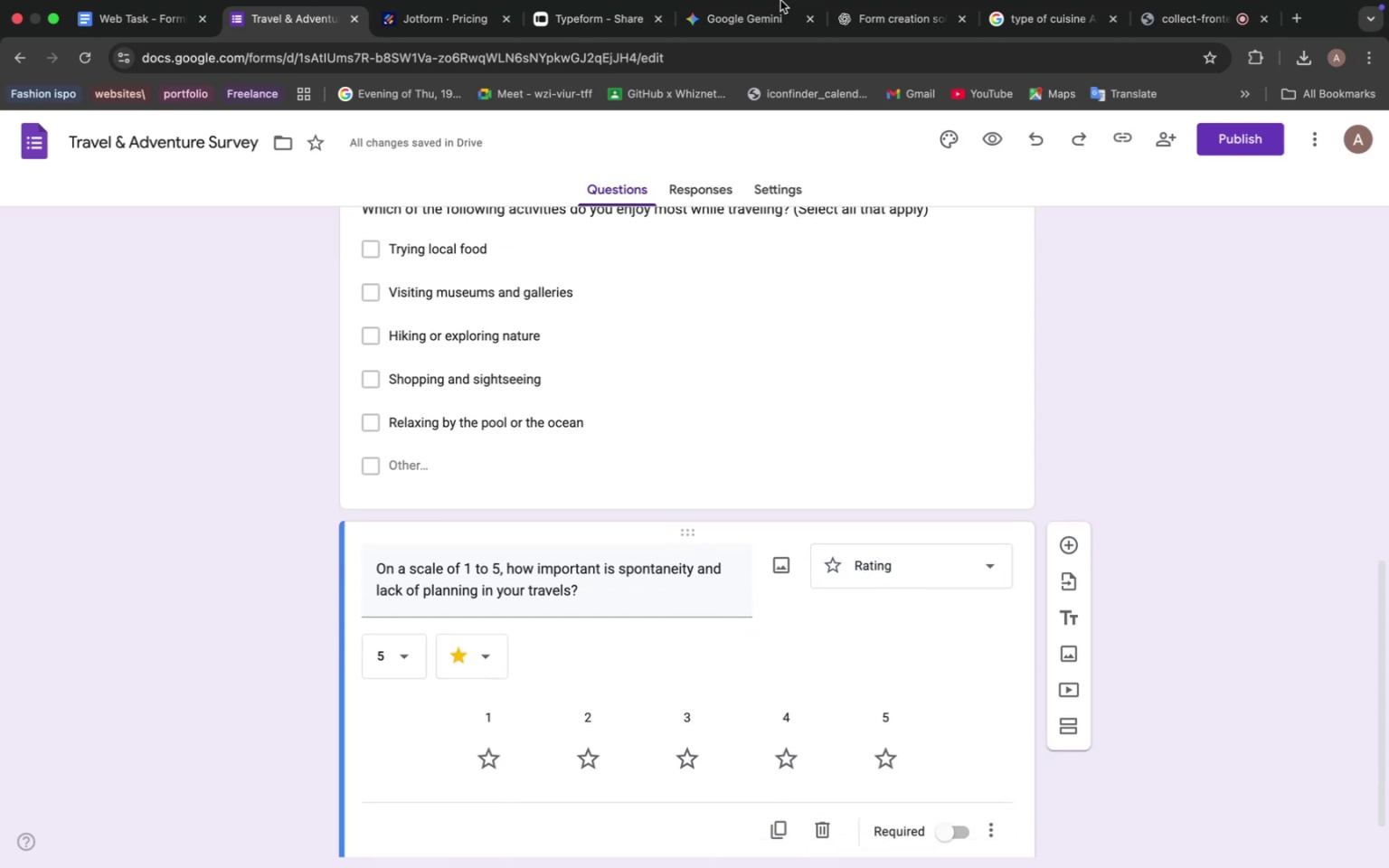 
left_click([748, 21])
 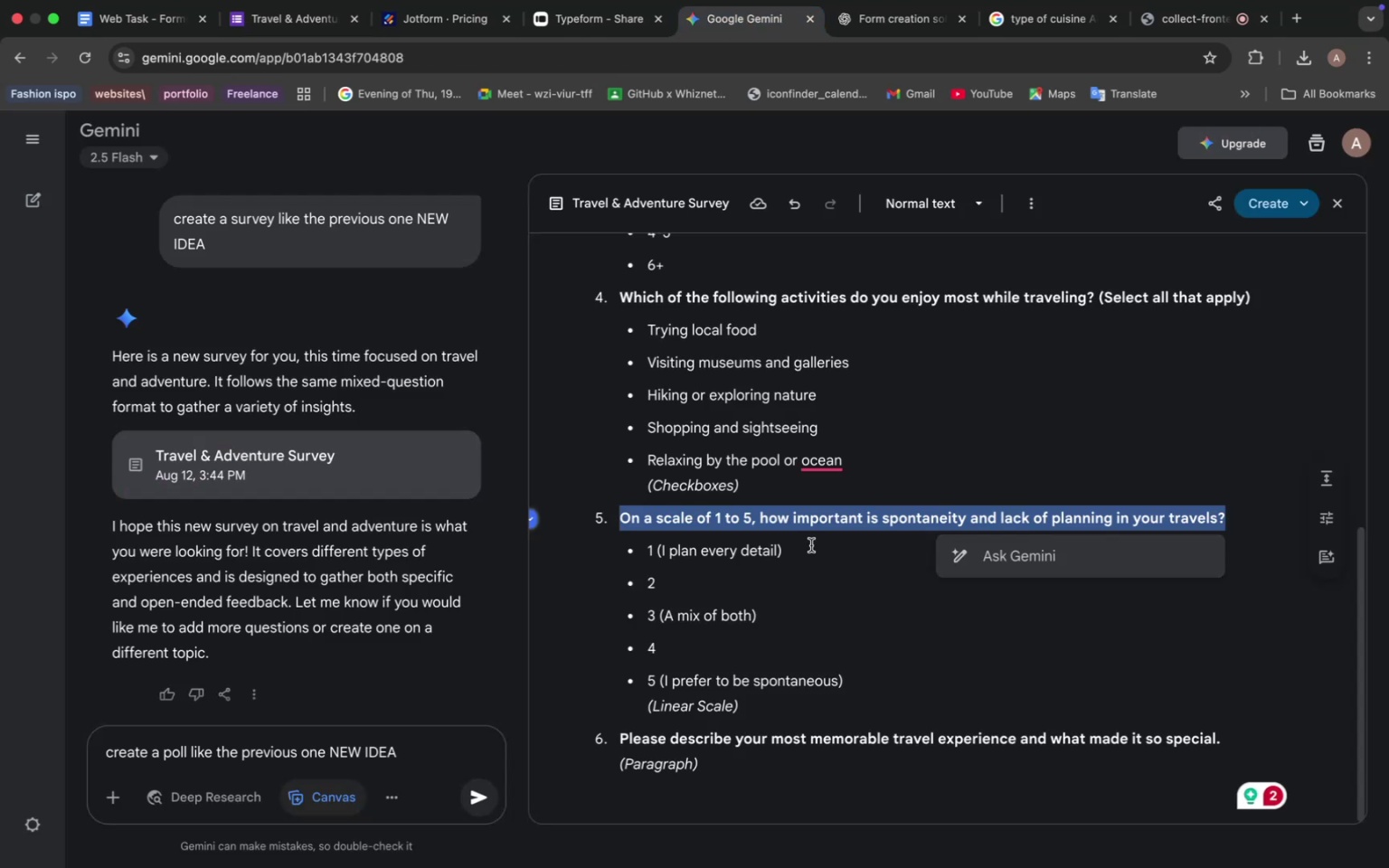 
scroll: coordinate [811, 544], scroll_direction: down, amount: 4.0
 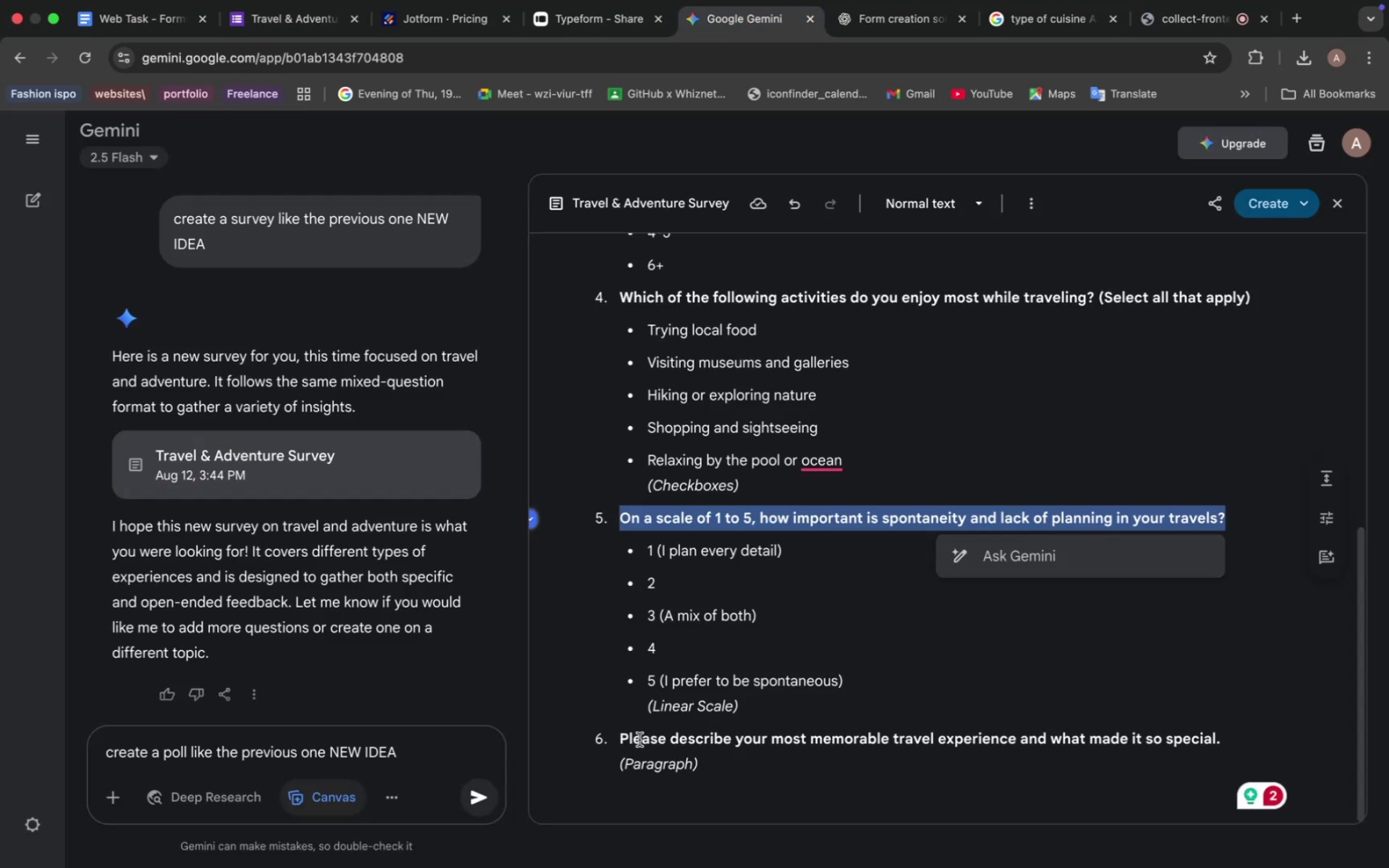 
left_click_drag(start_coordinate=[619, 738], to_coordinate=[1233, 739])
 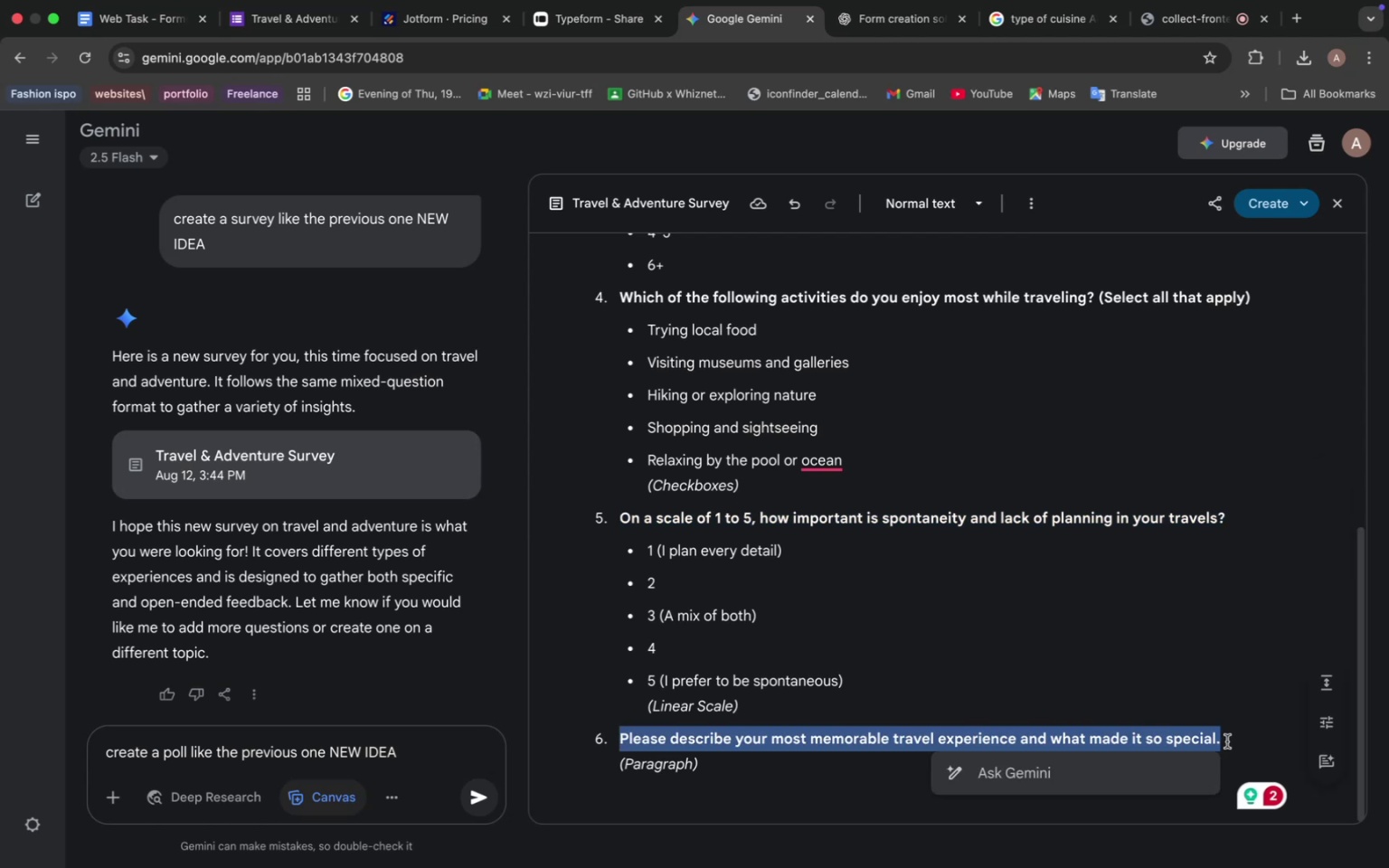 
key(Meta+C)
 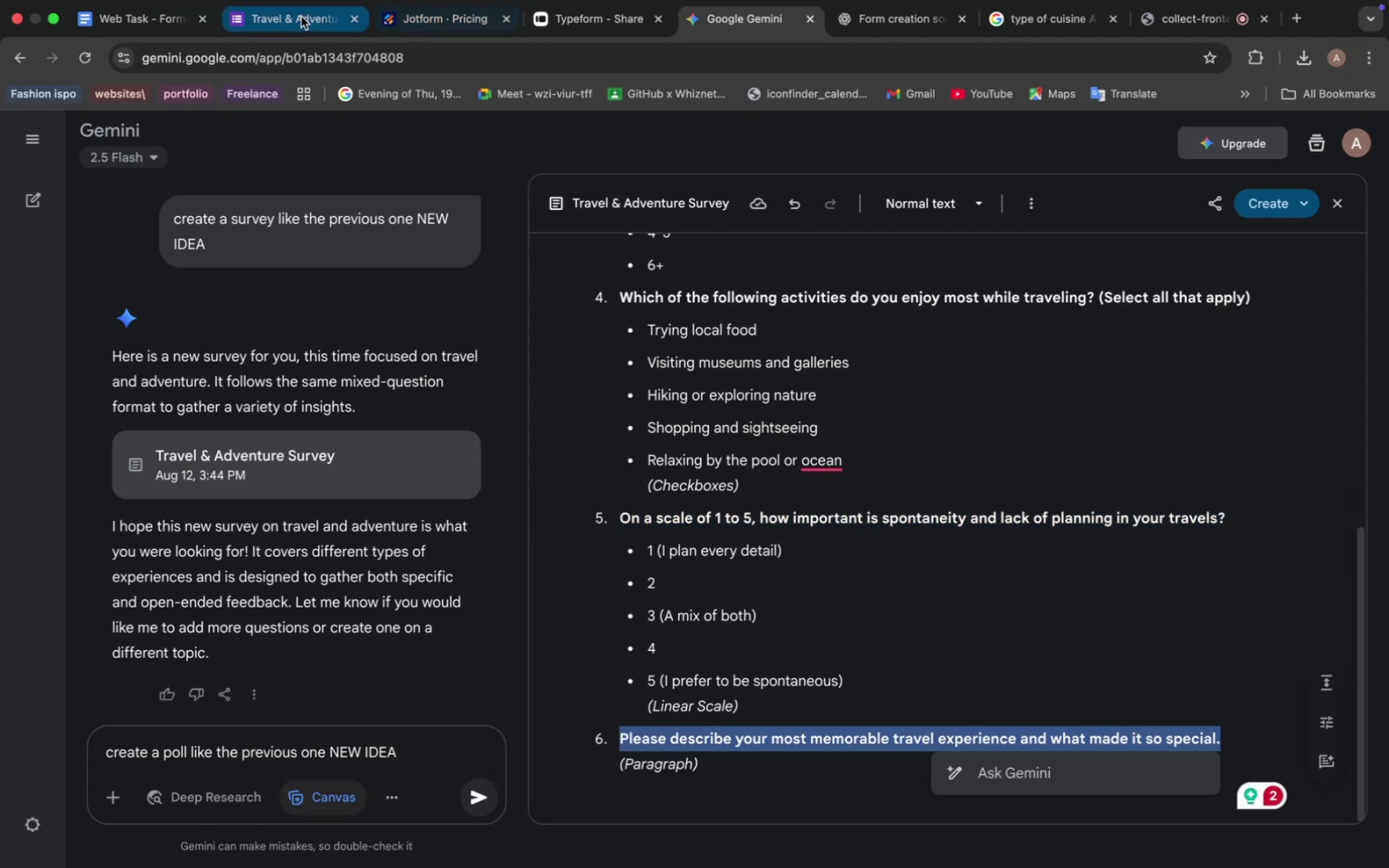 
left_click([301, 16])
 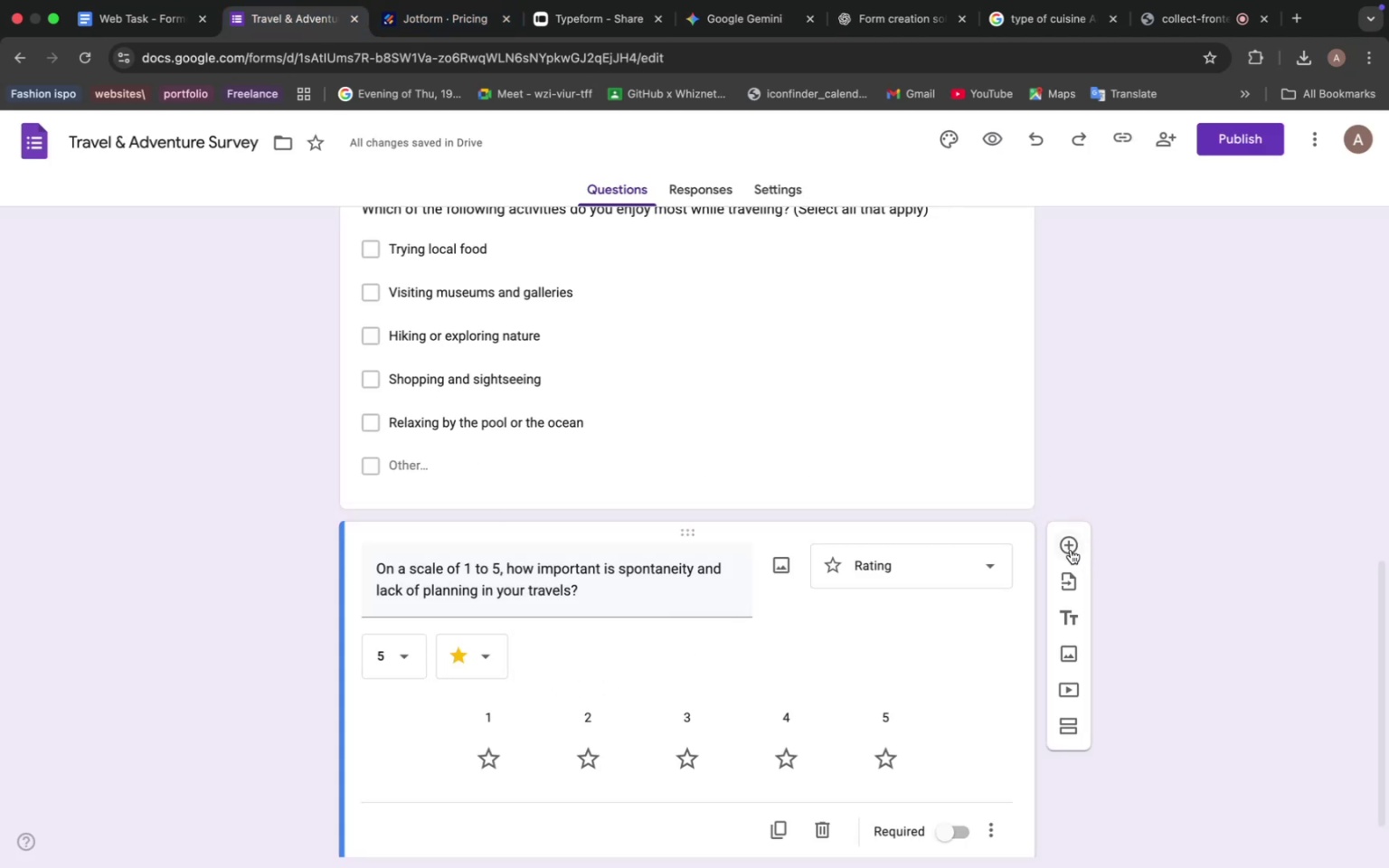 
left_click([1071, 550])
 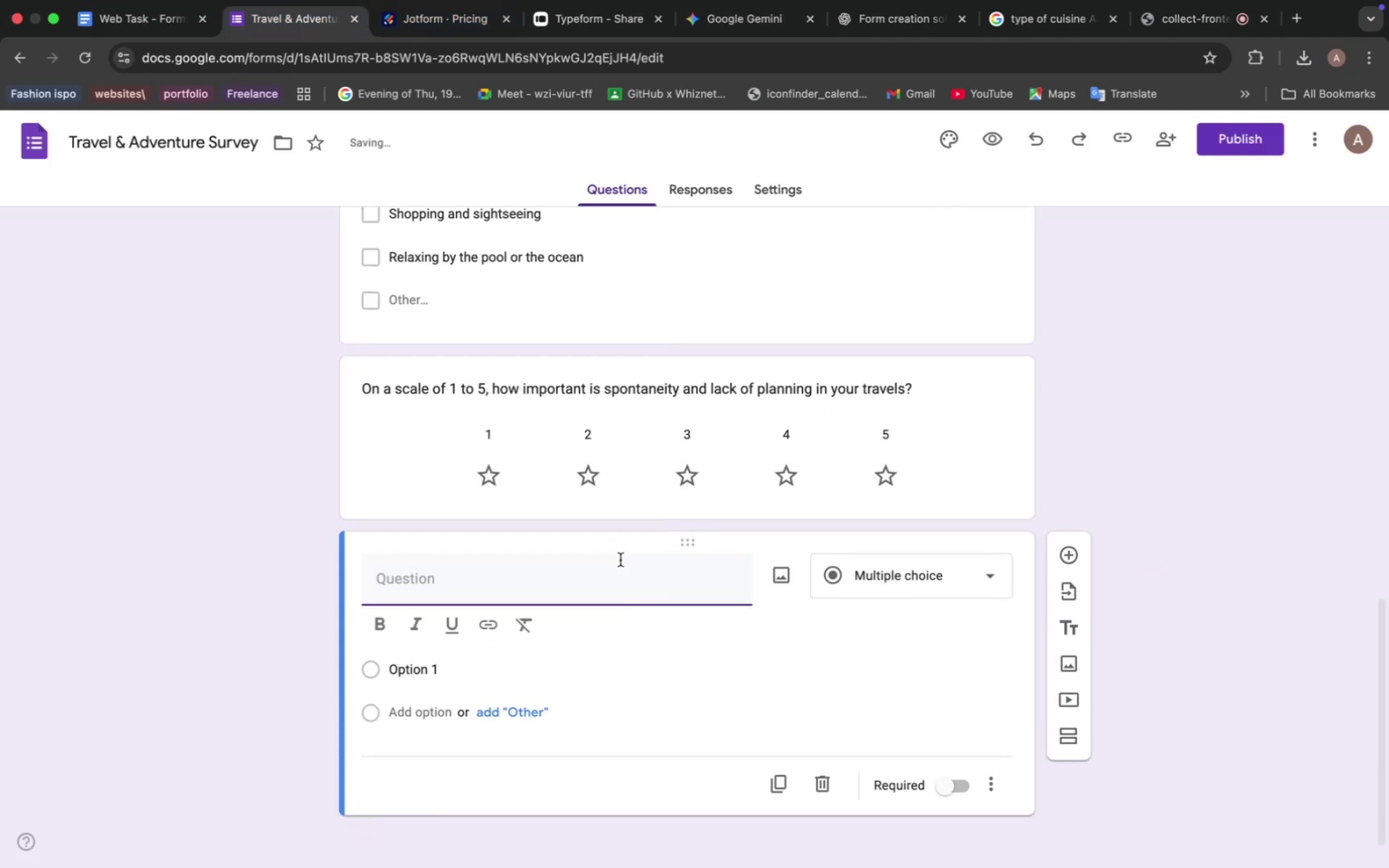 
scroll: coordinate [633, 561], scroll_direction: down, amount: 3.0
 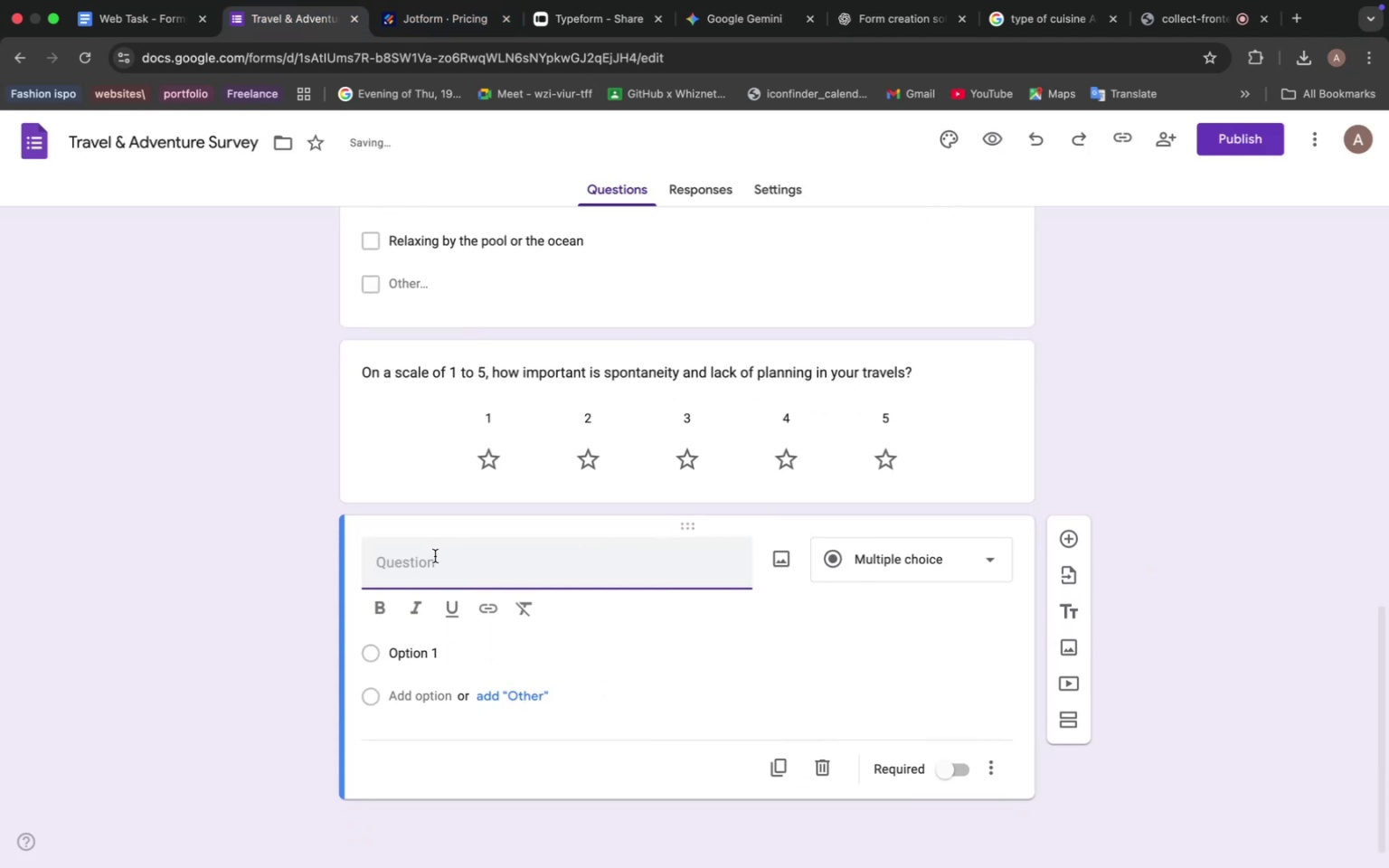 
left_click([436, 557])
 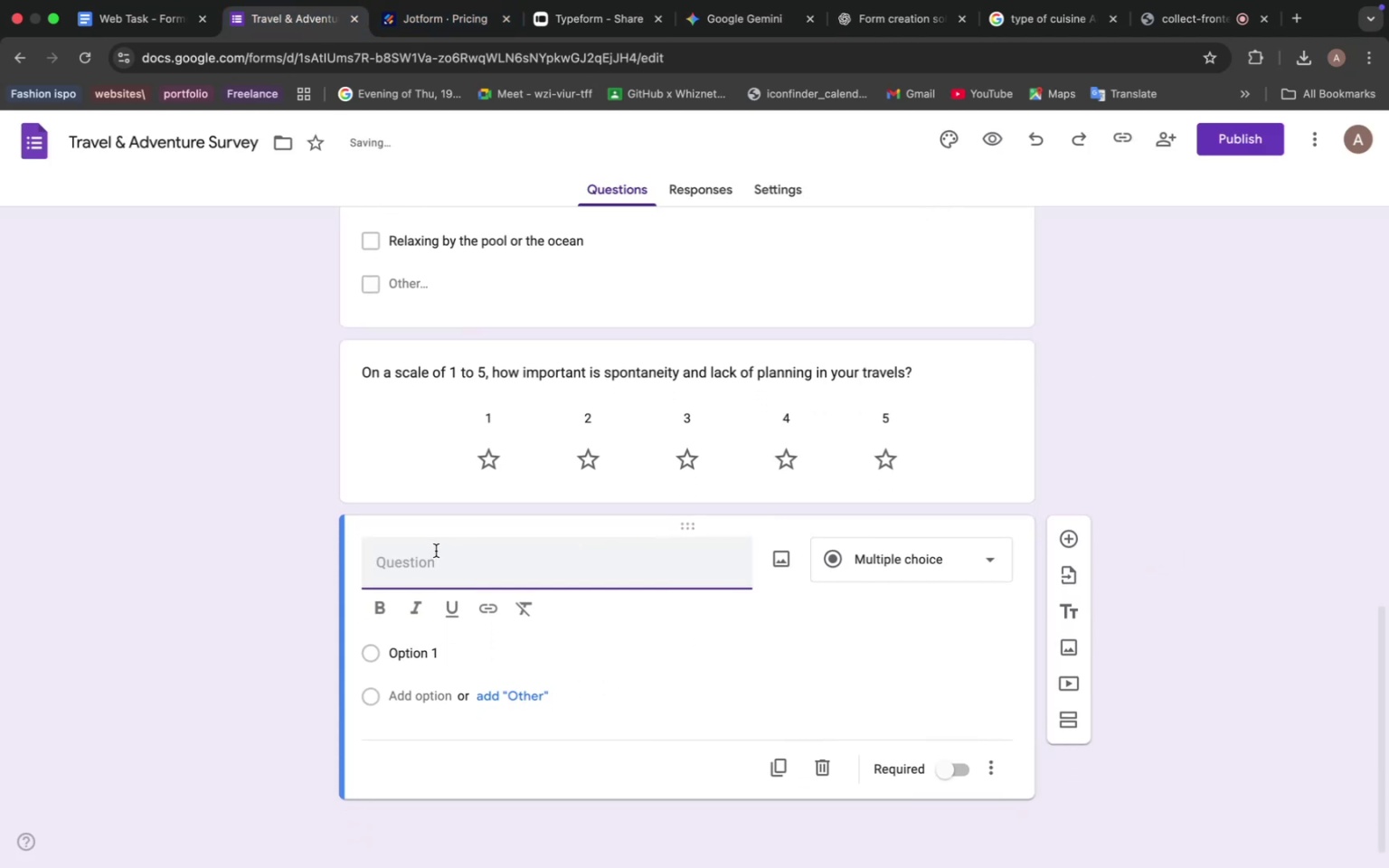 
key(Meta+V)
 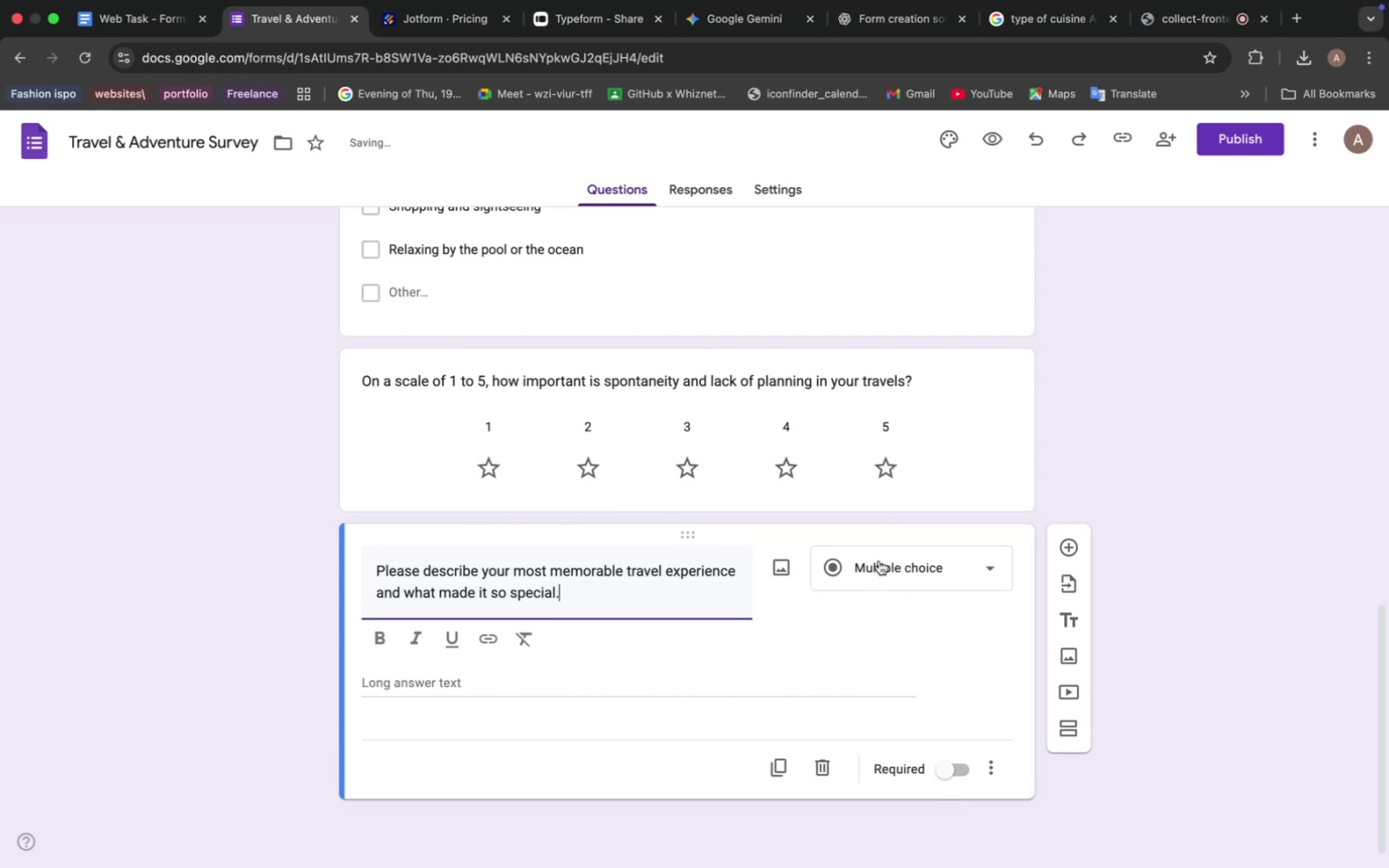 
left_click([879, 561])
 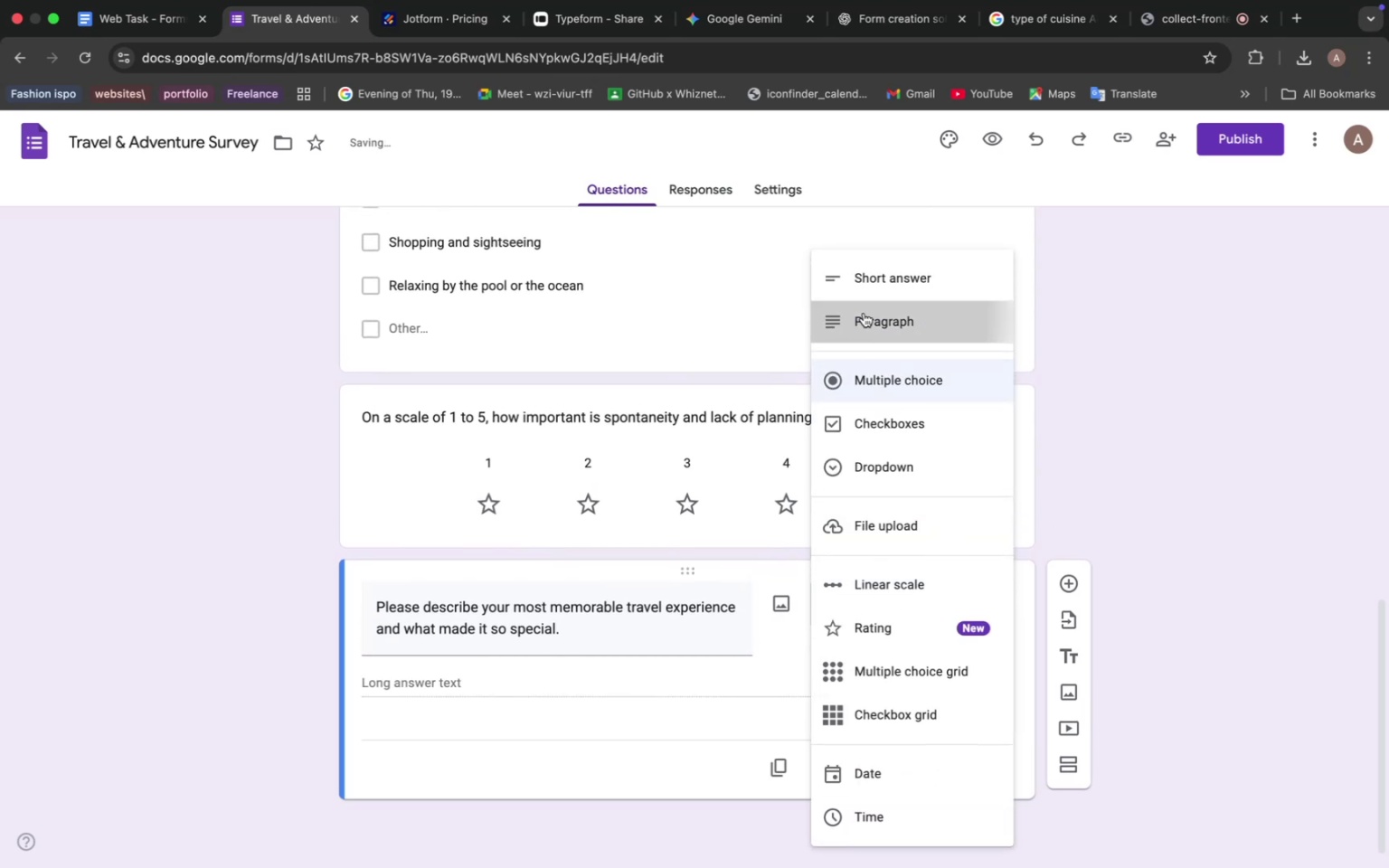 
left_click([864, 313])
 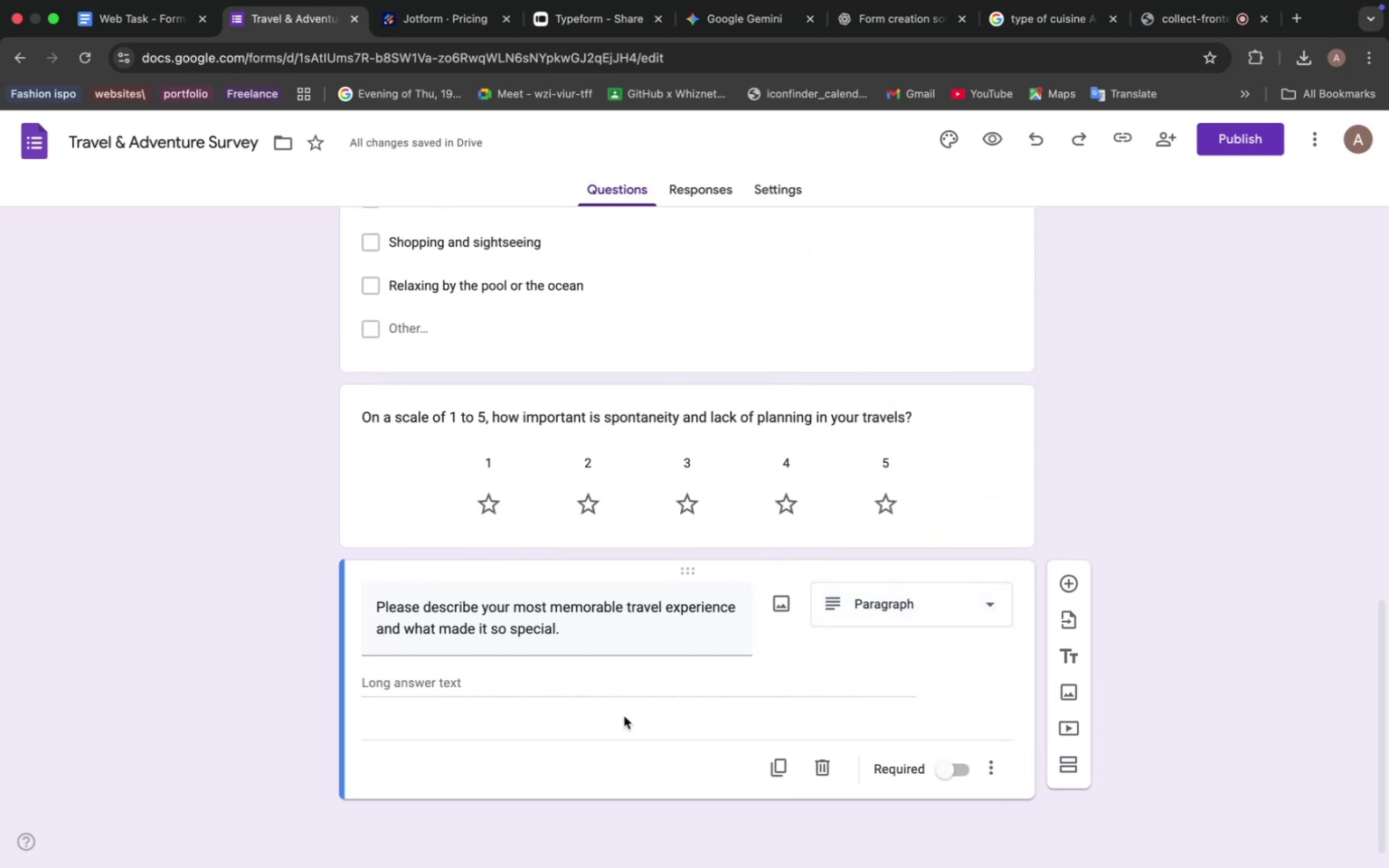 
scroll: coordinate [625, 712], scroll_direction: up, amount: 13.0
 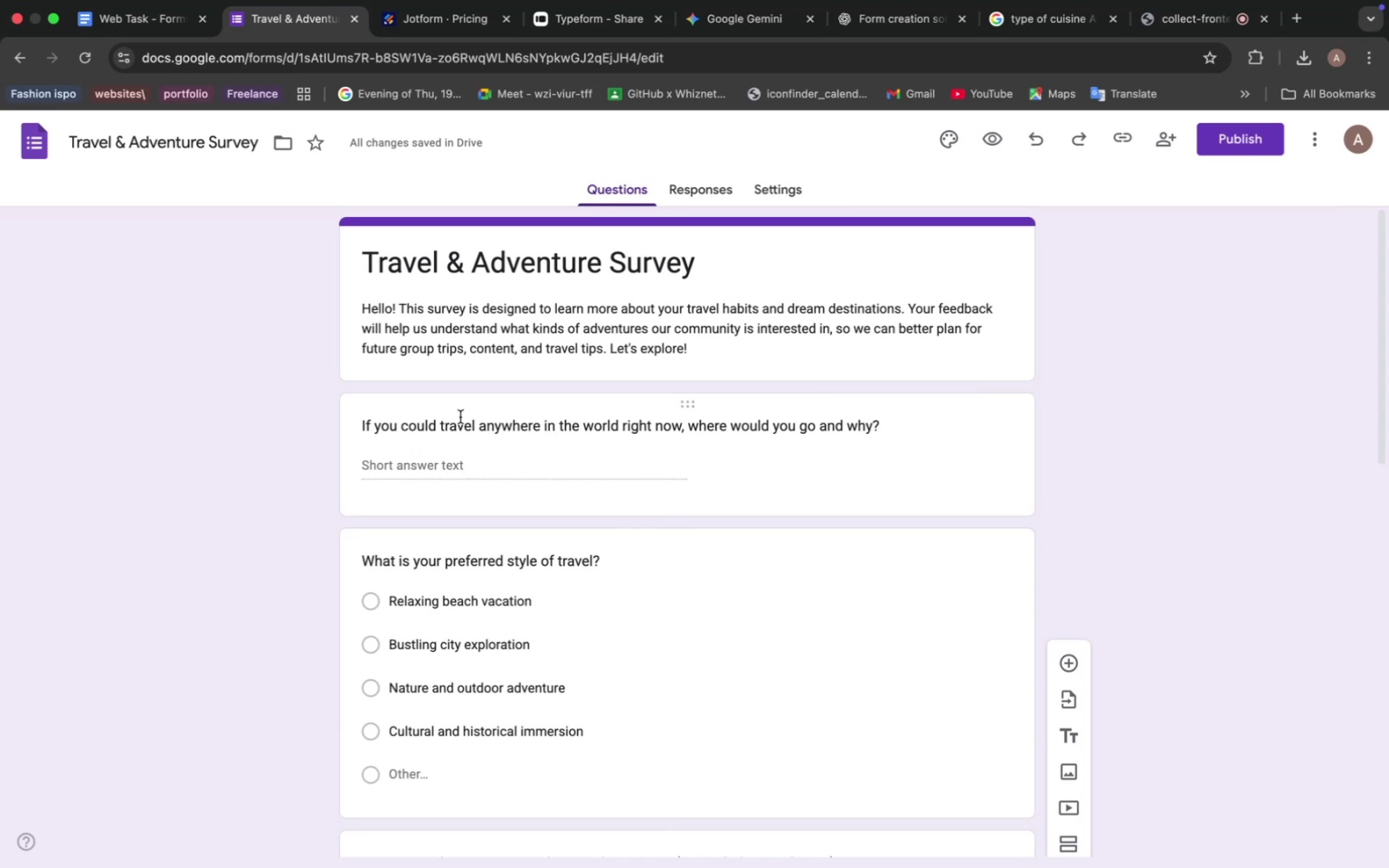 
wait(11.61)
 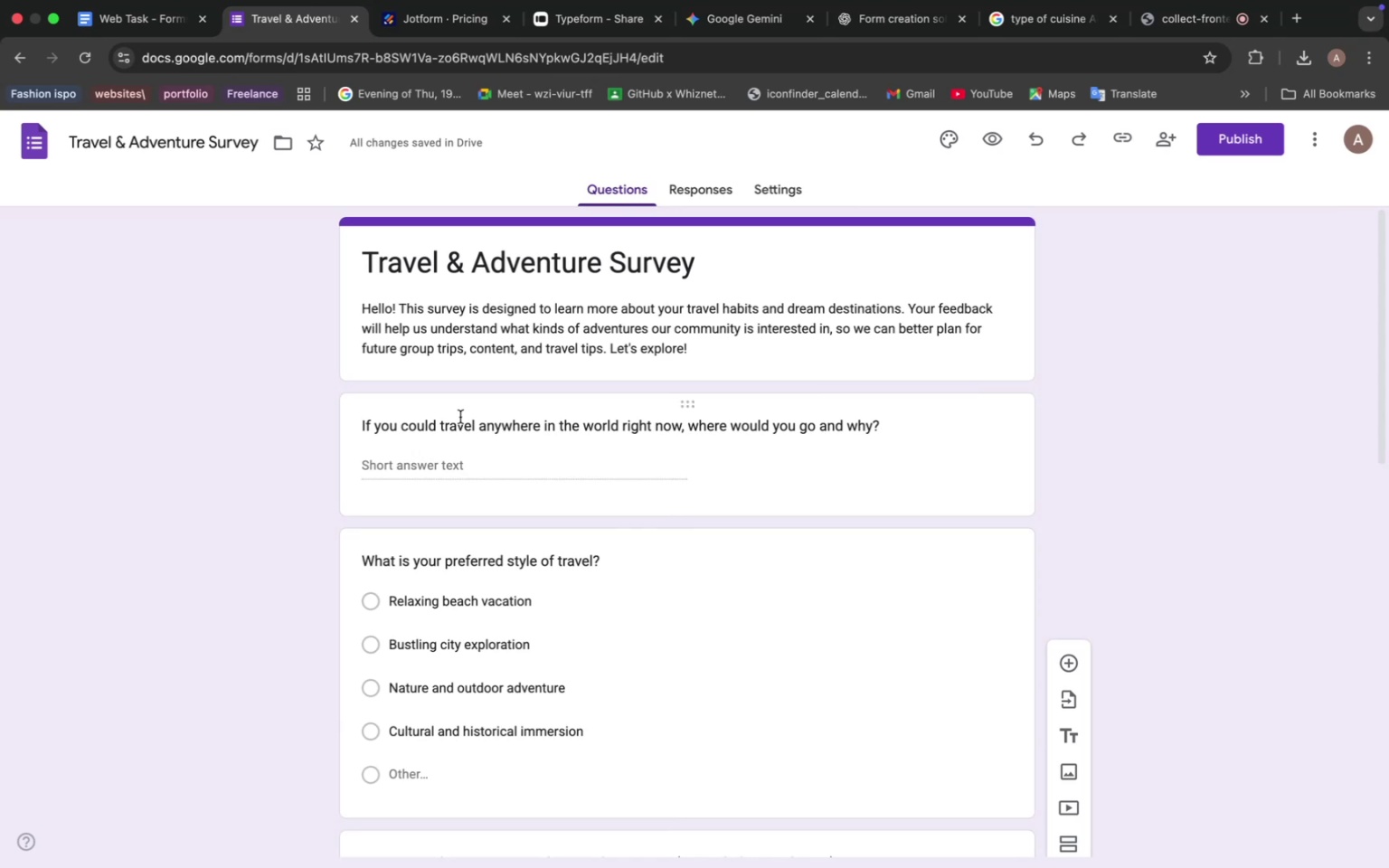 
left_click_drag(start_coordinate=[842, 457], to_coordinate=[850, 458])
 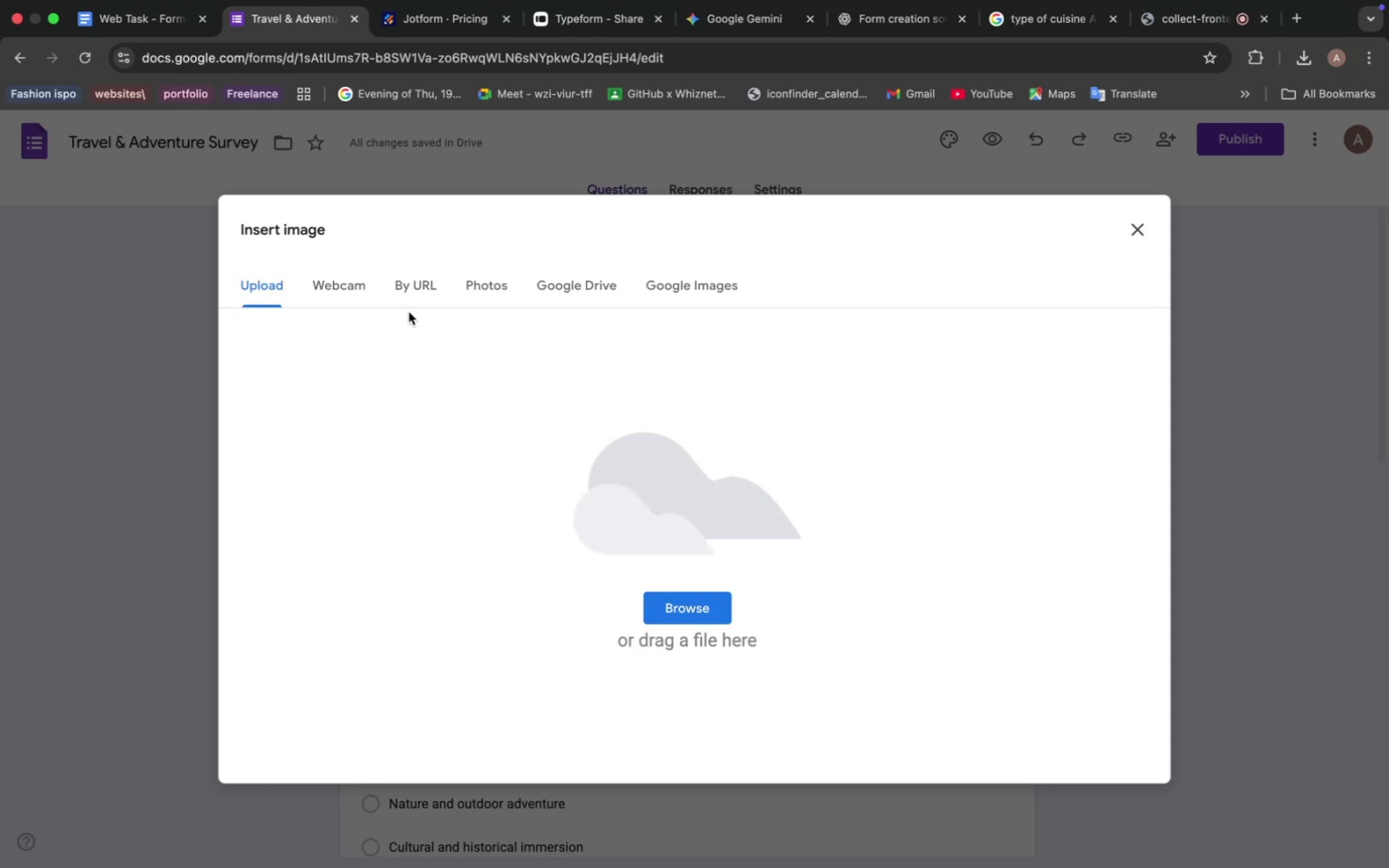 
wait(7.39)
 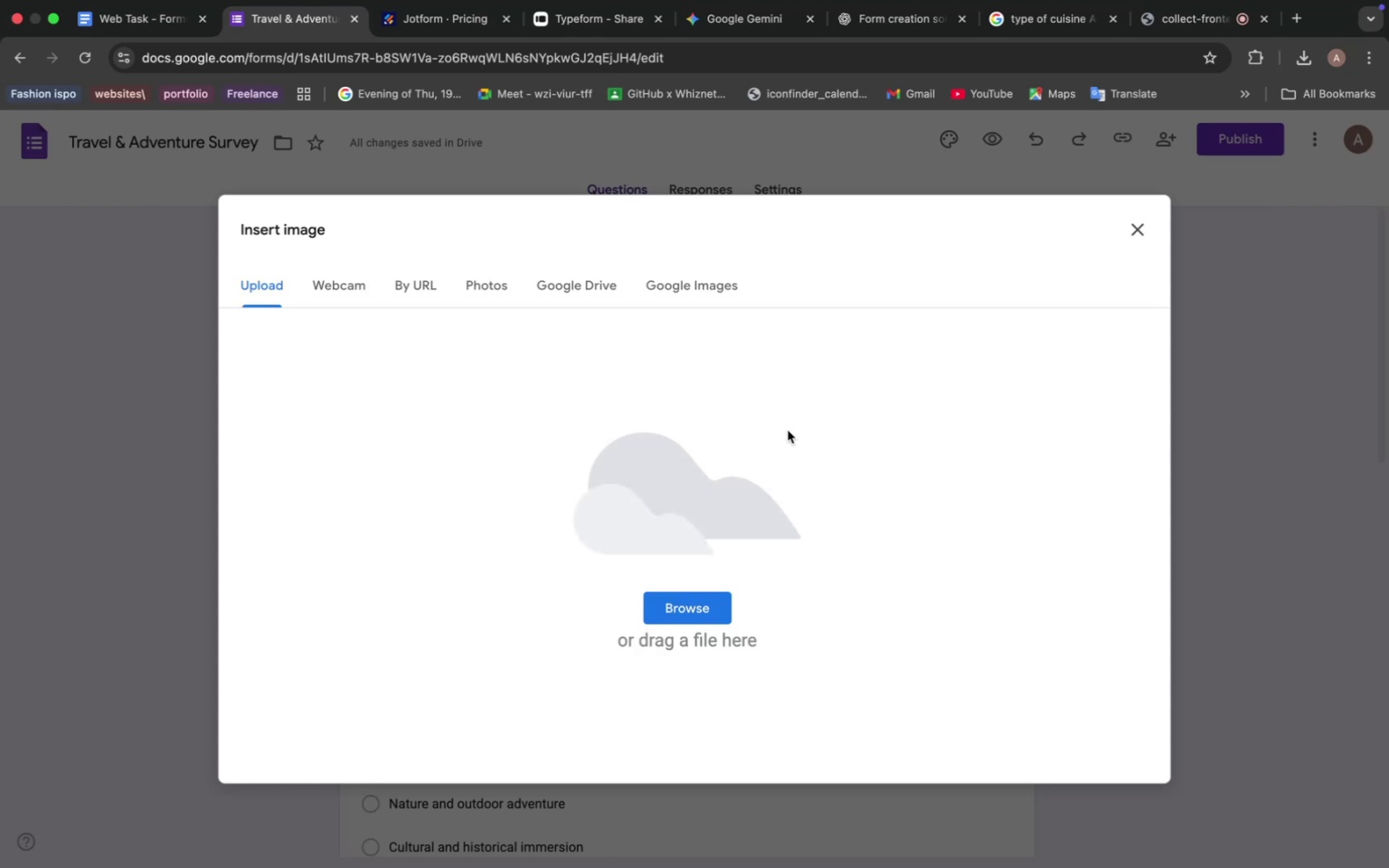 
left_click([1145, 228])
 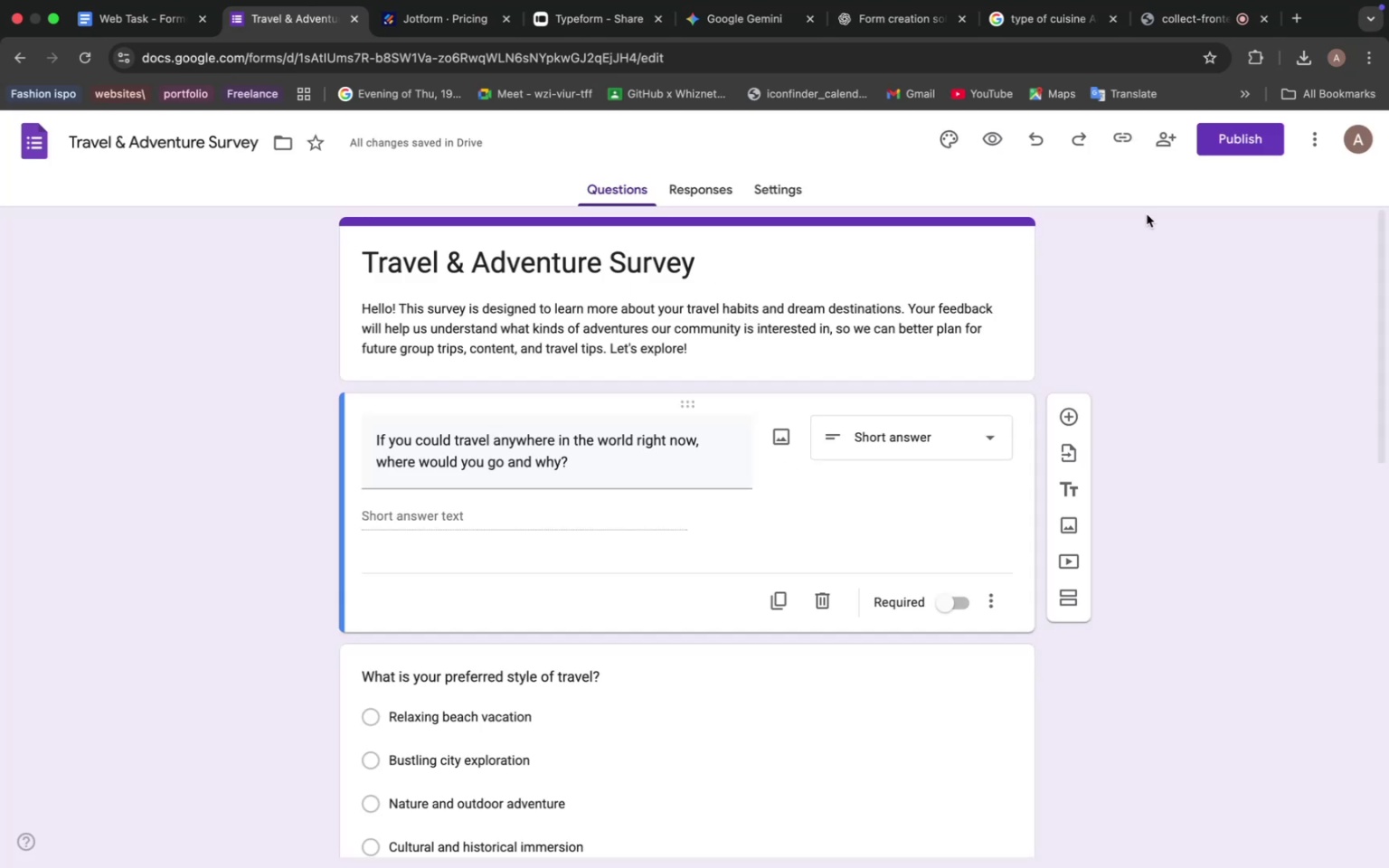 
wait(8.16)
 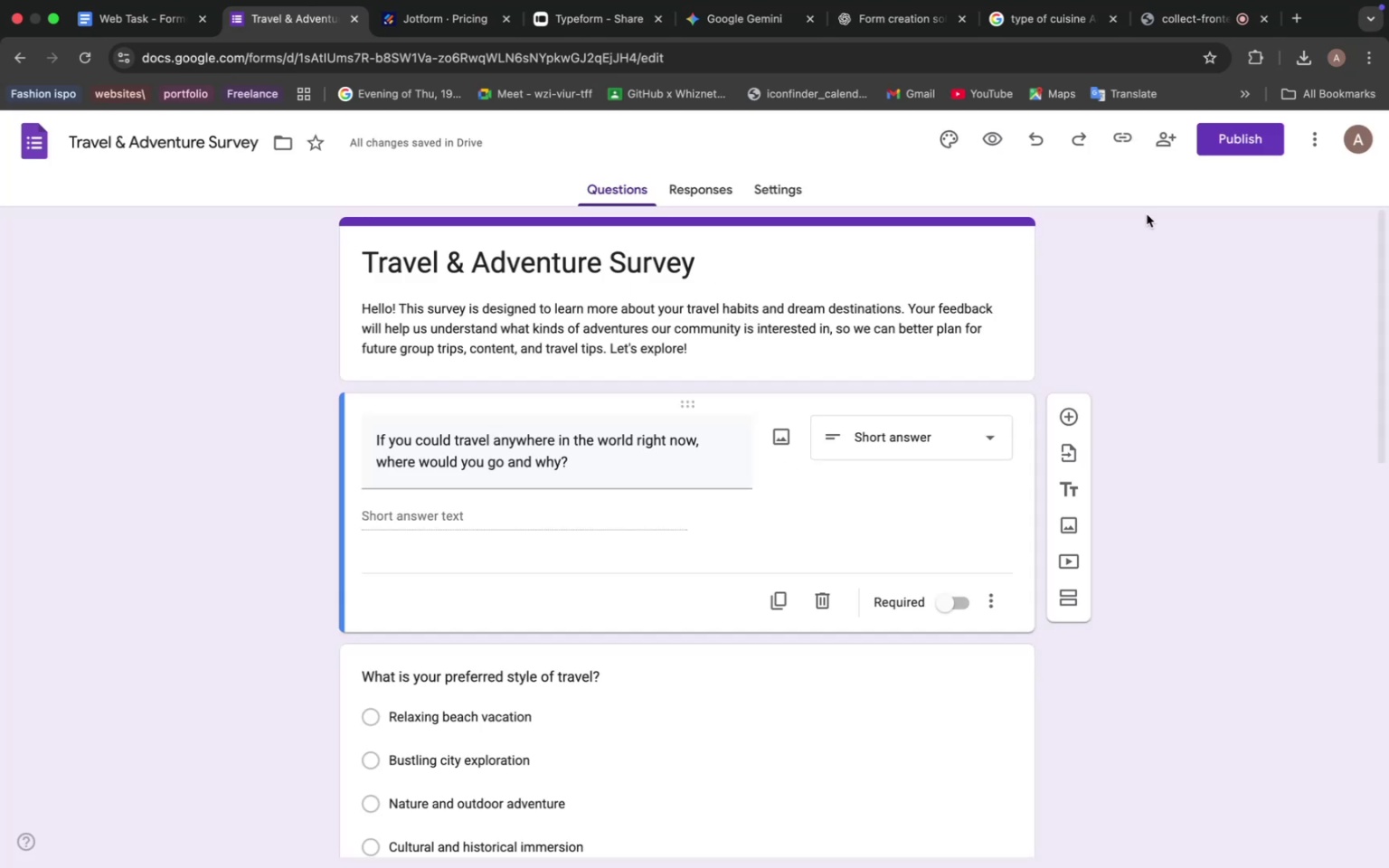 
left_click([884, 41])
 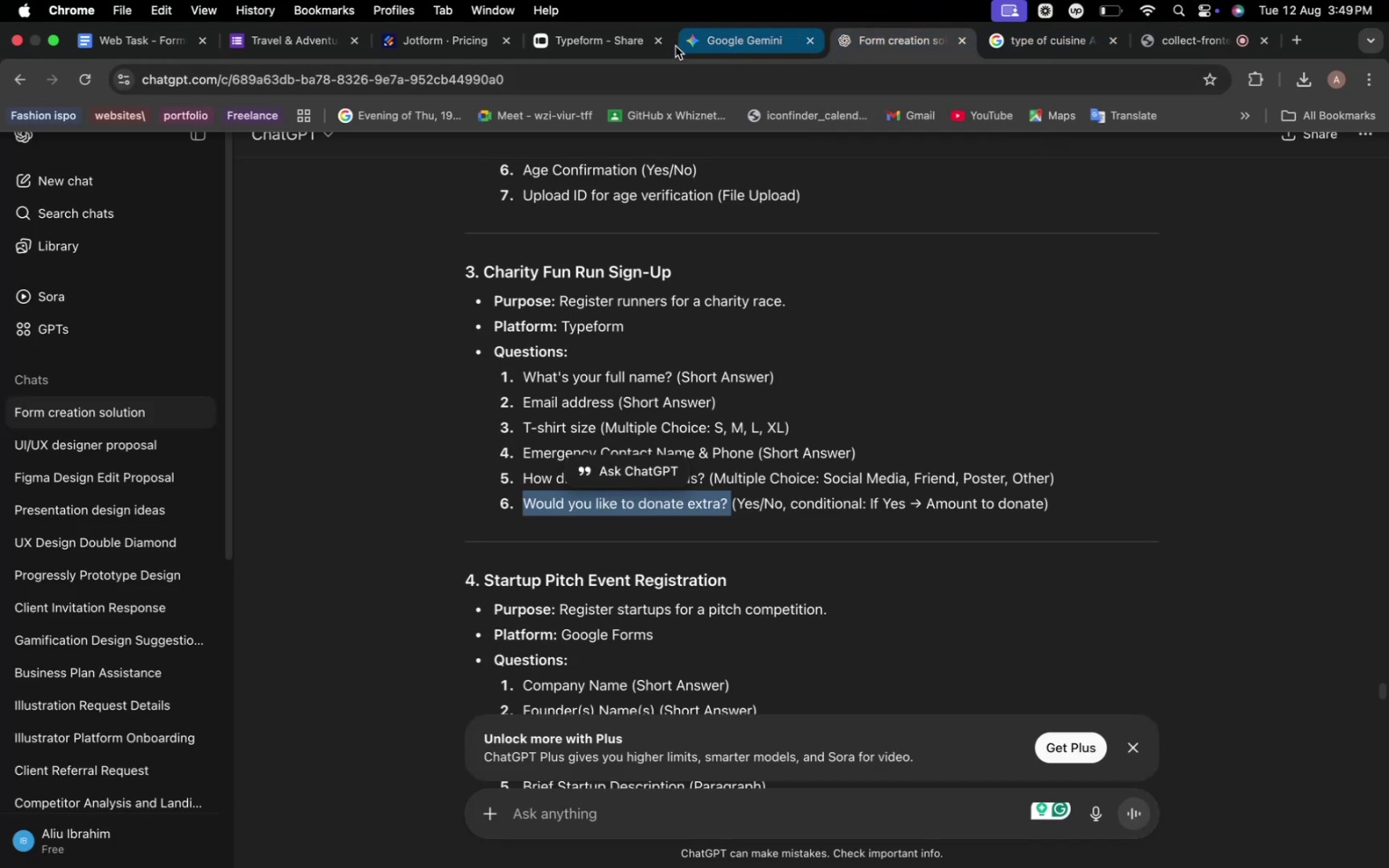 
mouse_move([605, 37])
 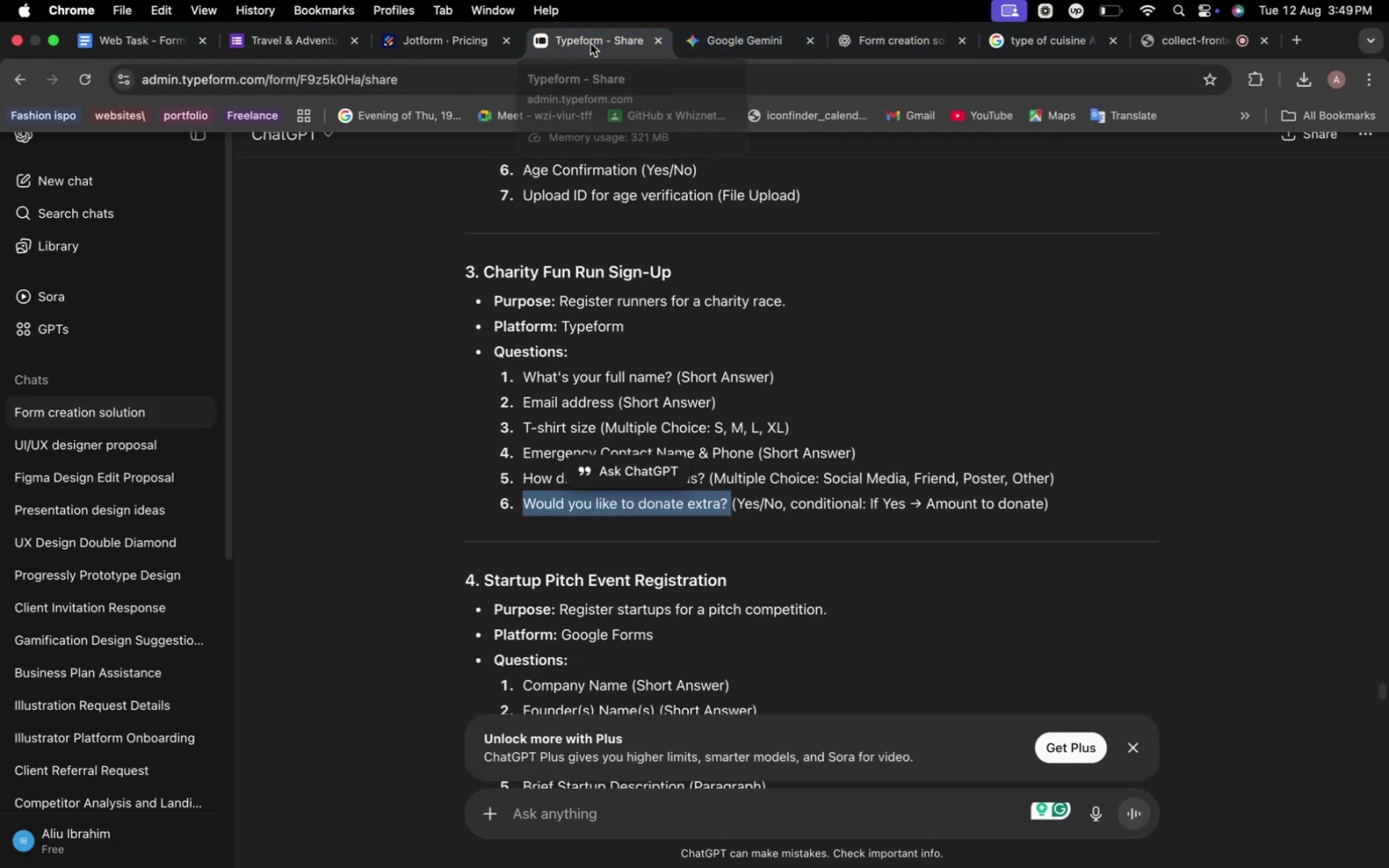 
left_click([591, 43])
 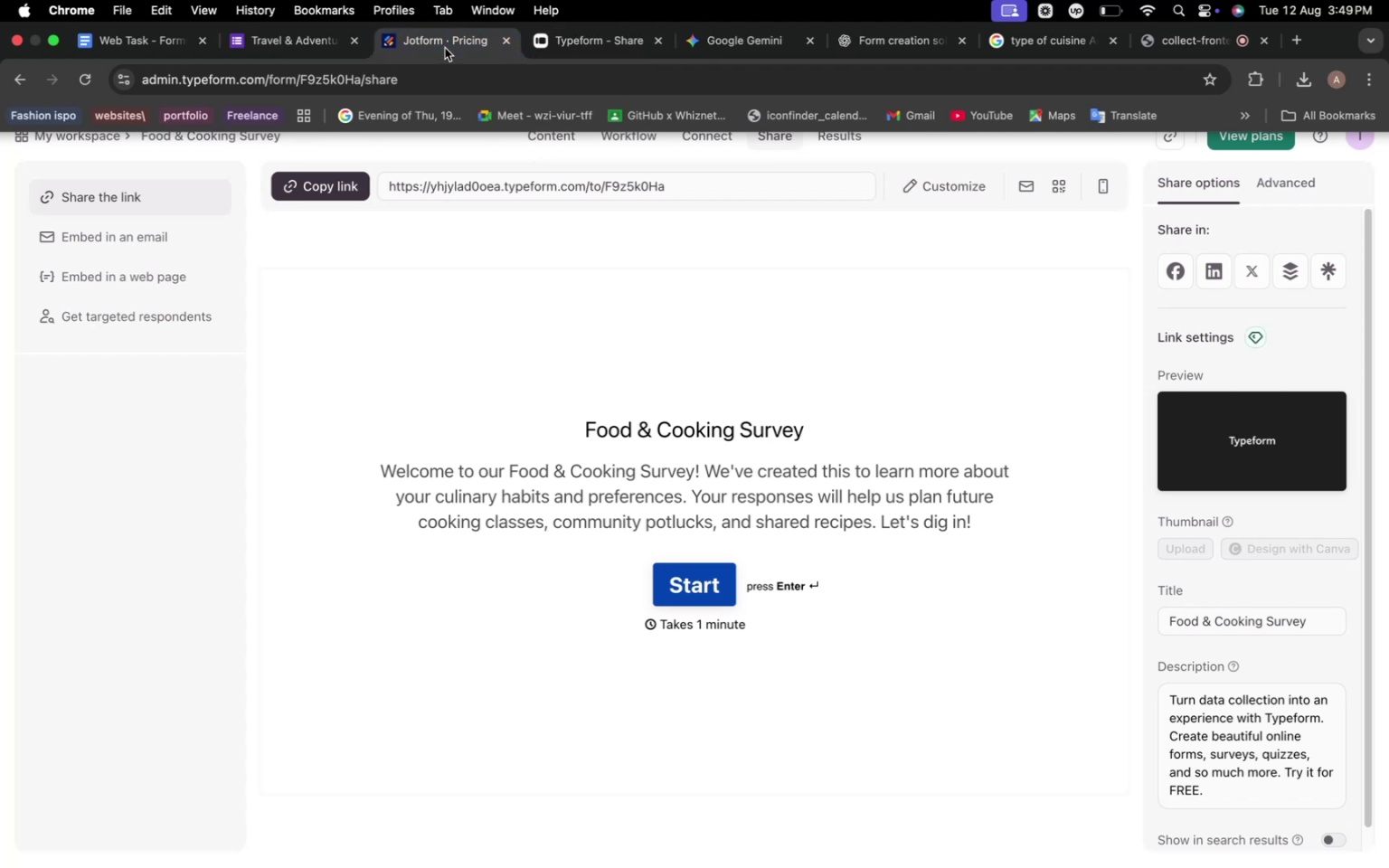 
left_click([445, 48])
 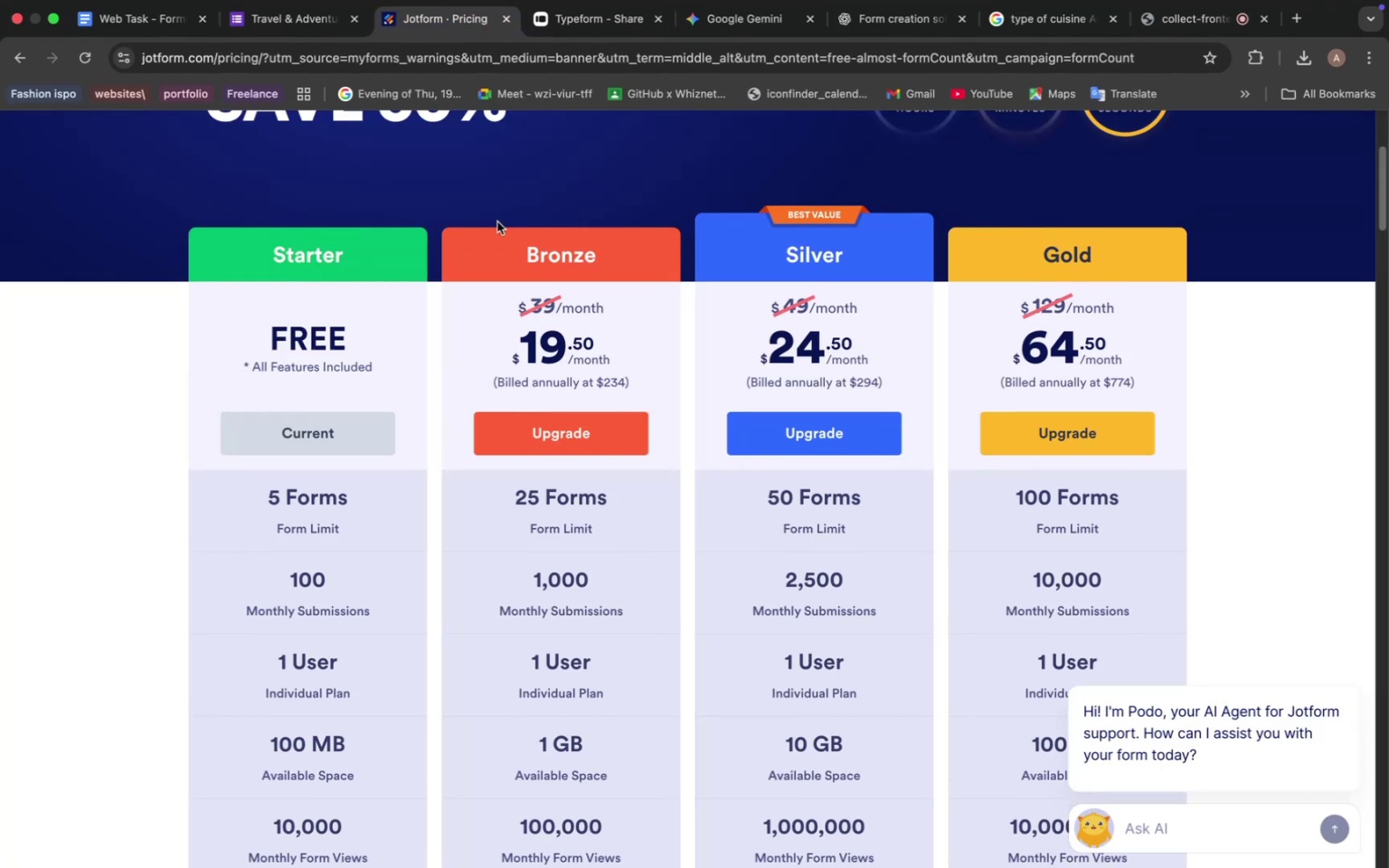 
scroll: coordinate [501, 218], scroll_direction: up, amount: 22.0
 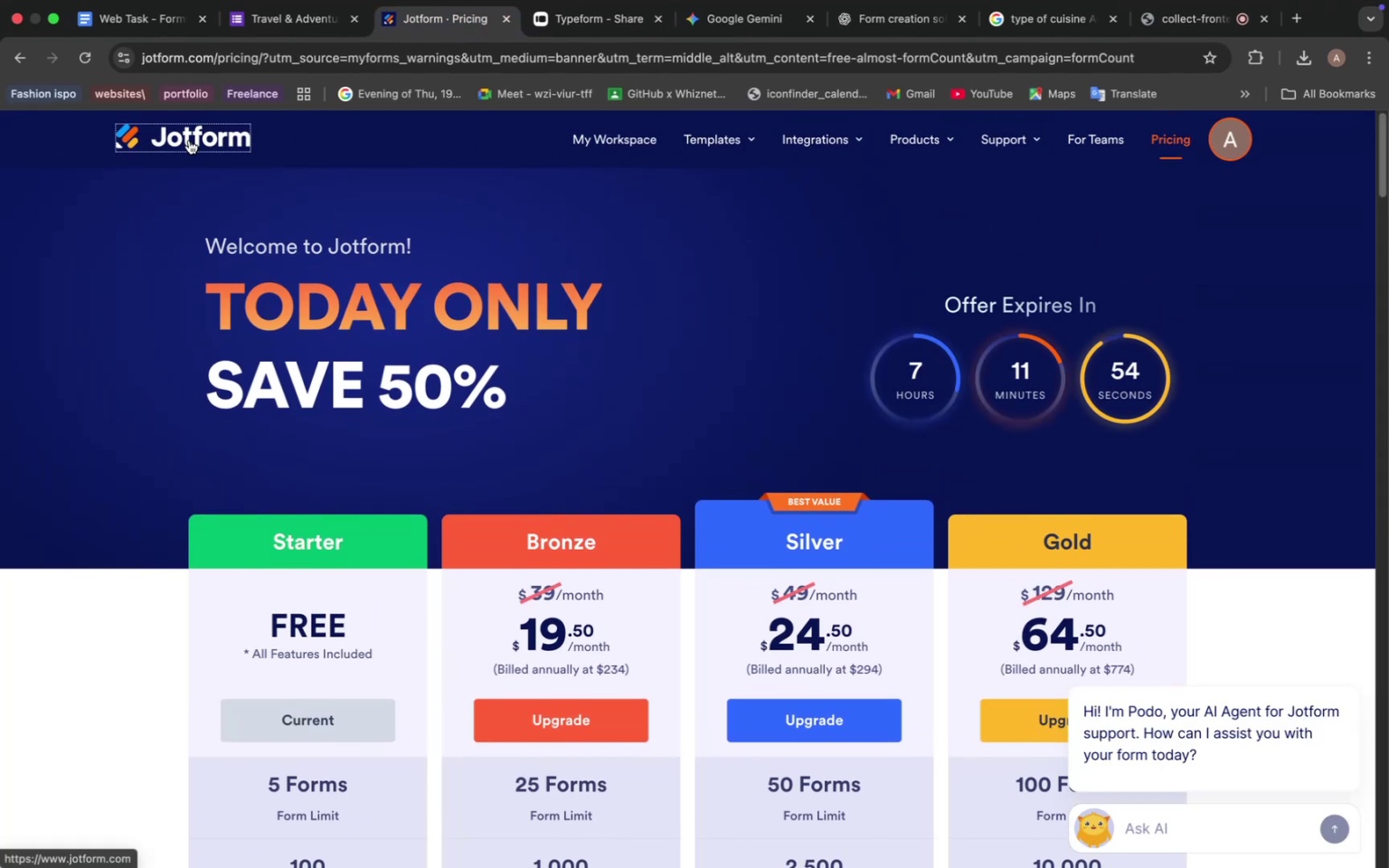 
left_click([189, 140])
 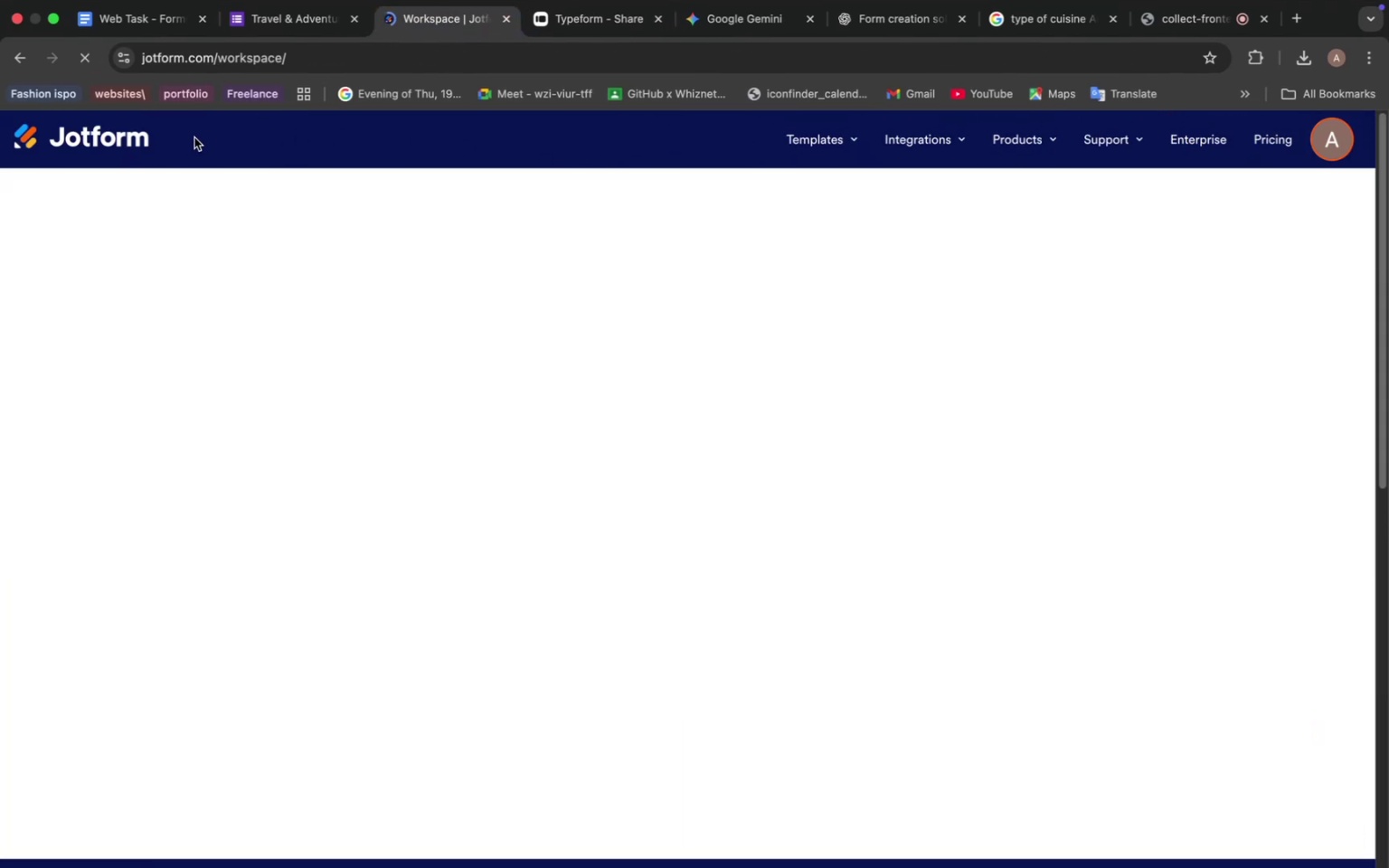 
wait(8.99)
 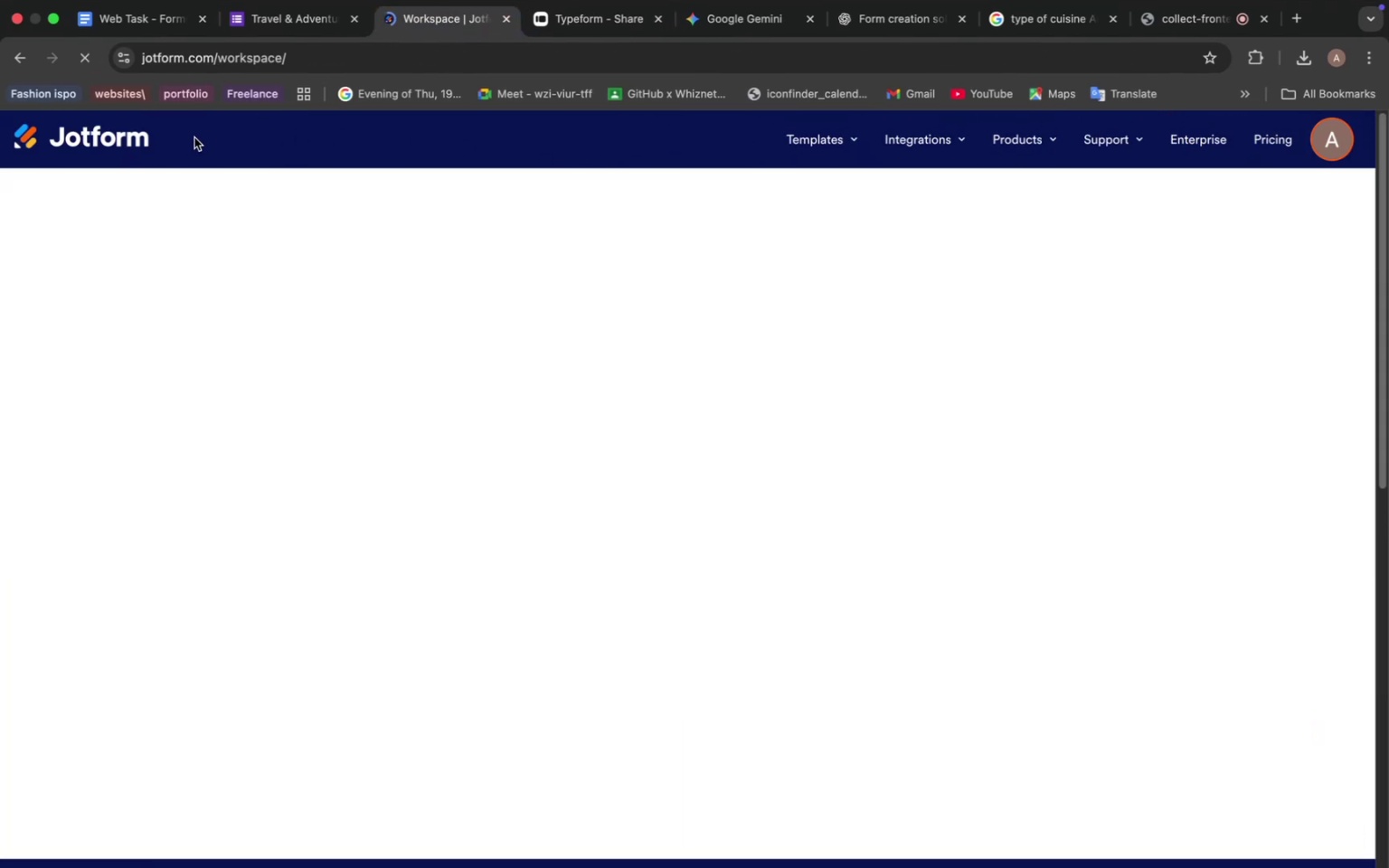 
left_click([200, 243])
 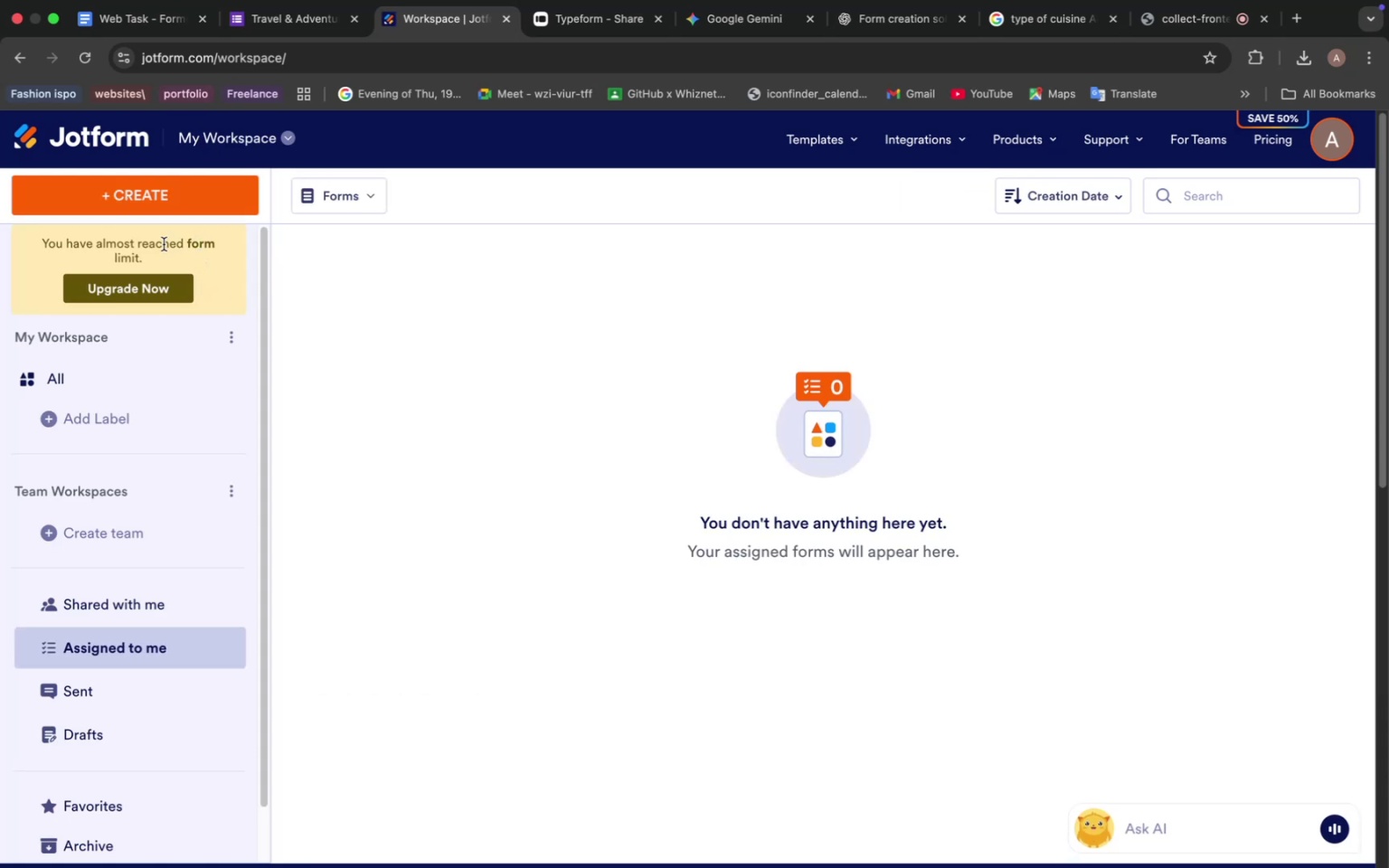 
left_click([164, 244])
 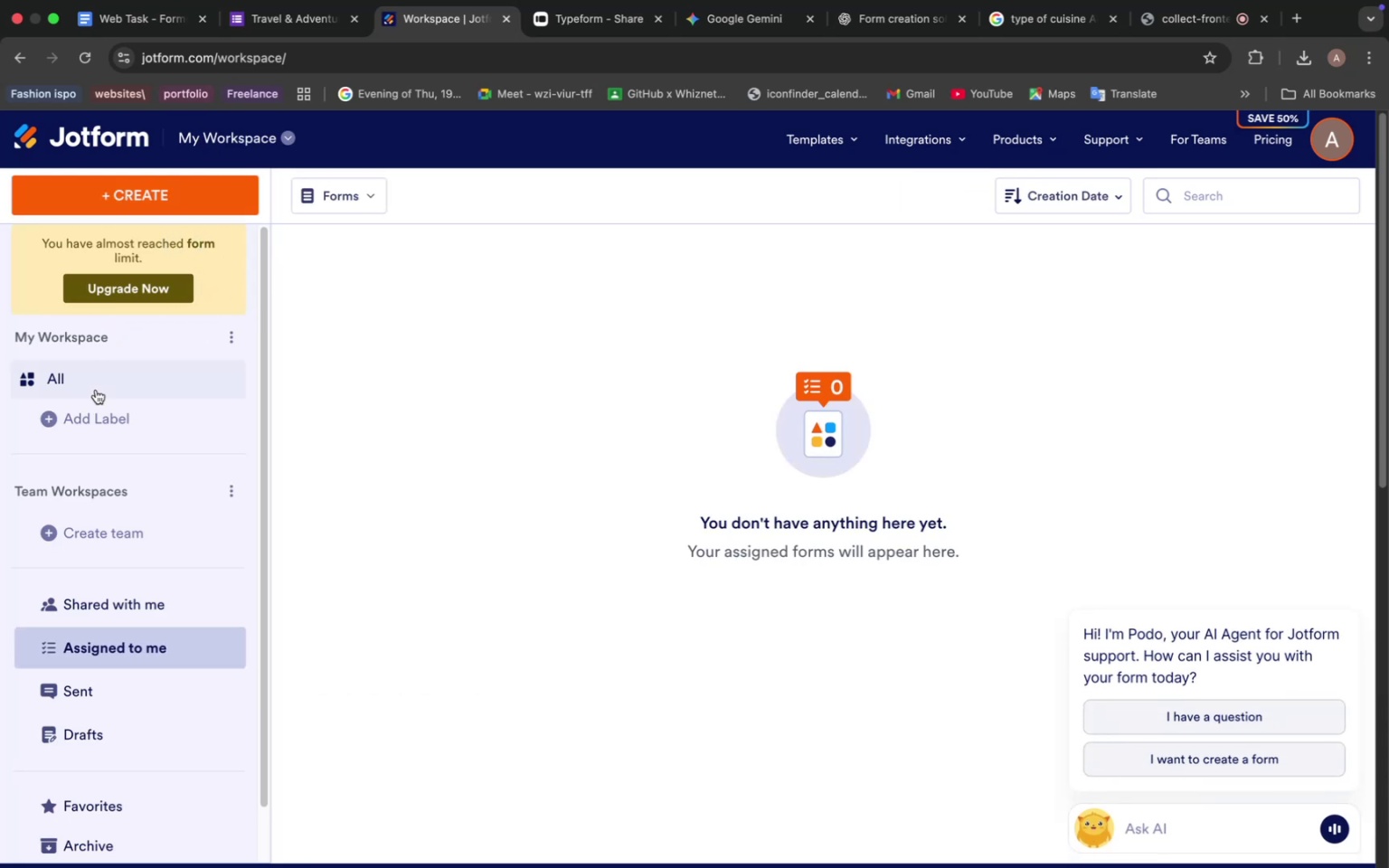 
left_click([96, 390])
 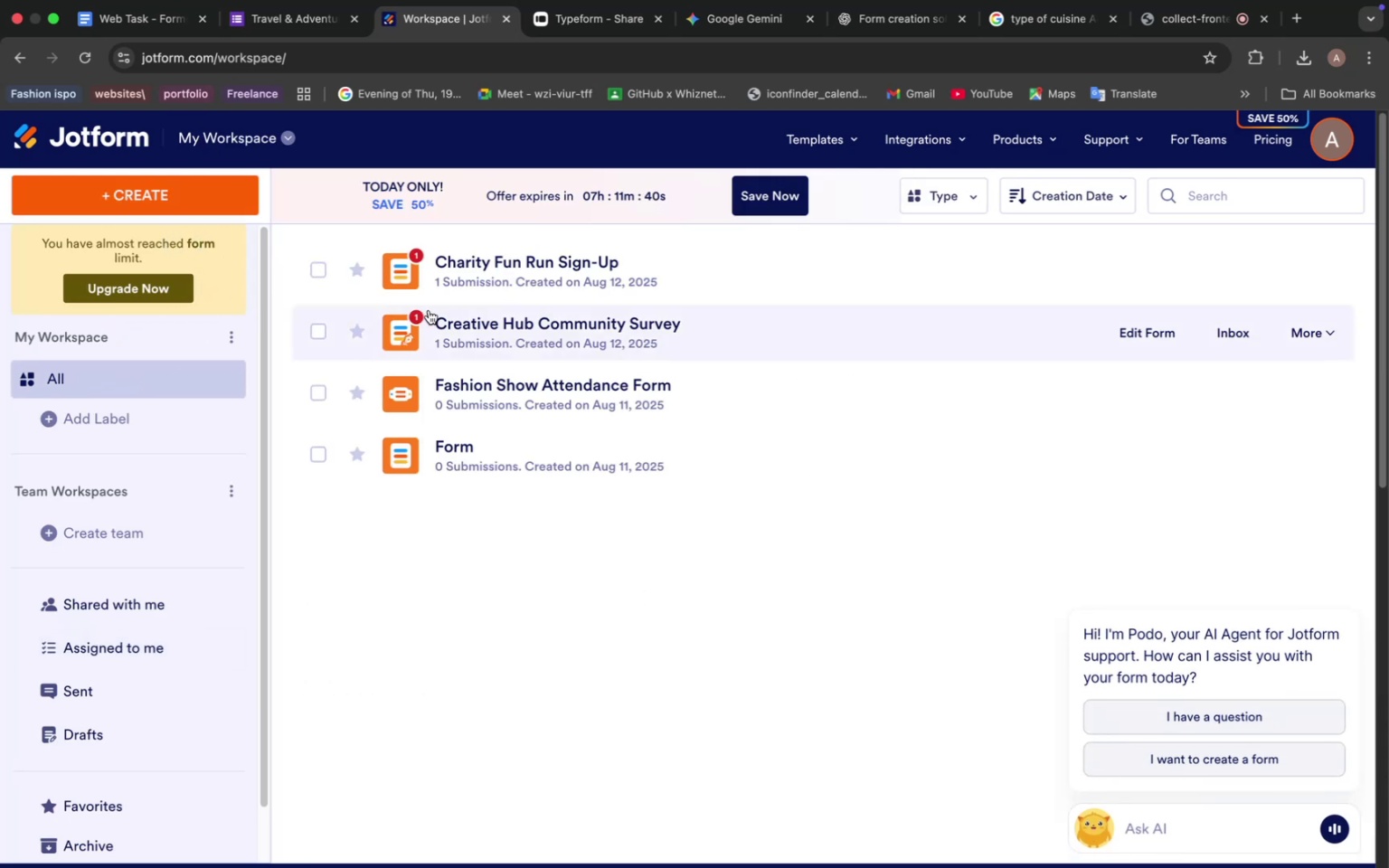 
scroll: coordinate [527, 354], scroll_direction: up, amount: 5.0
 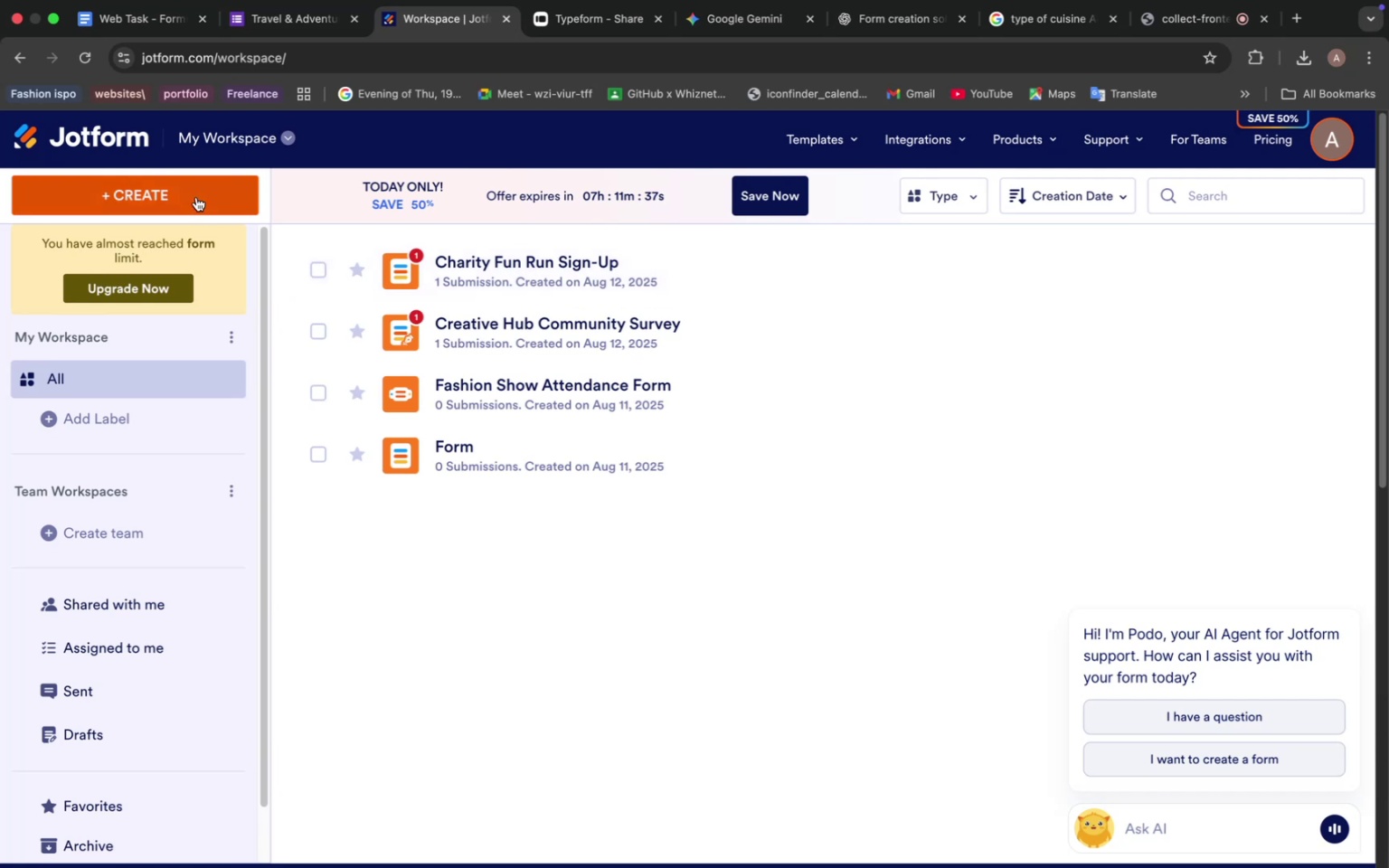 
left_click([196, 197])
 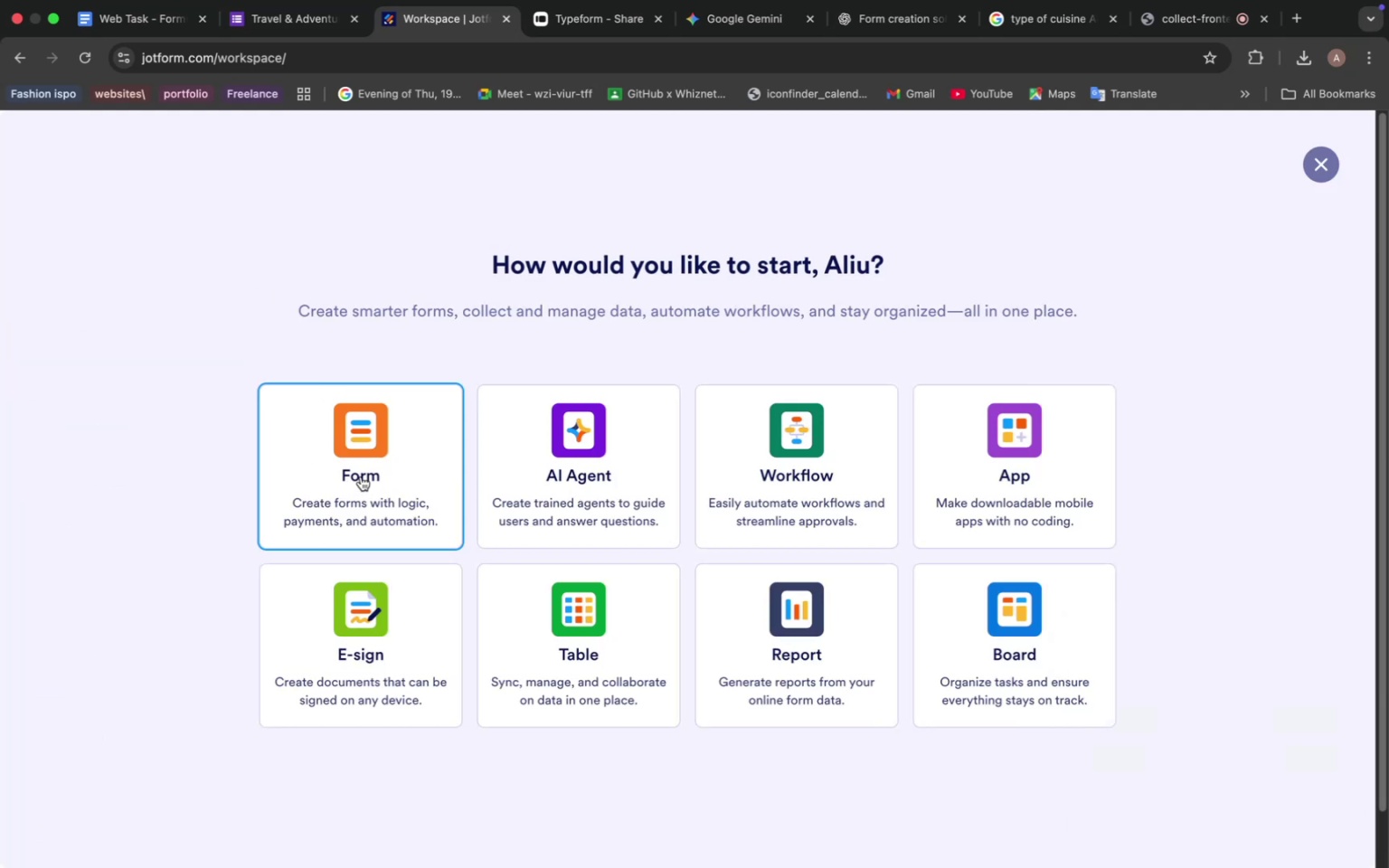 
left_click([361, 476])
 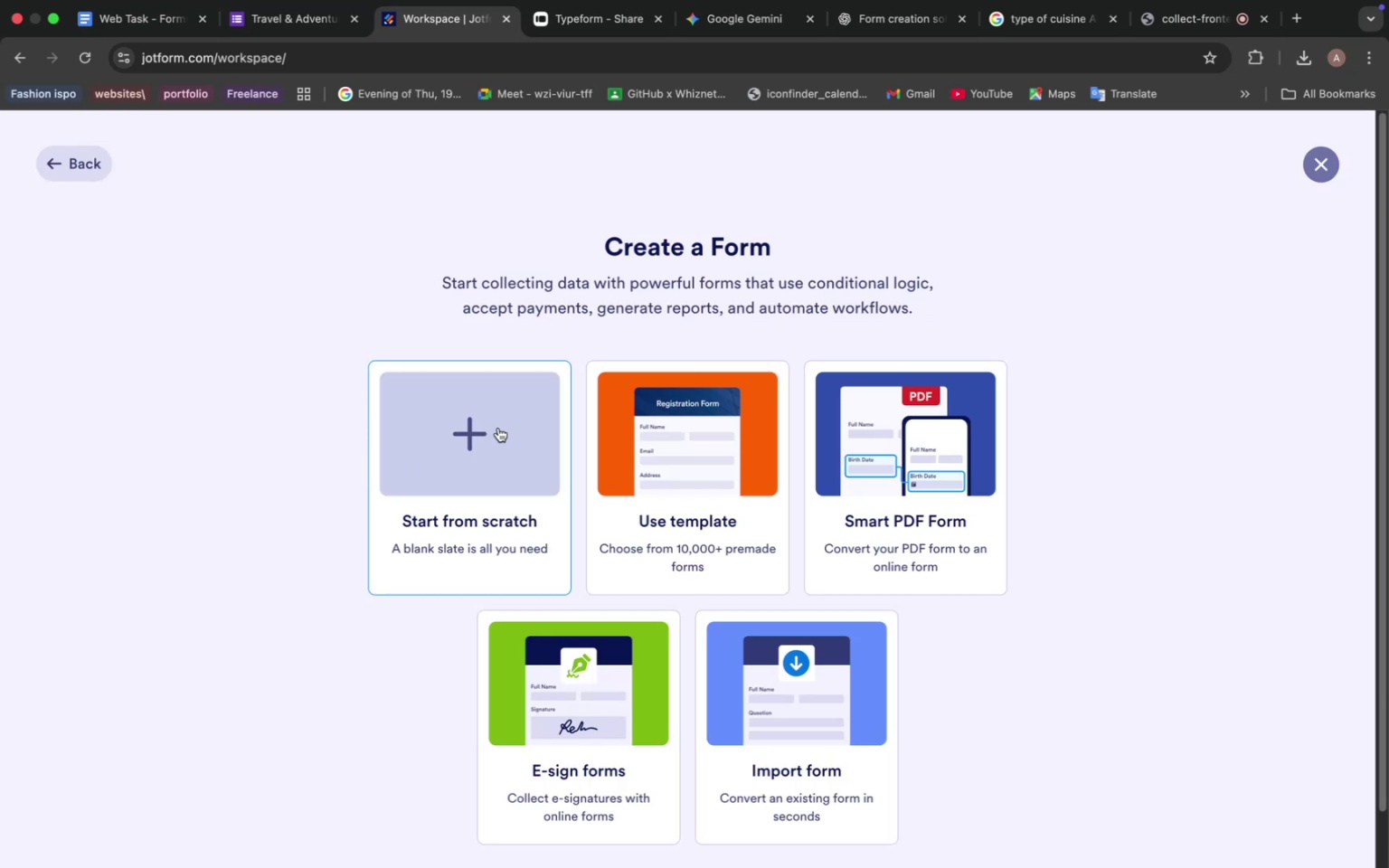 
left_click([498, 428])
 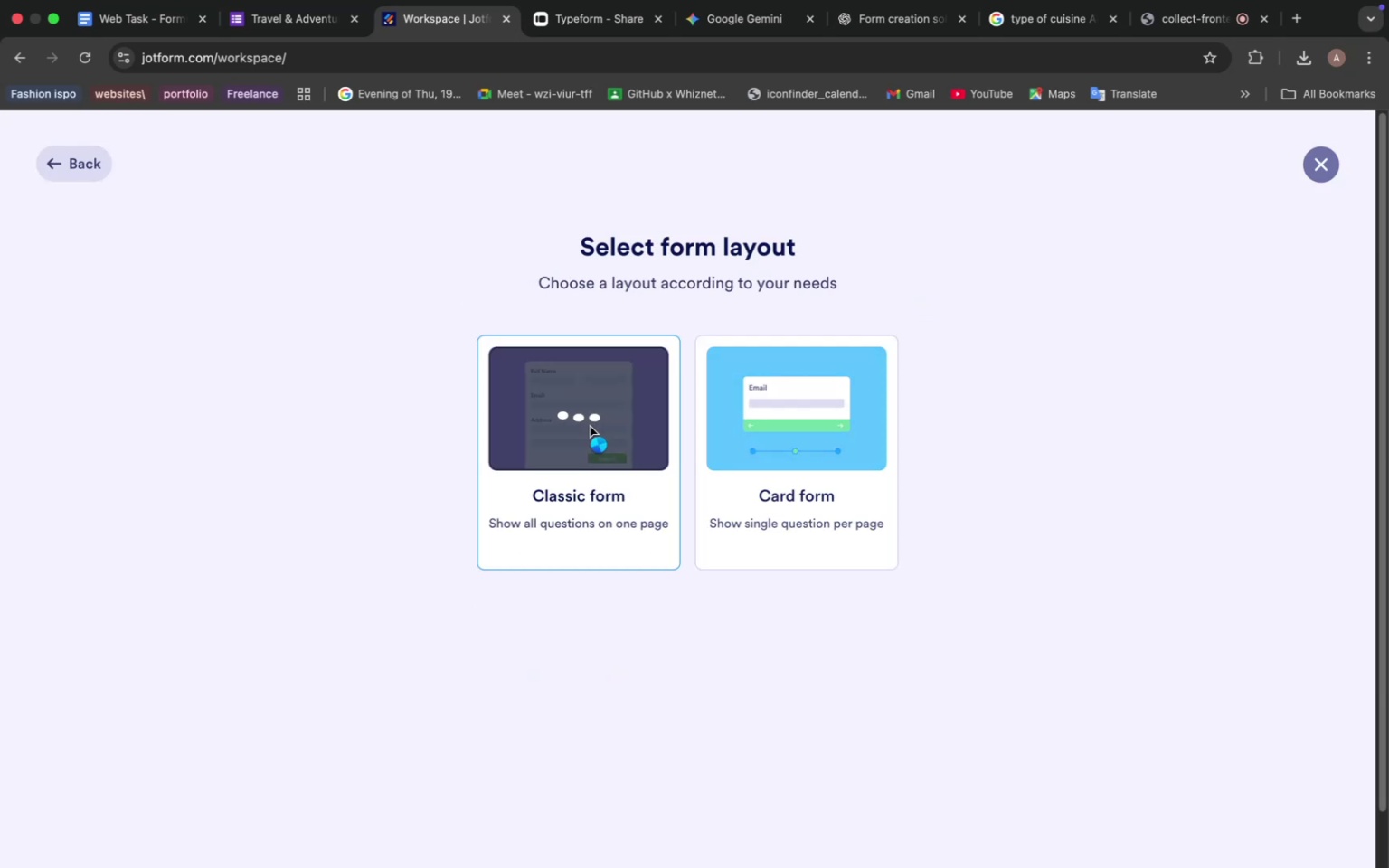 
left_click([591, 427])
 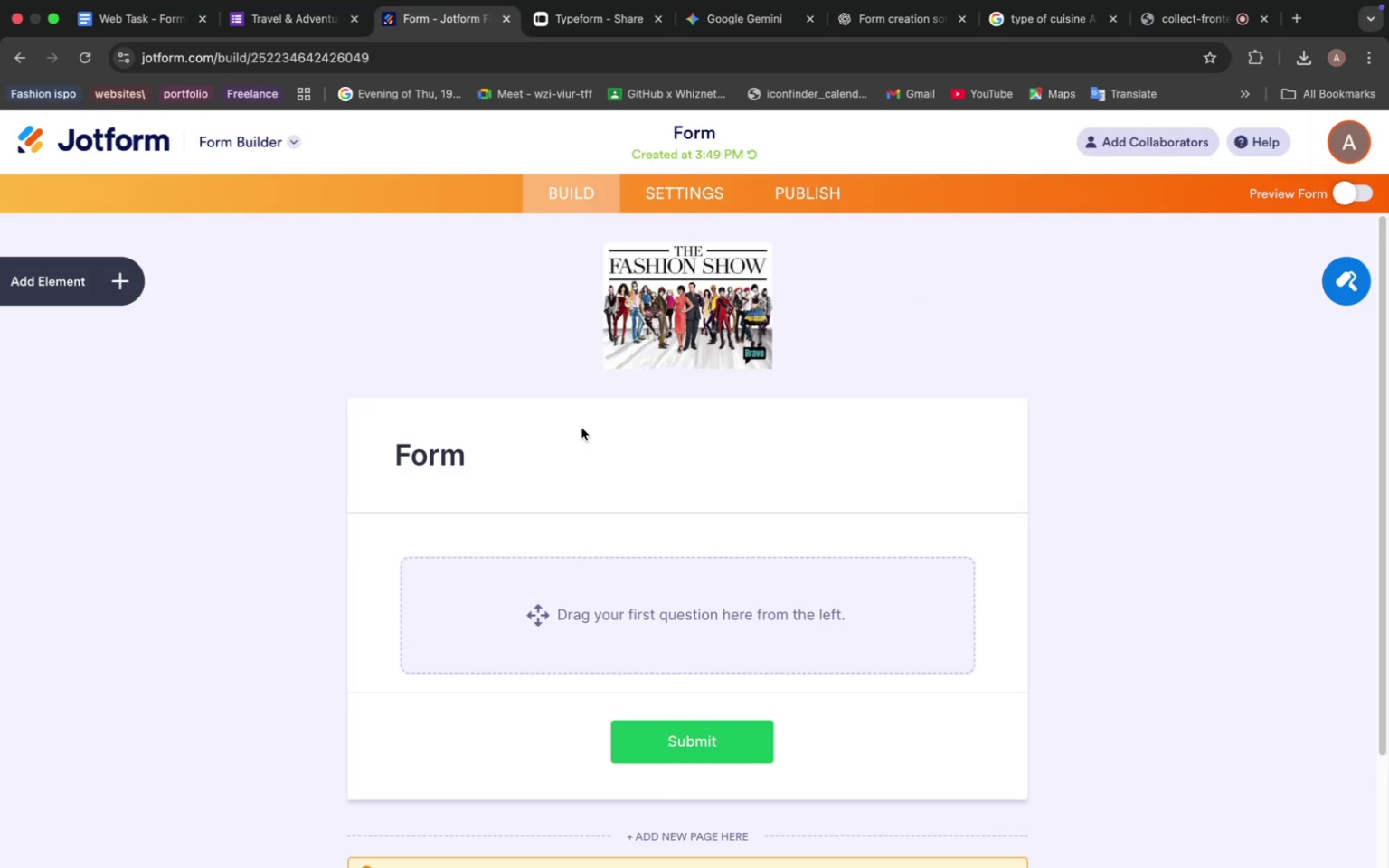 
left_click([720, 261])
 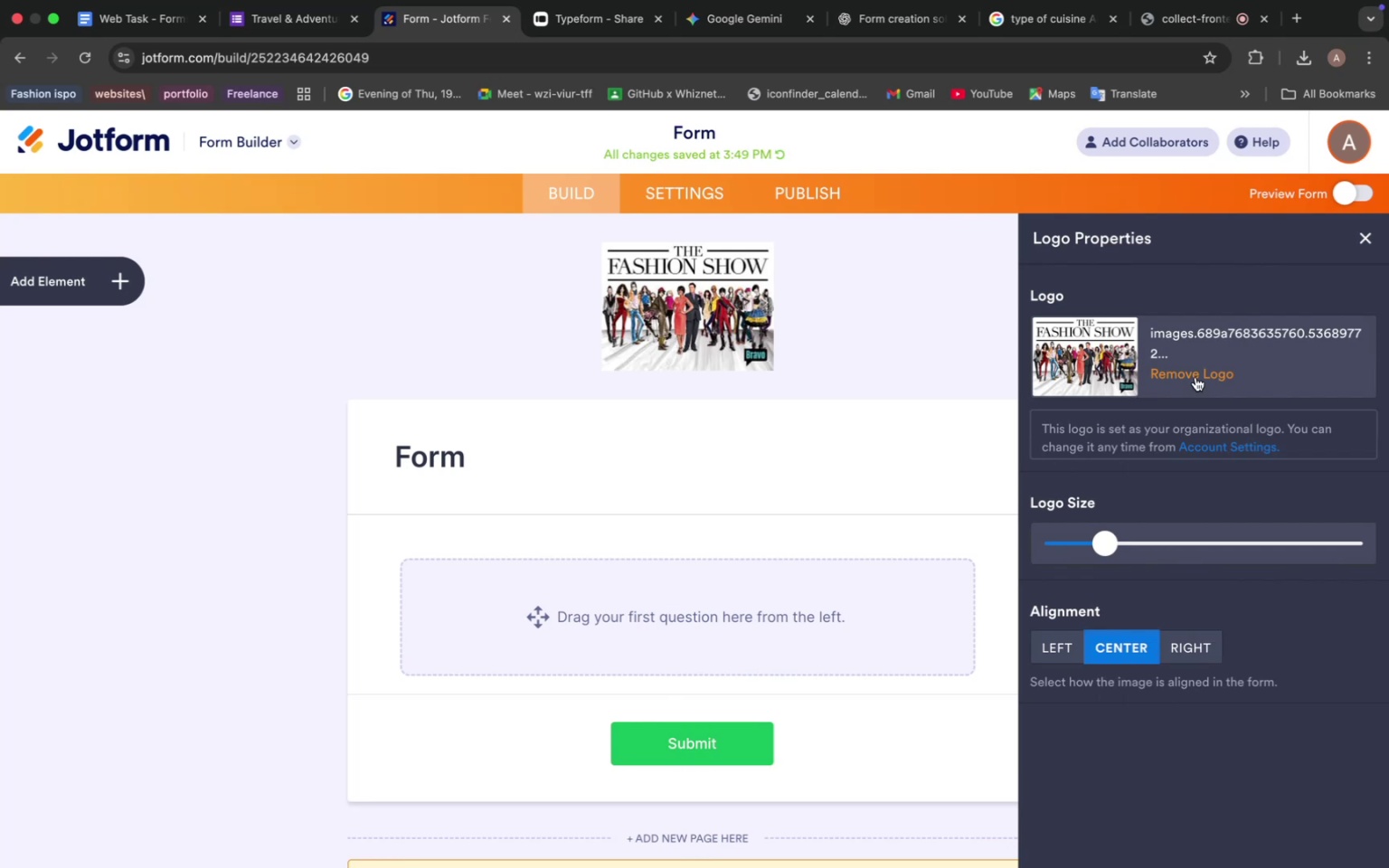 
left_click([1195, 377])
 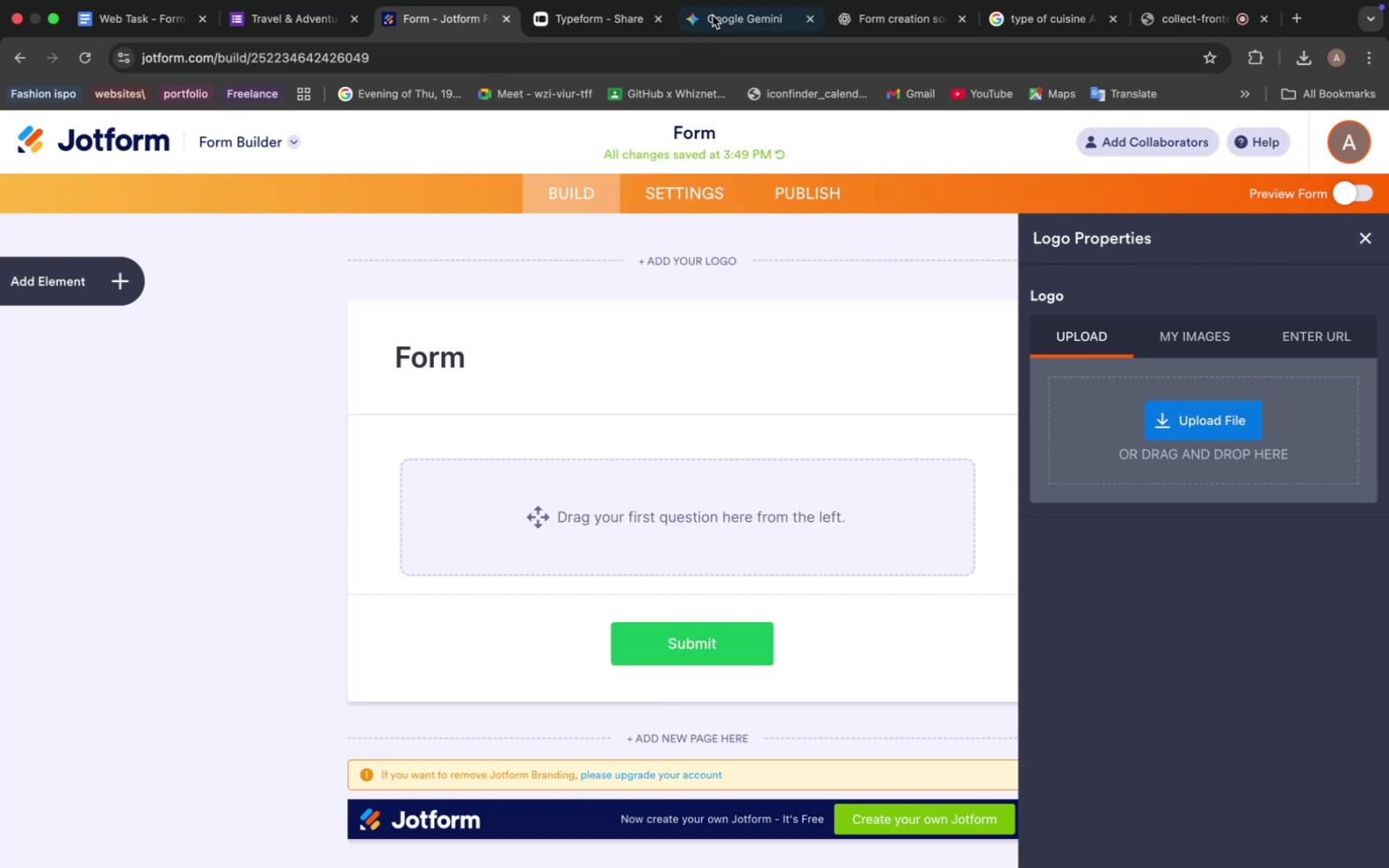 
left_click([731, 7])
 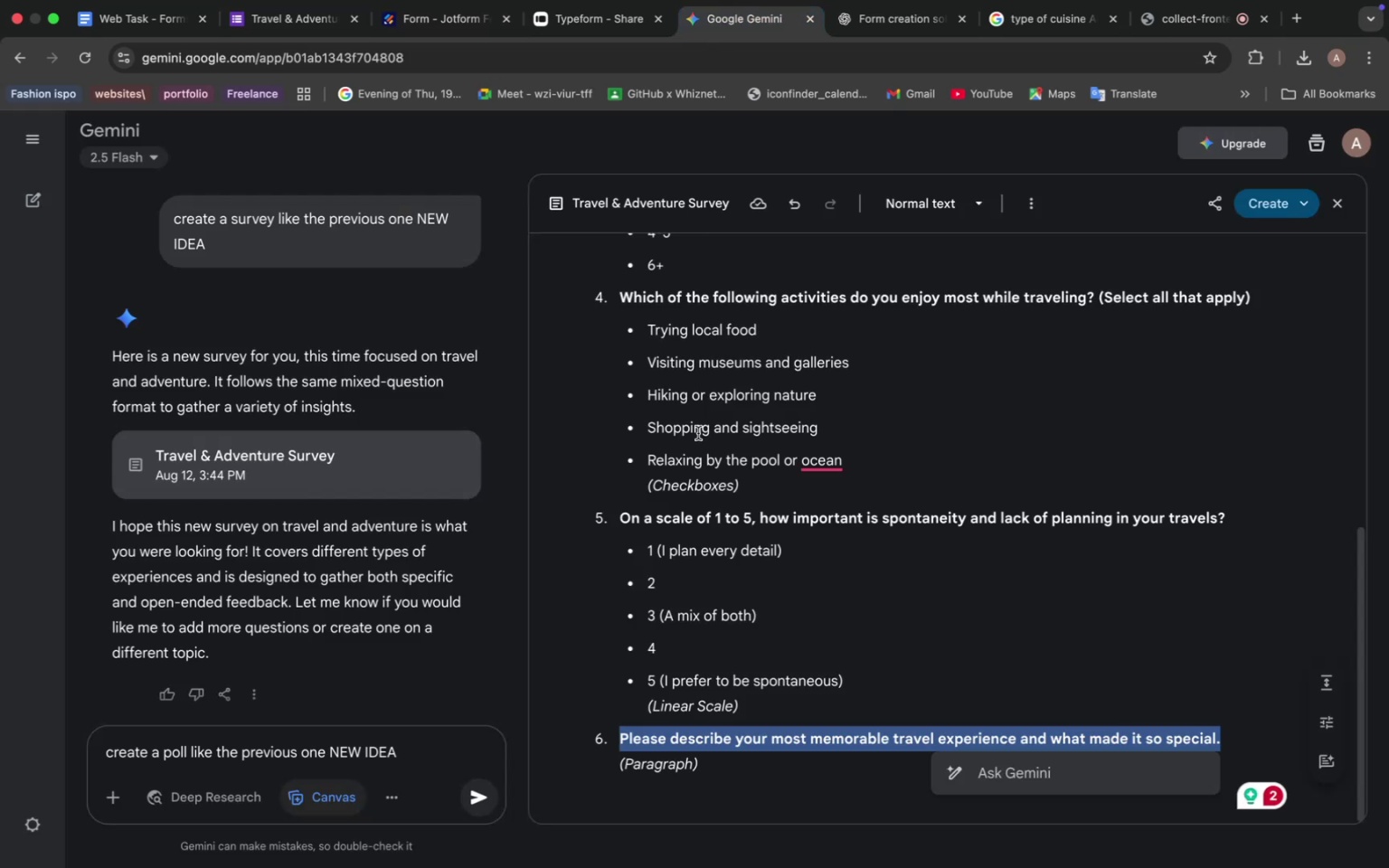 
scroll: coordinate [698, 433], scroll_direction: down, amount: 20.0
 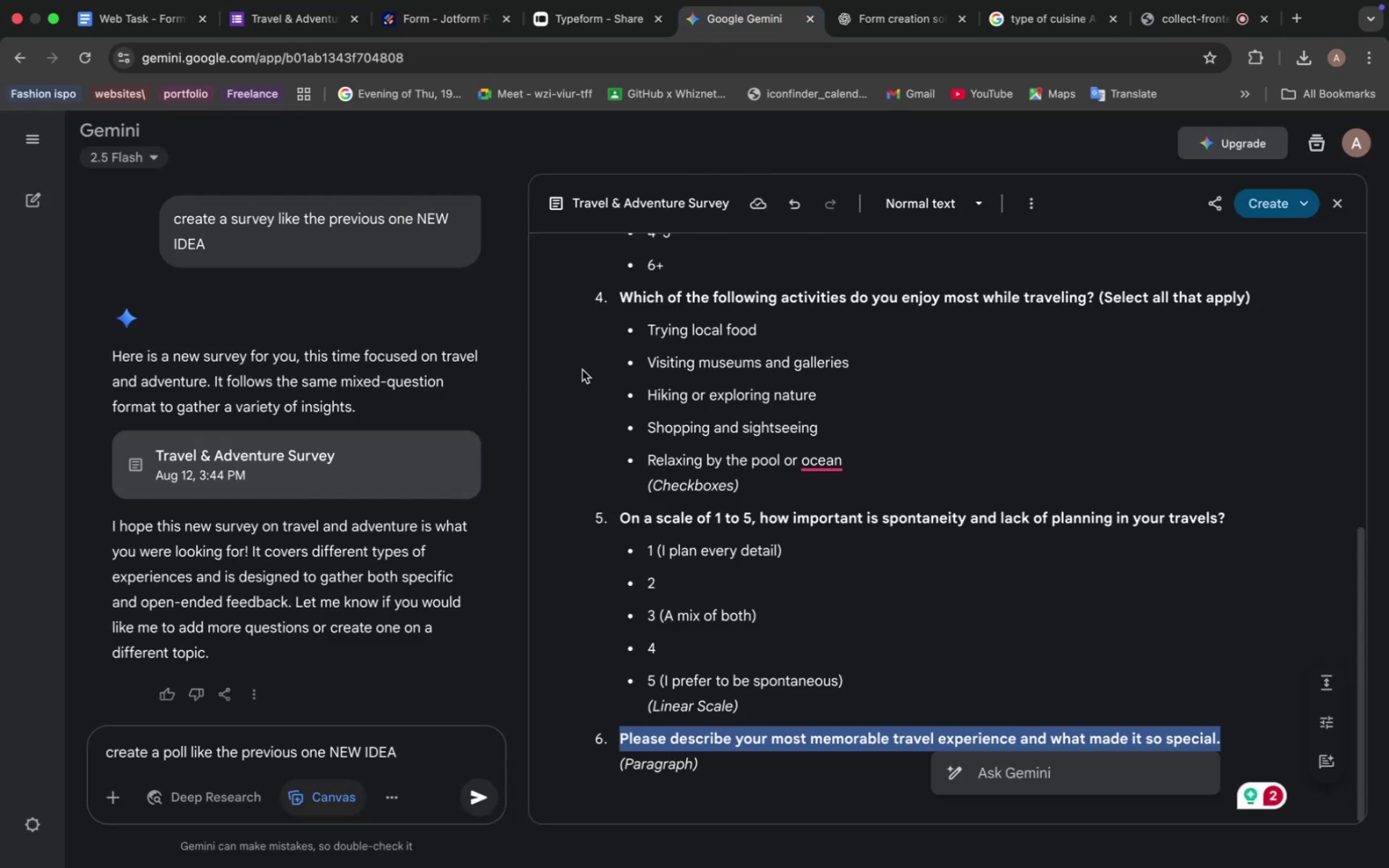 
scroll: coordinate [595, 376], scroll_direction: up, amount: 37.0
 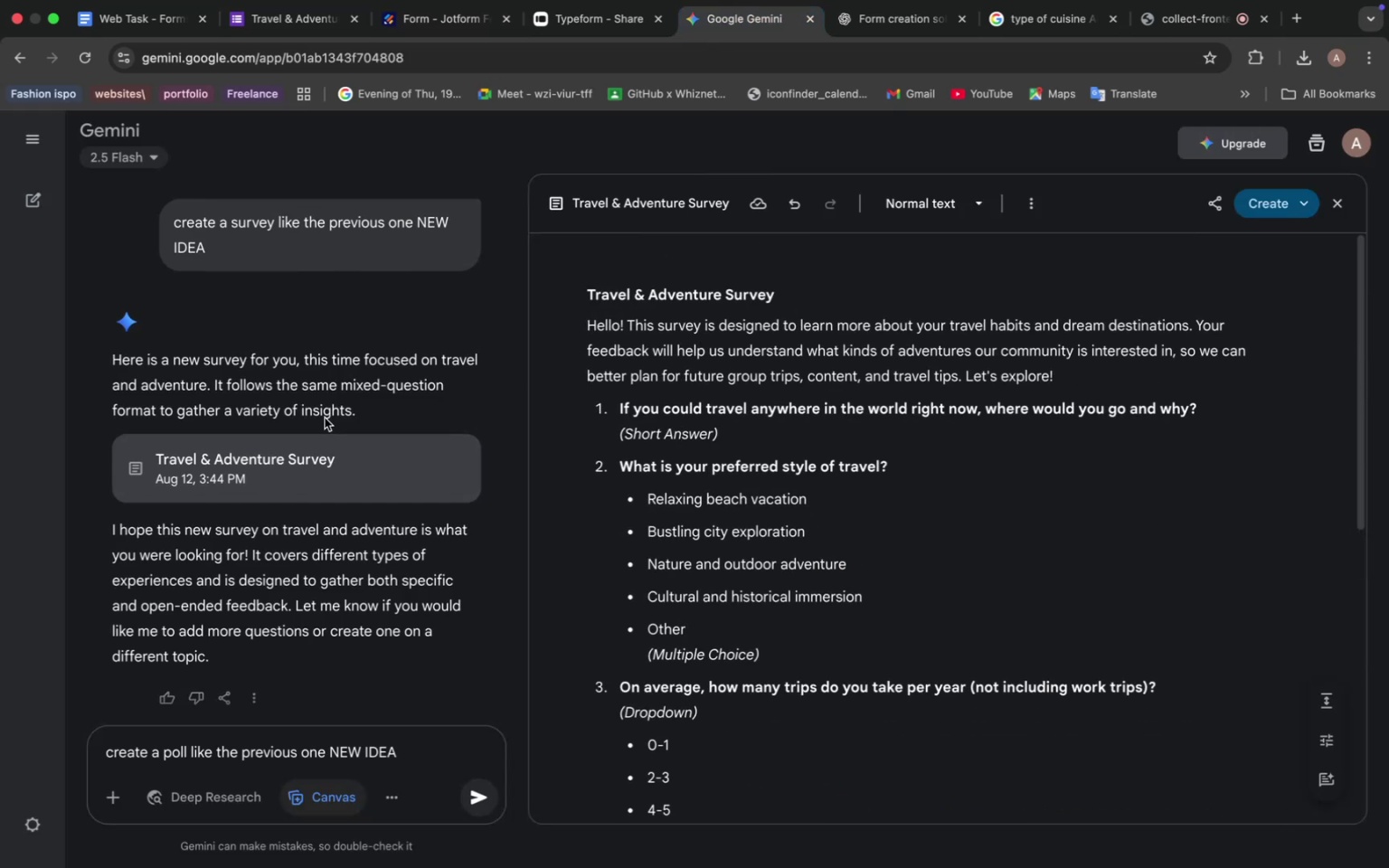 
scroll: coordinate [326, 408], scroll_direction: down, amount: 5.0
 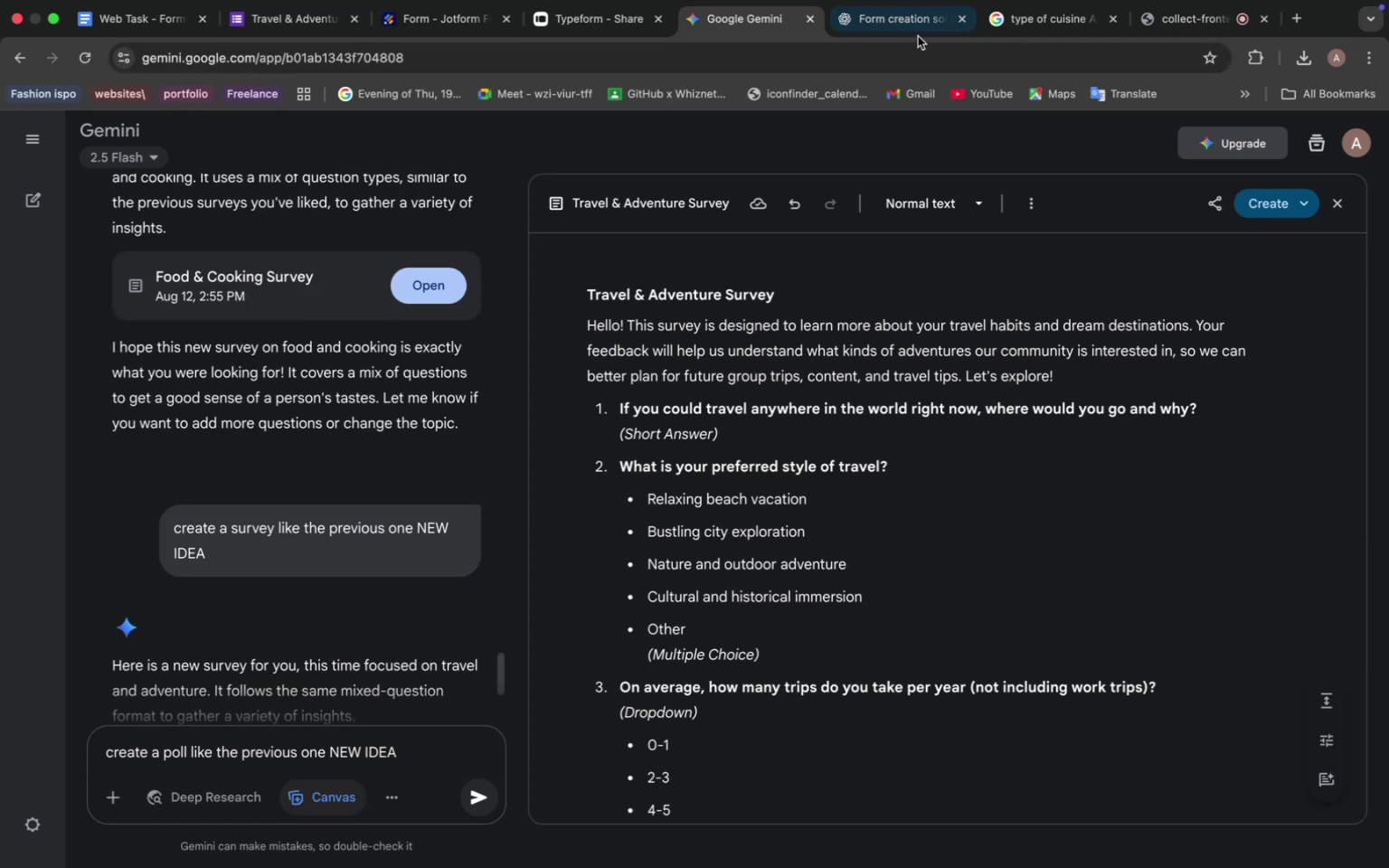 
left_click([911, 25])
 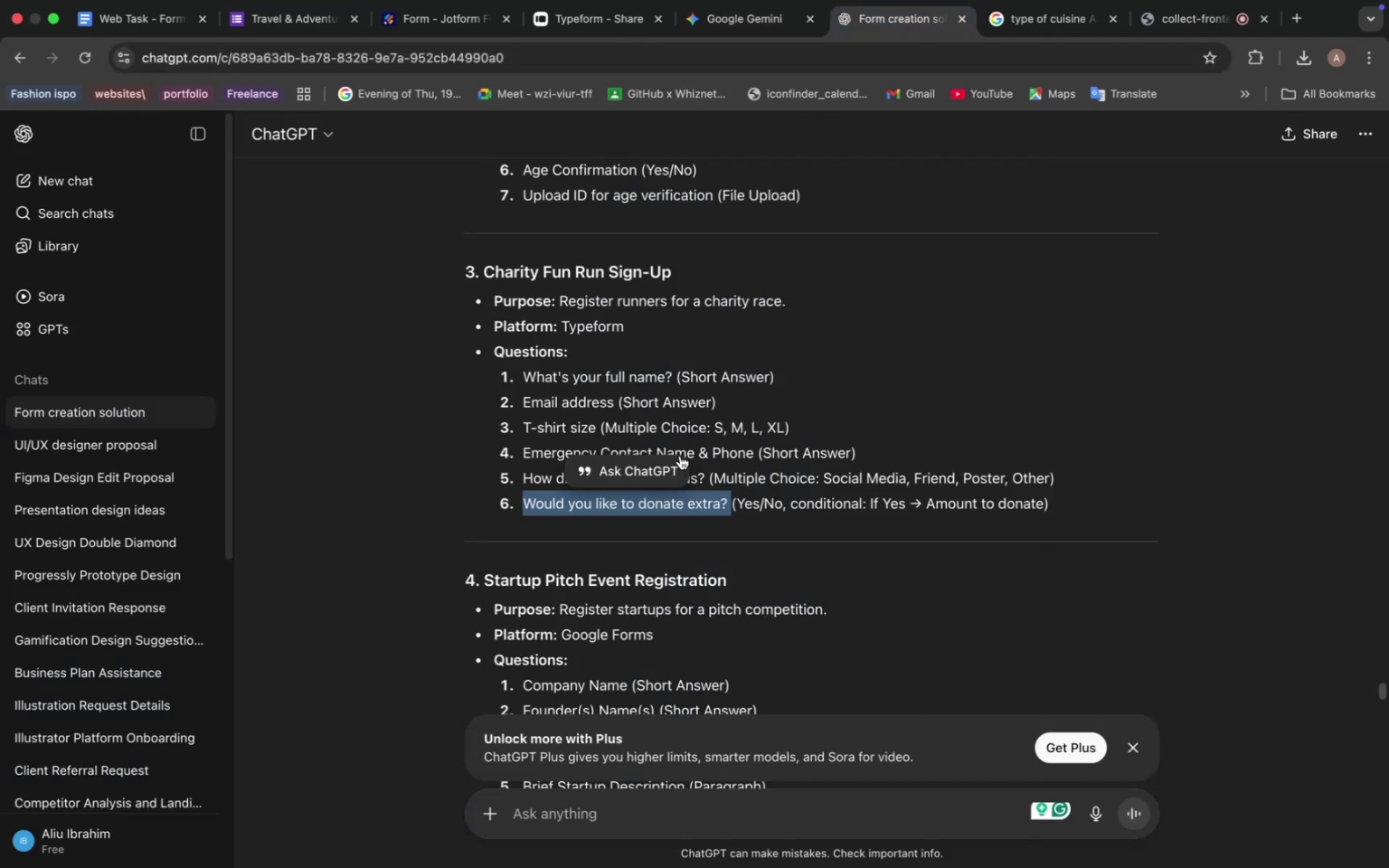 
scroll: coordinate [683, 456], scroll_direction: down, amount: 71.0
 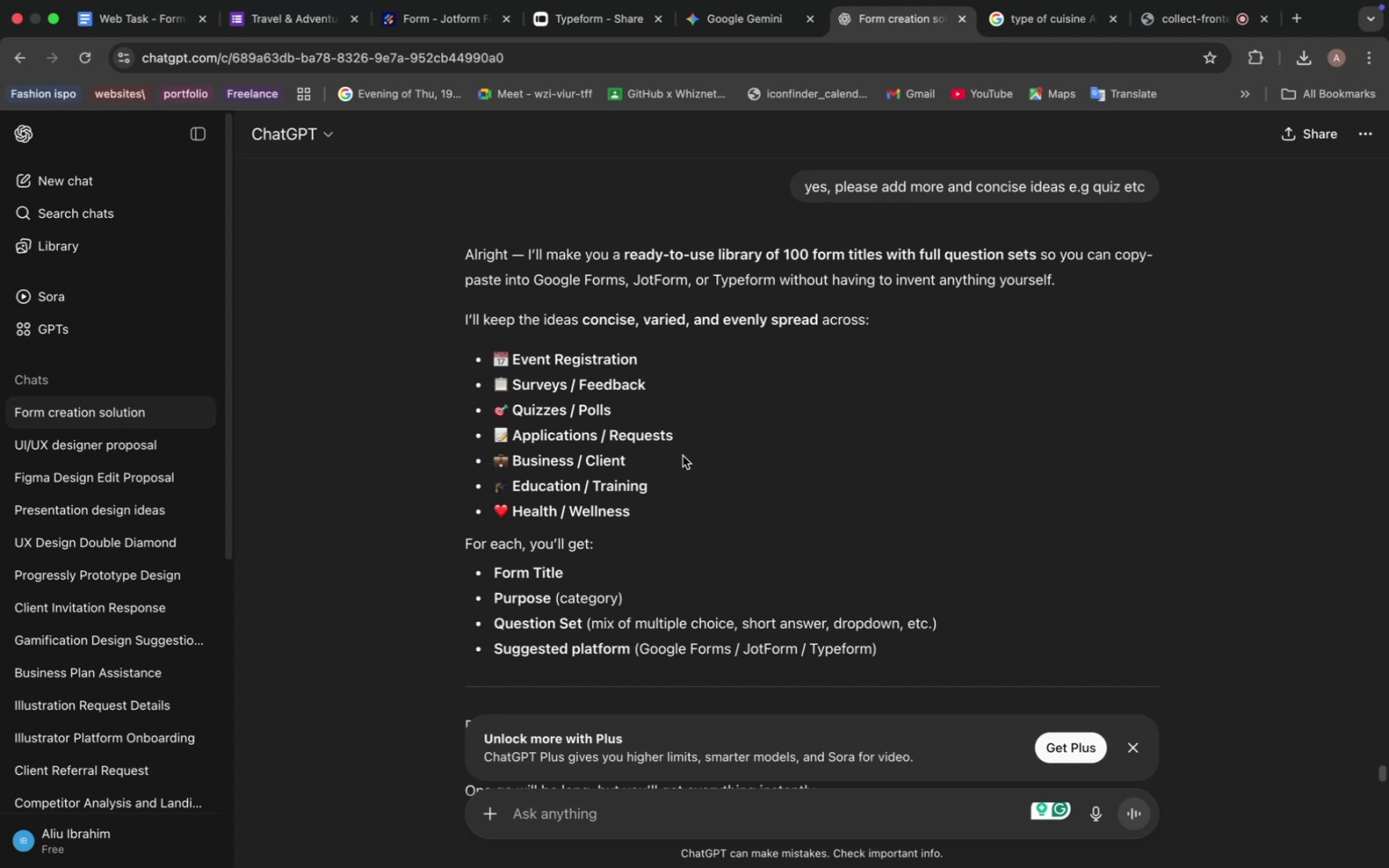 
wait(59.24)
 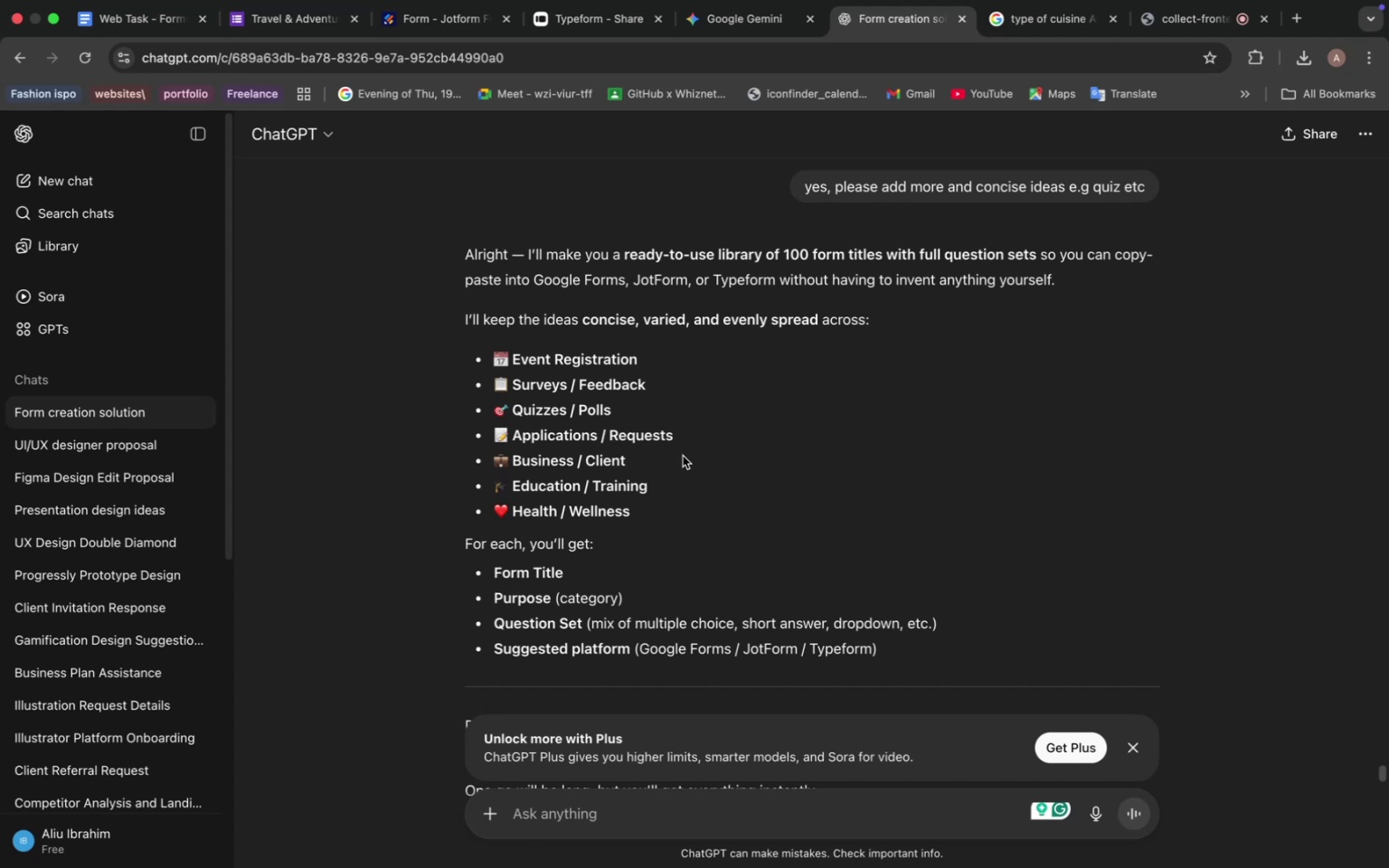 
left_click([300, 24])
 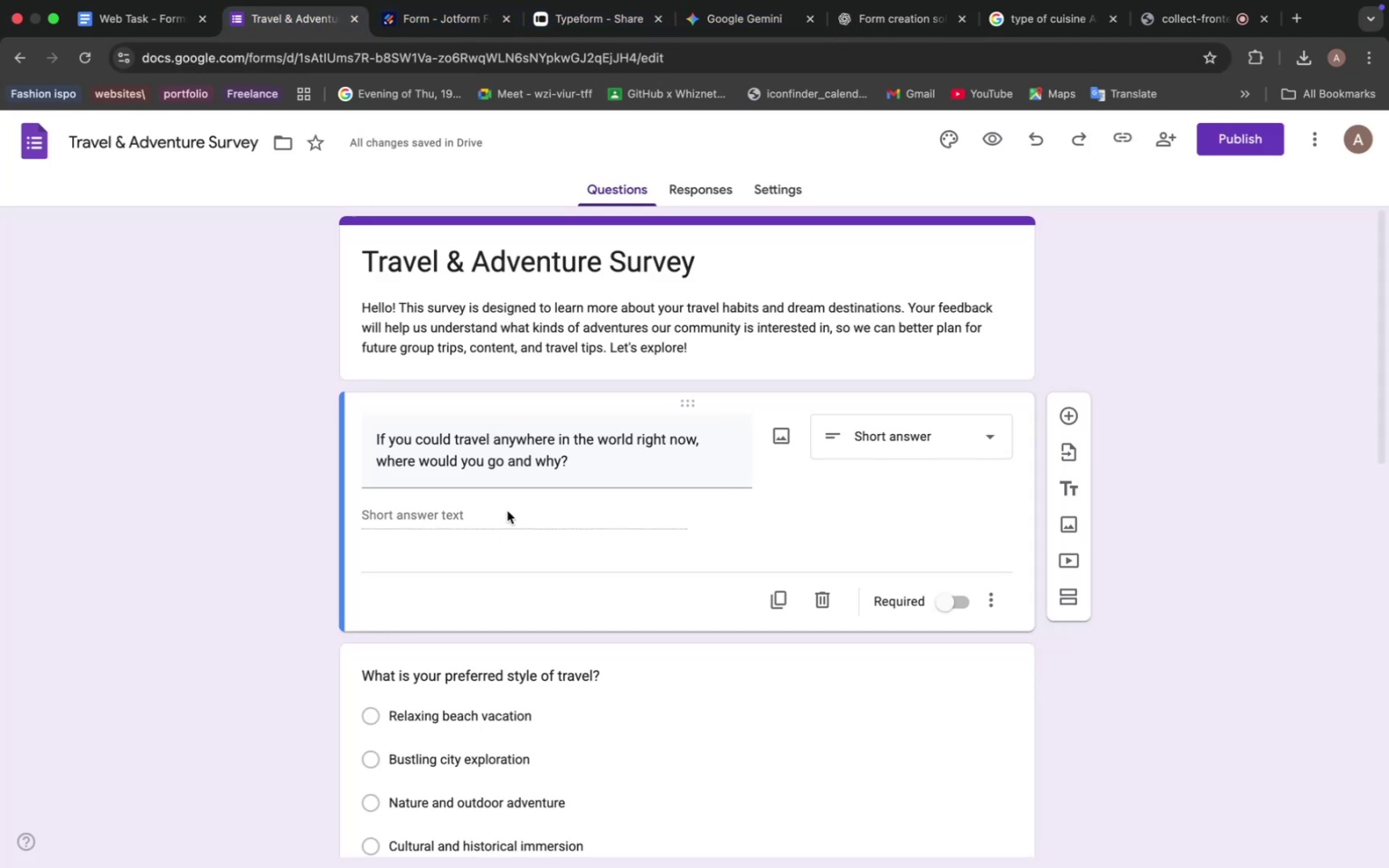 
scroll: coordinate [513, 499], scroll_direction: down, amount: 25.0
 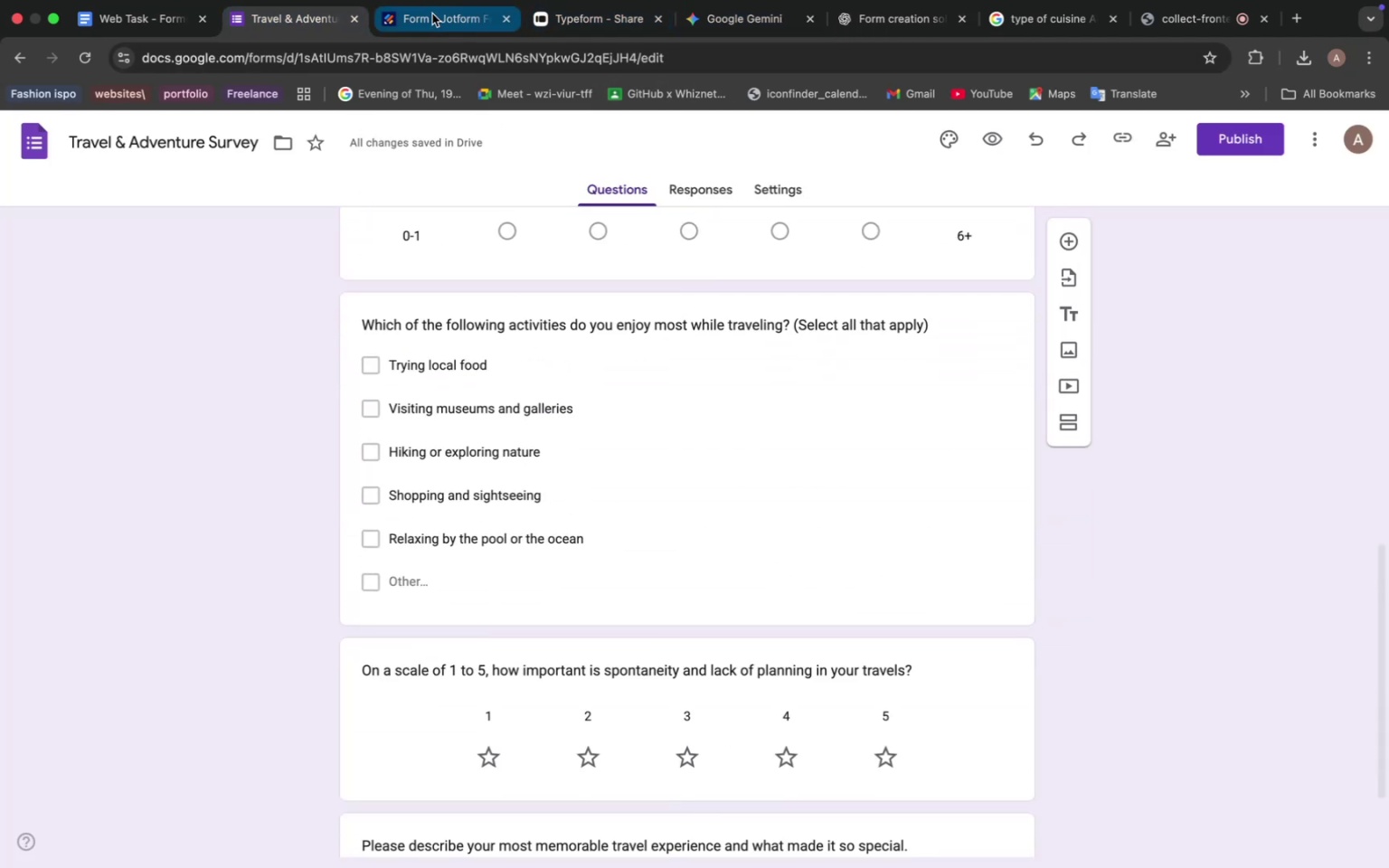 
left_click([432, 14])
 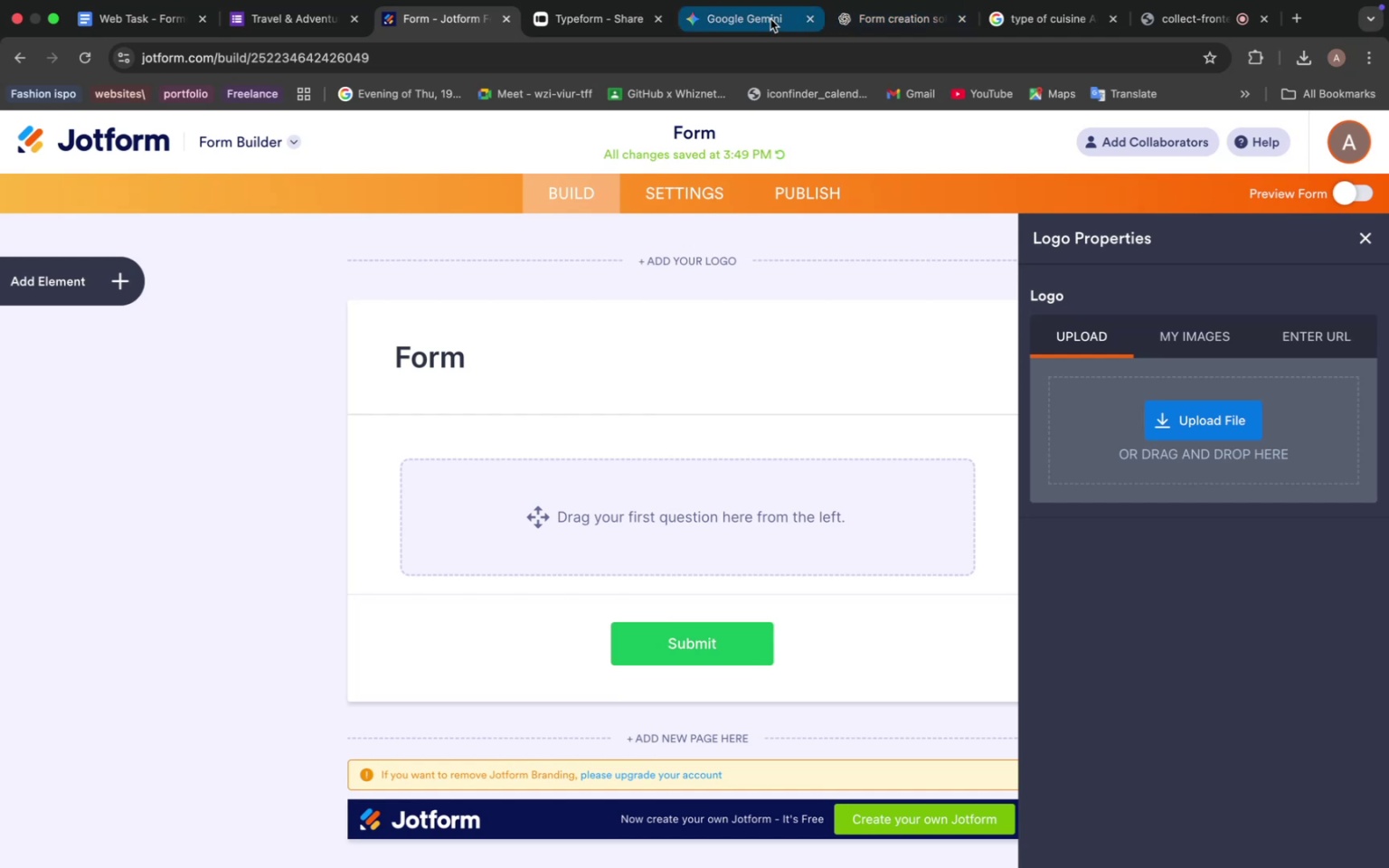 
left_click([770, 19])
 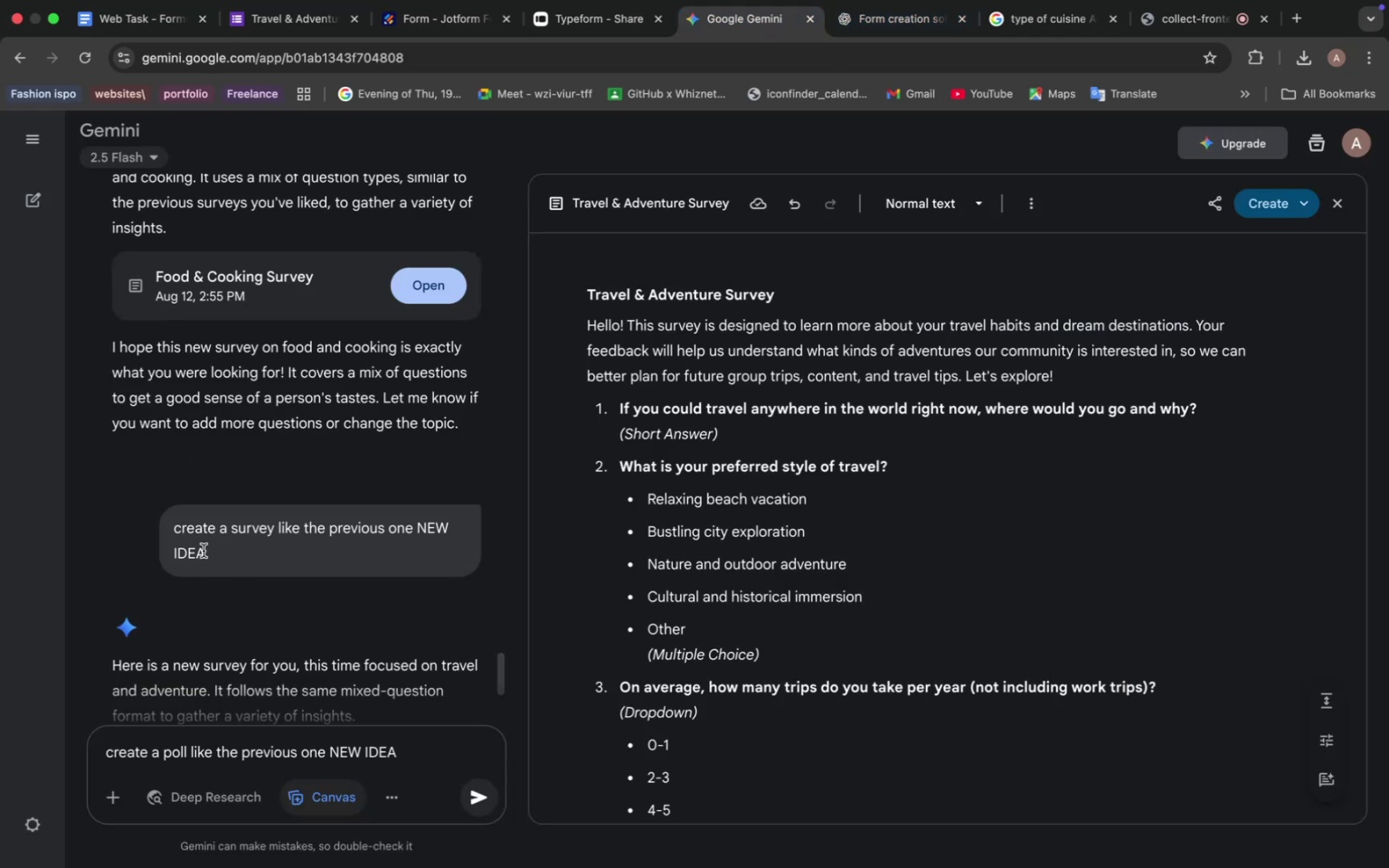 
left_click_drag(start_coordinate=[211, 555], to_coordinate=[155, 534])
 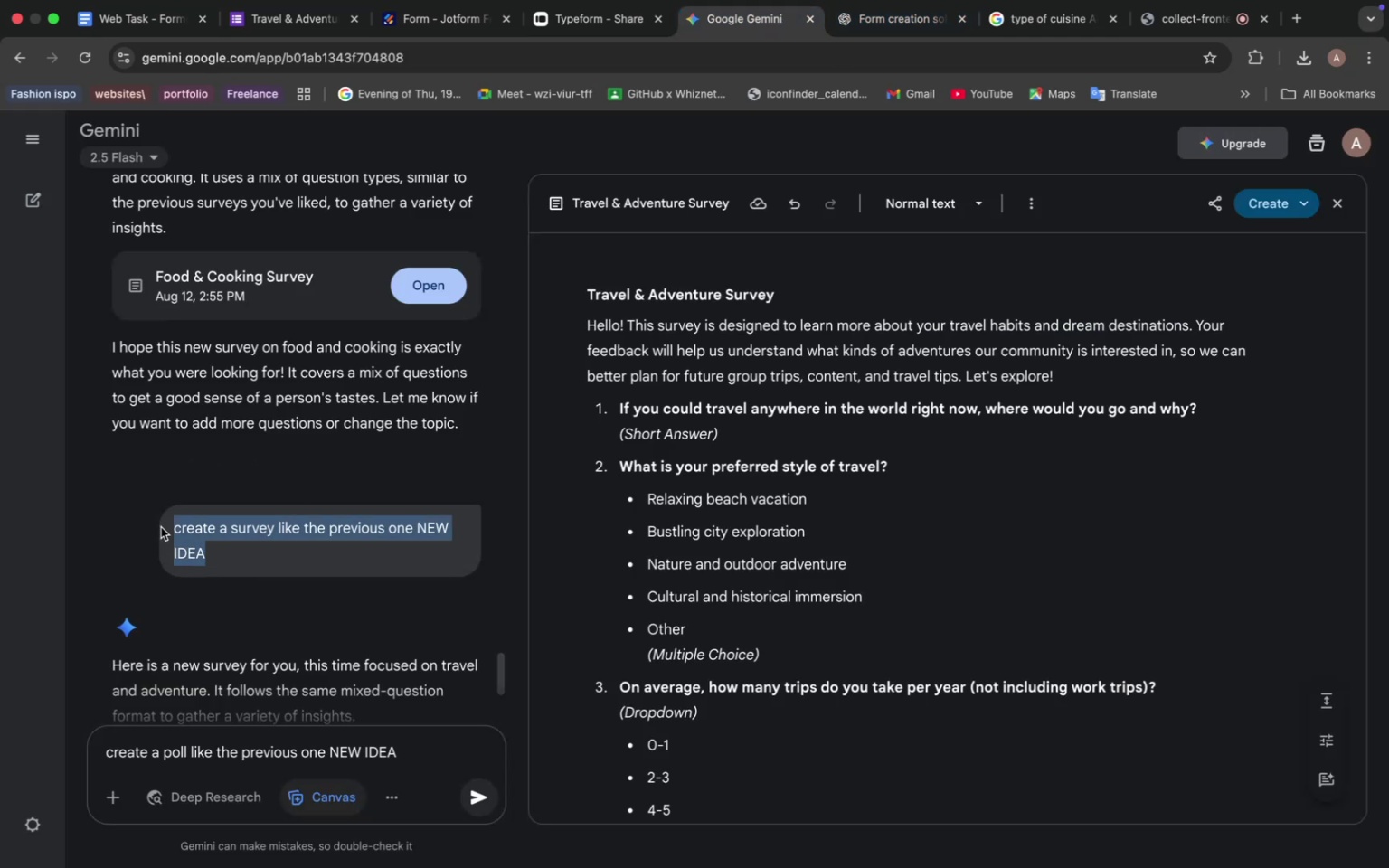 
key(Meta+C)
 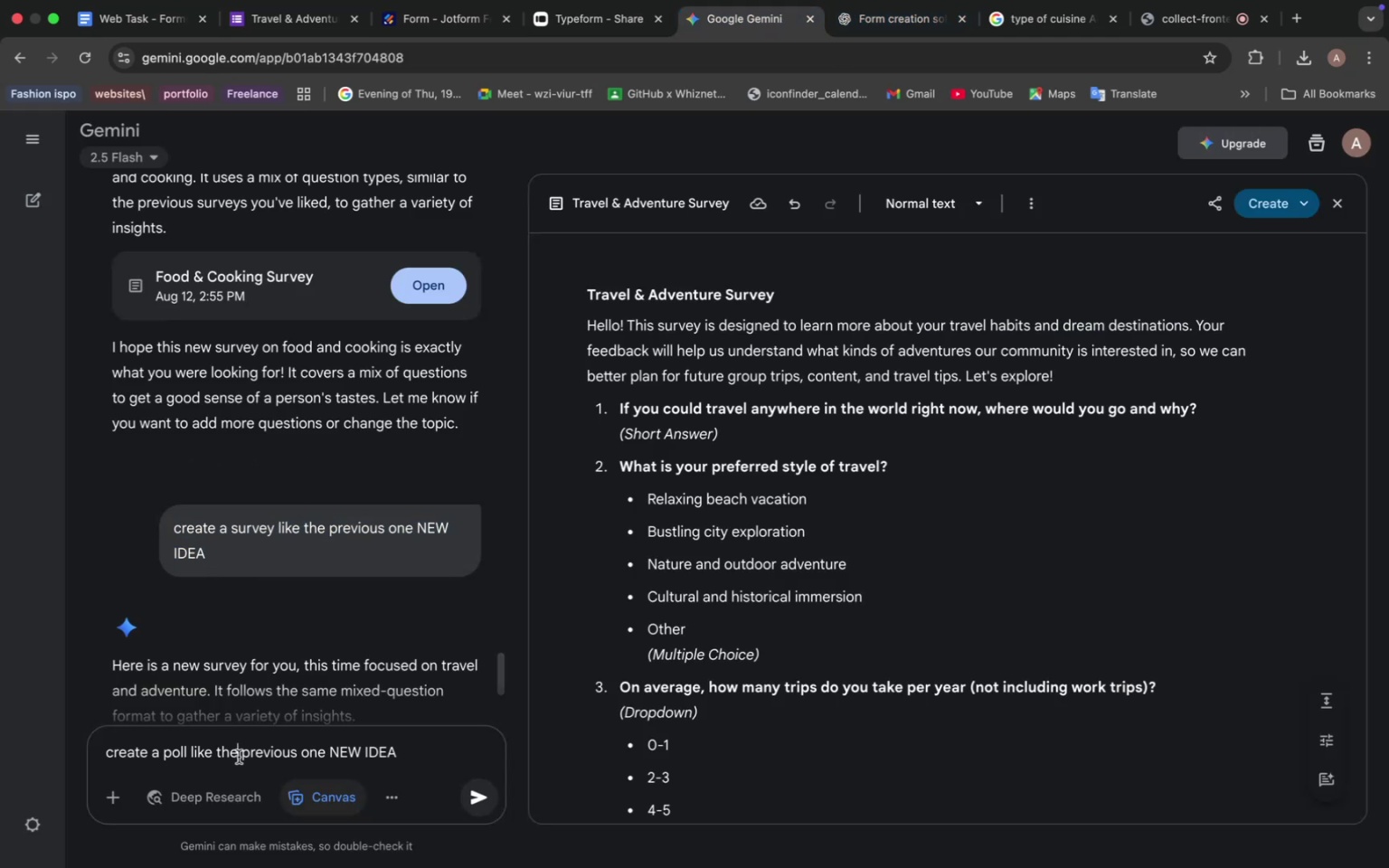 
left_click([239, 757])
 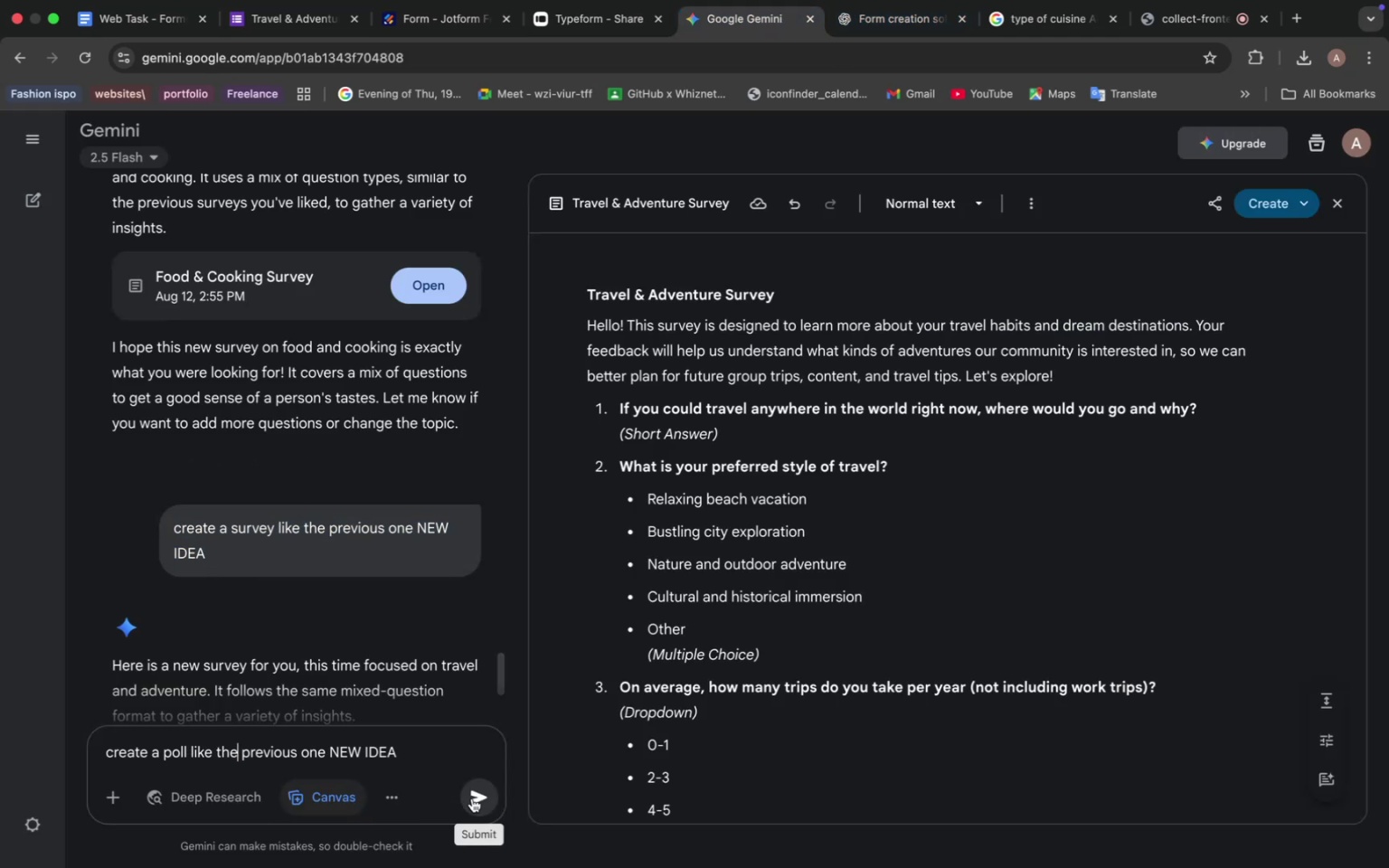 
left_click([474, 797])
 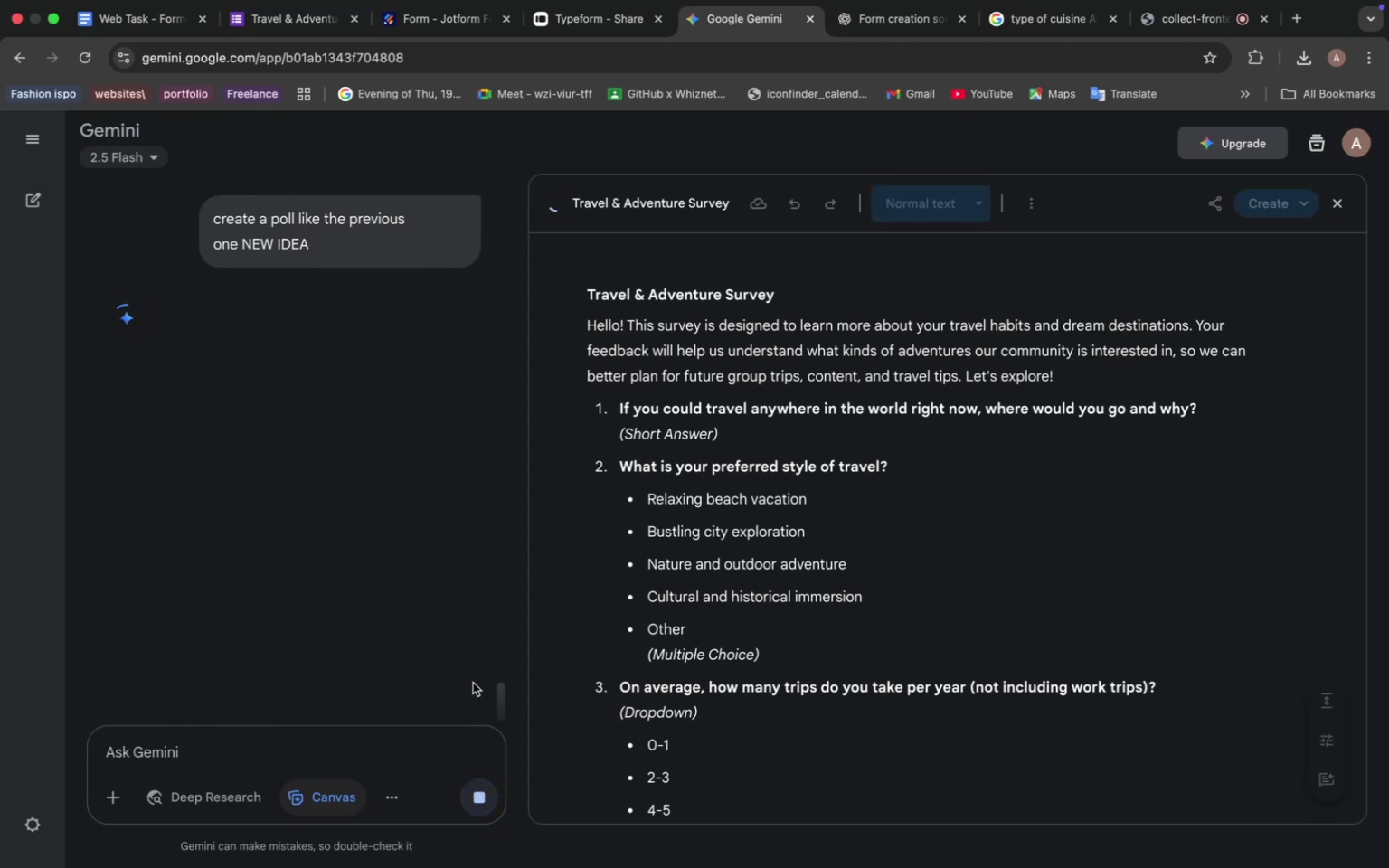 
wait(8.52)
 